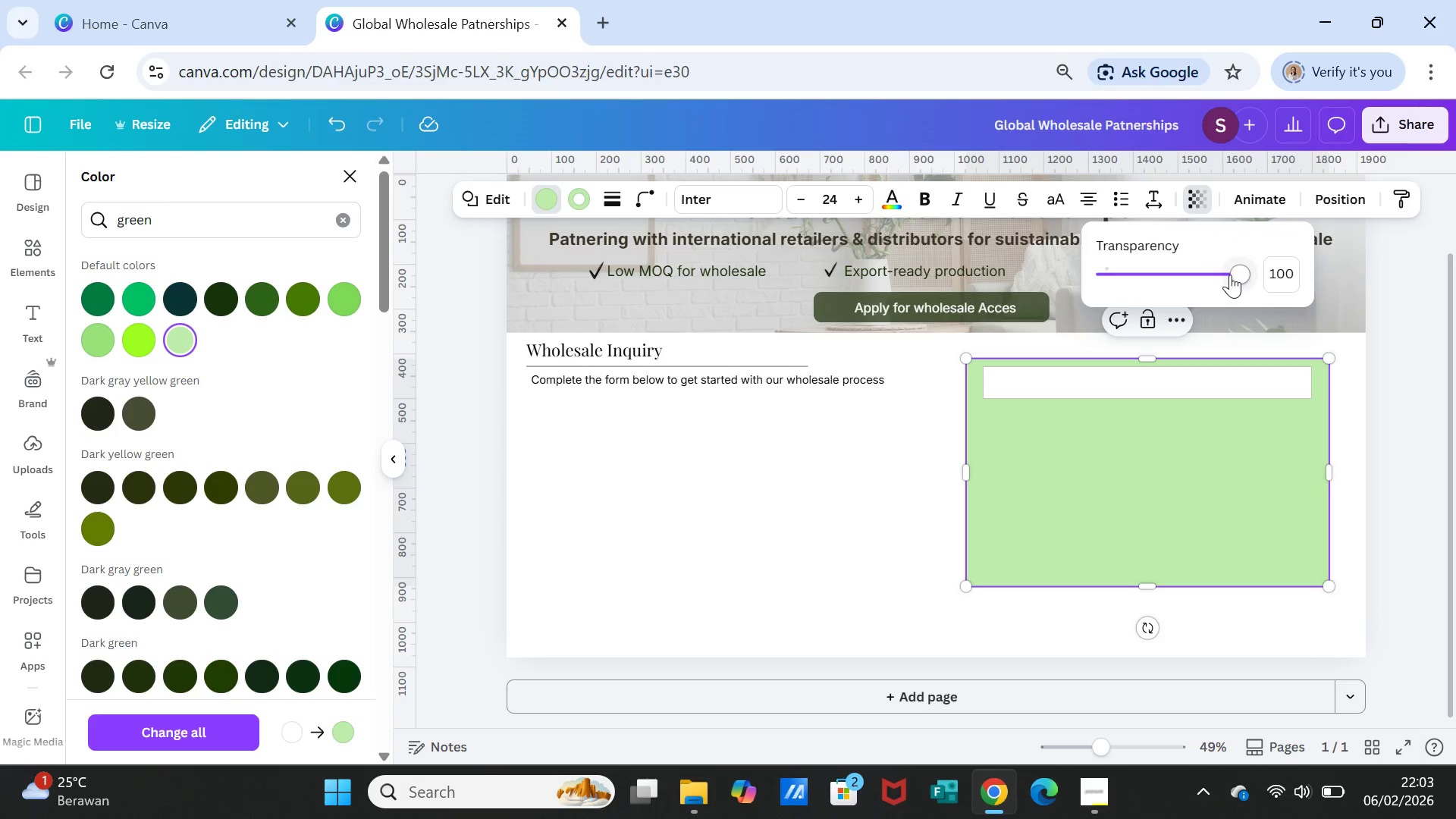 
left_click_drag(start_coordinate=[1235, 275], to_coordinate=[1122, 275])
 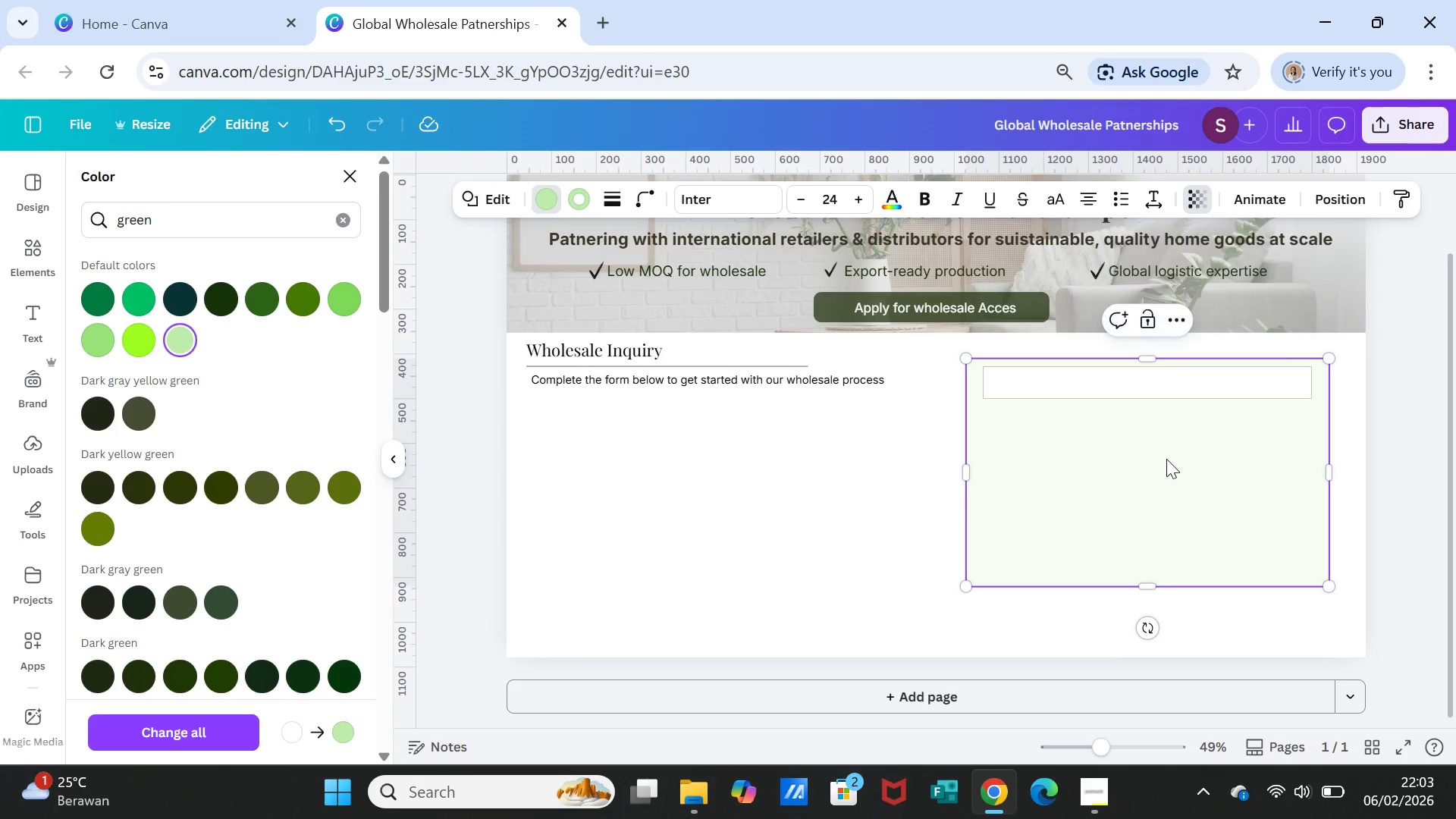 
left_click([1166, 459])
 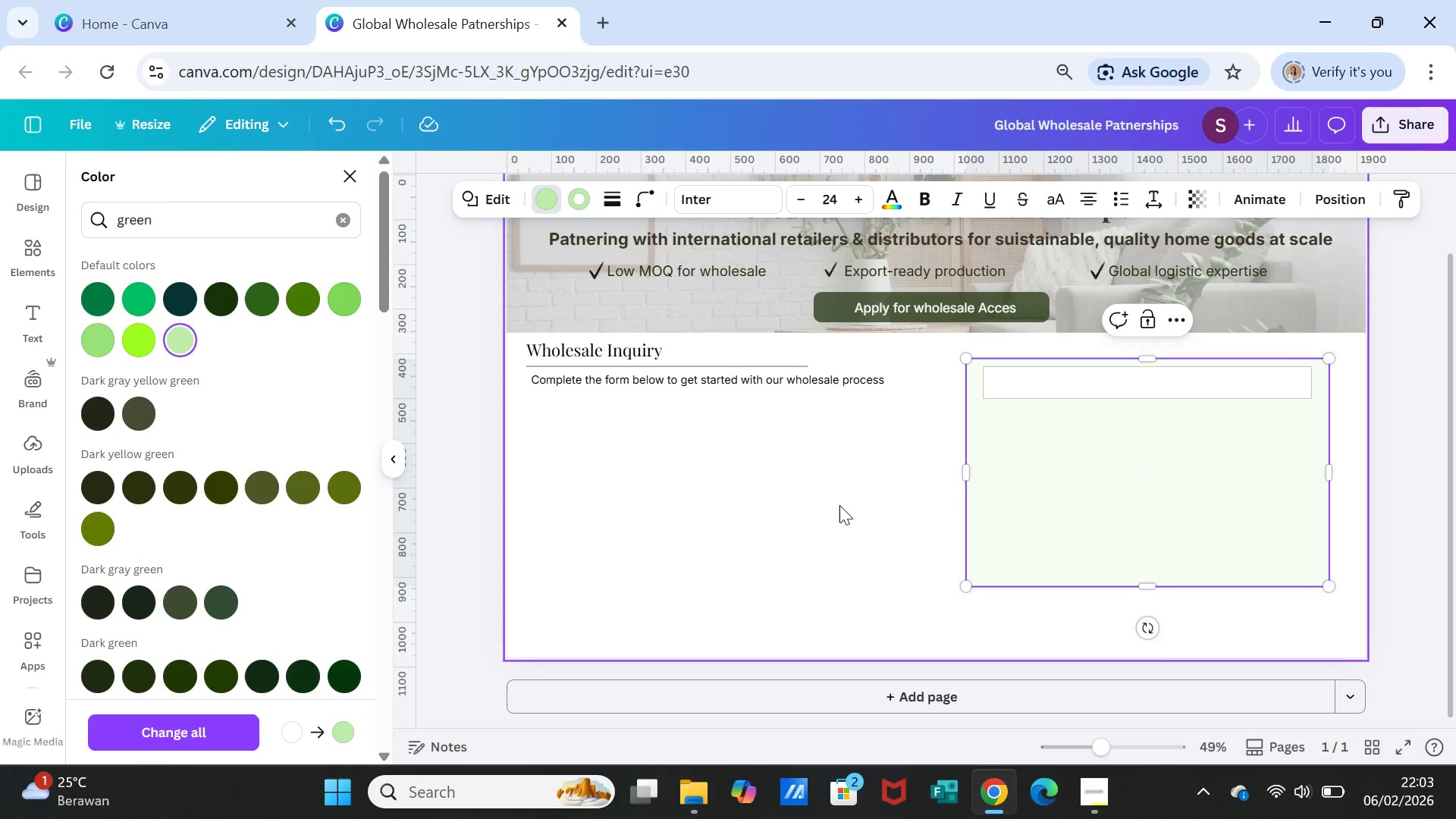 
left_click([839, 505])
 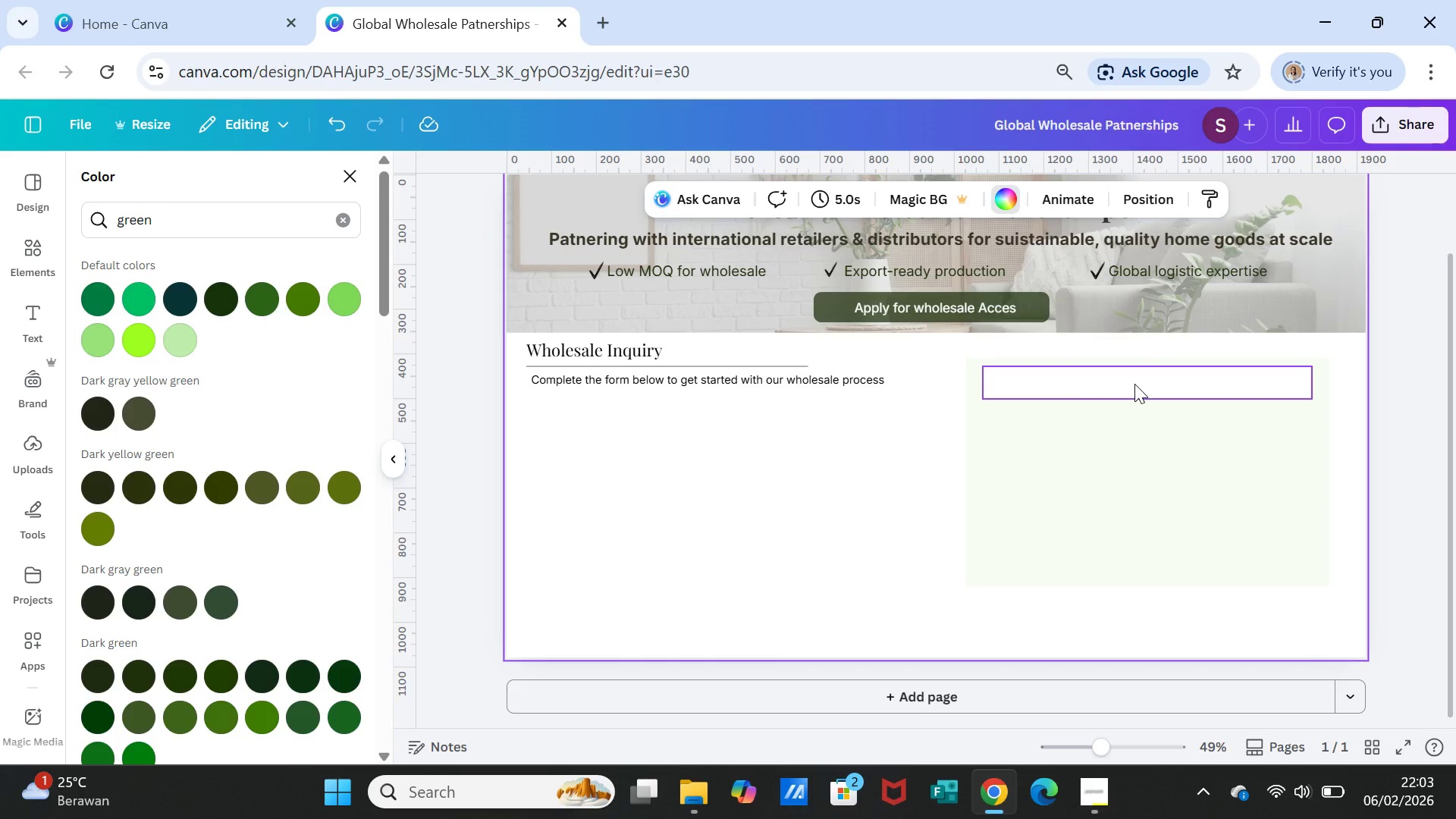 
left_click_drag(start_coordinate=[1134, 384], to_coordinate=[1134, 390])
 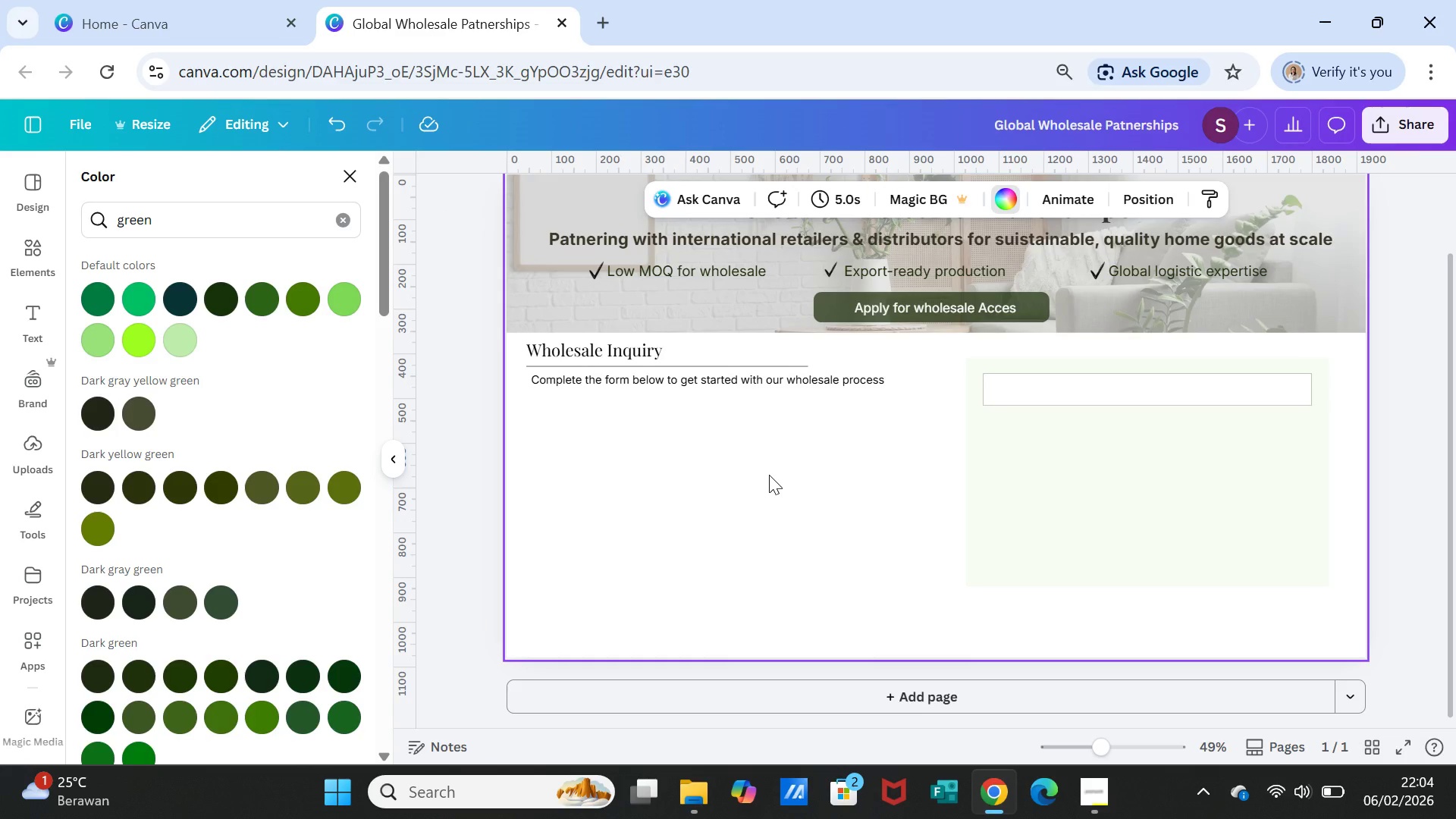 
wait(9.75)
 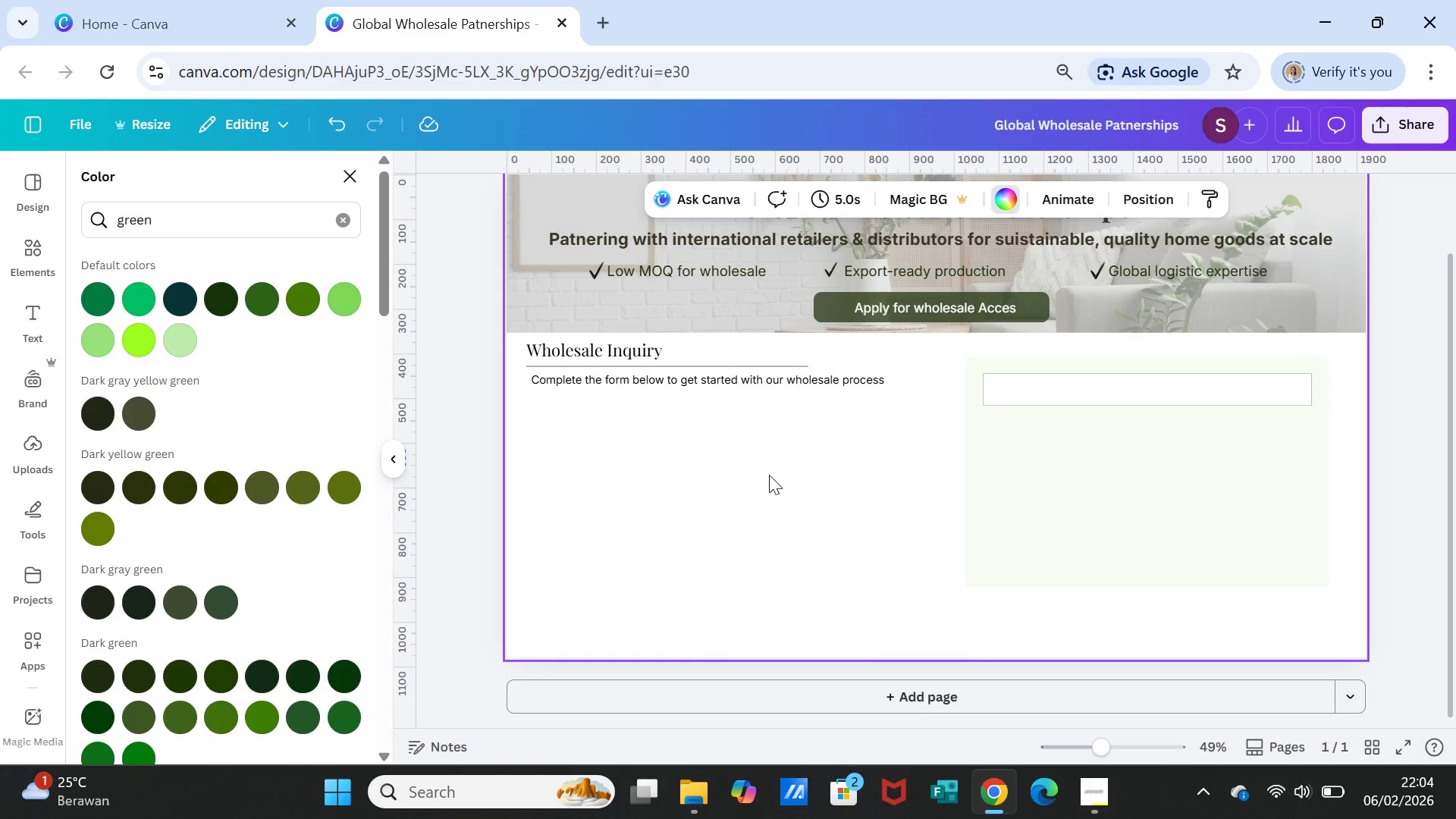 
scroll: coordinate [255, 576], scroll_direction: down, amount: 2.0
 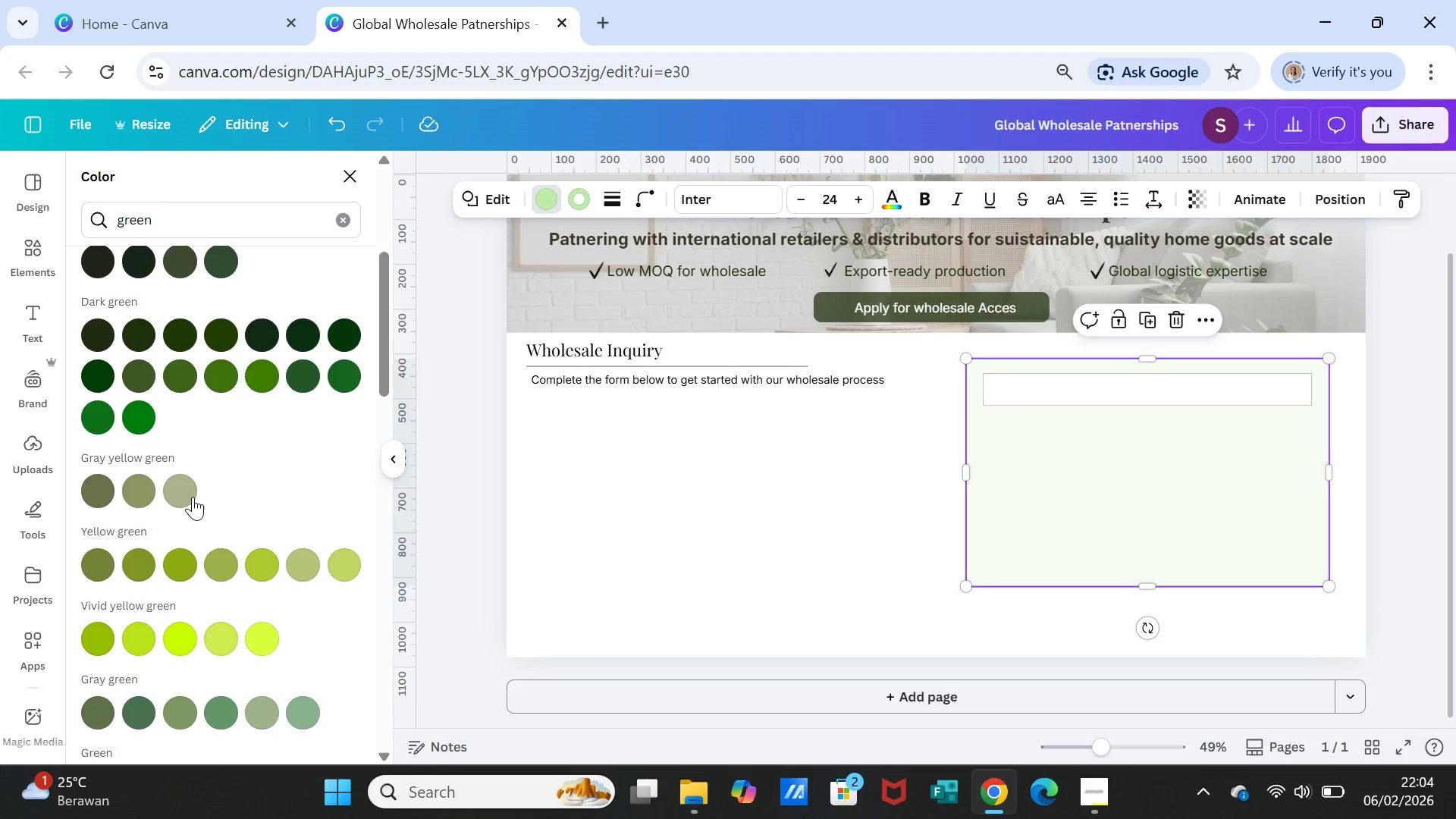 
left_click([186, 494])
 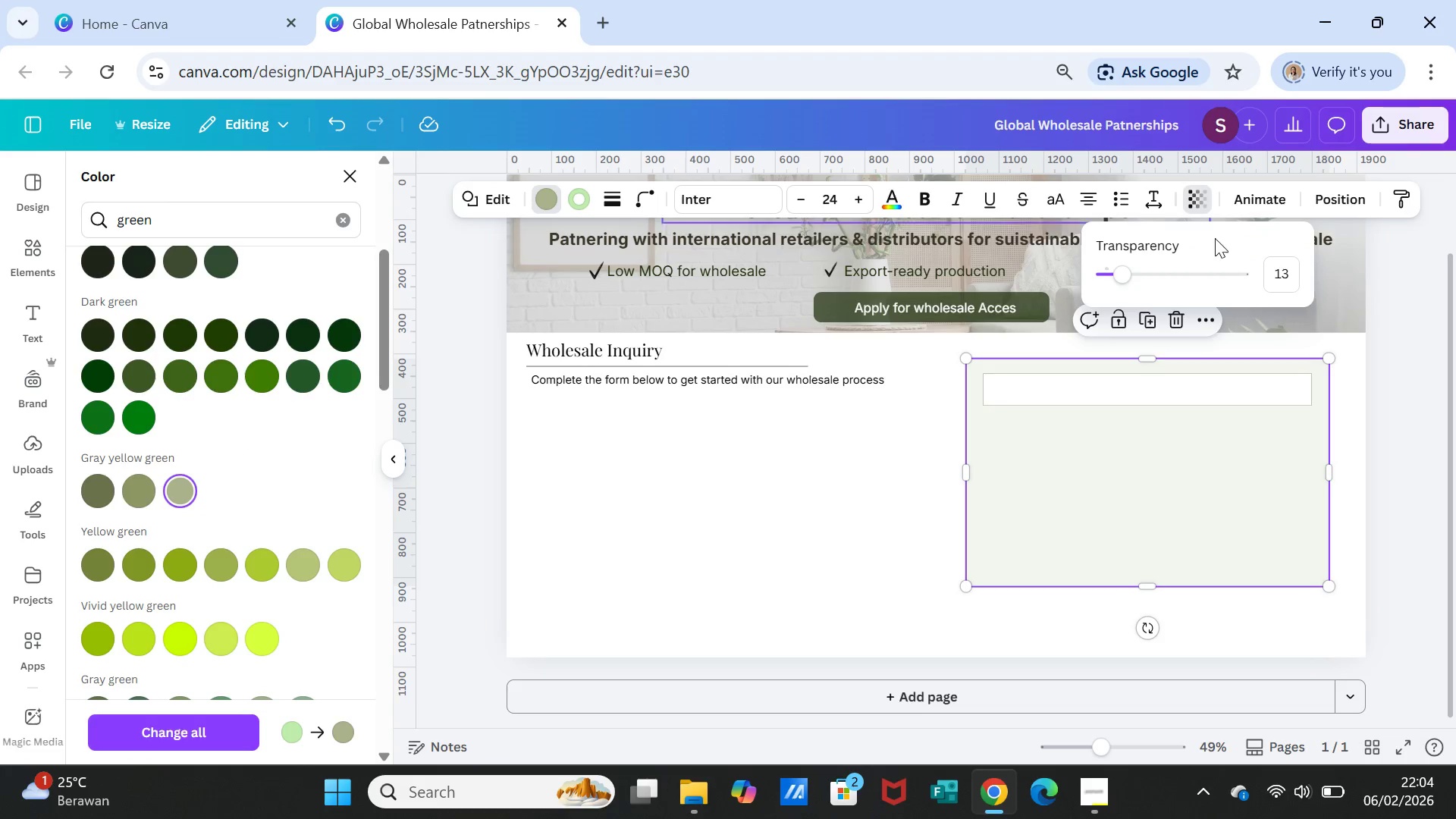 
left_click_drag(start_coordinate=[1123, 270], to_coordinate=[1106, 272])
 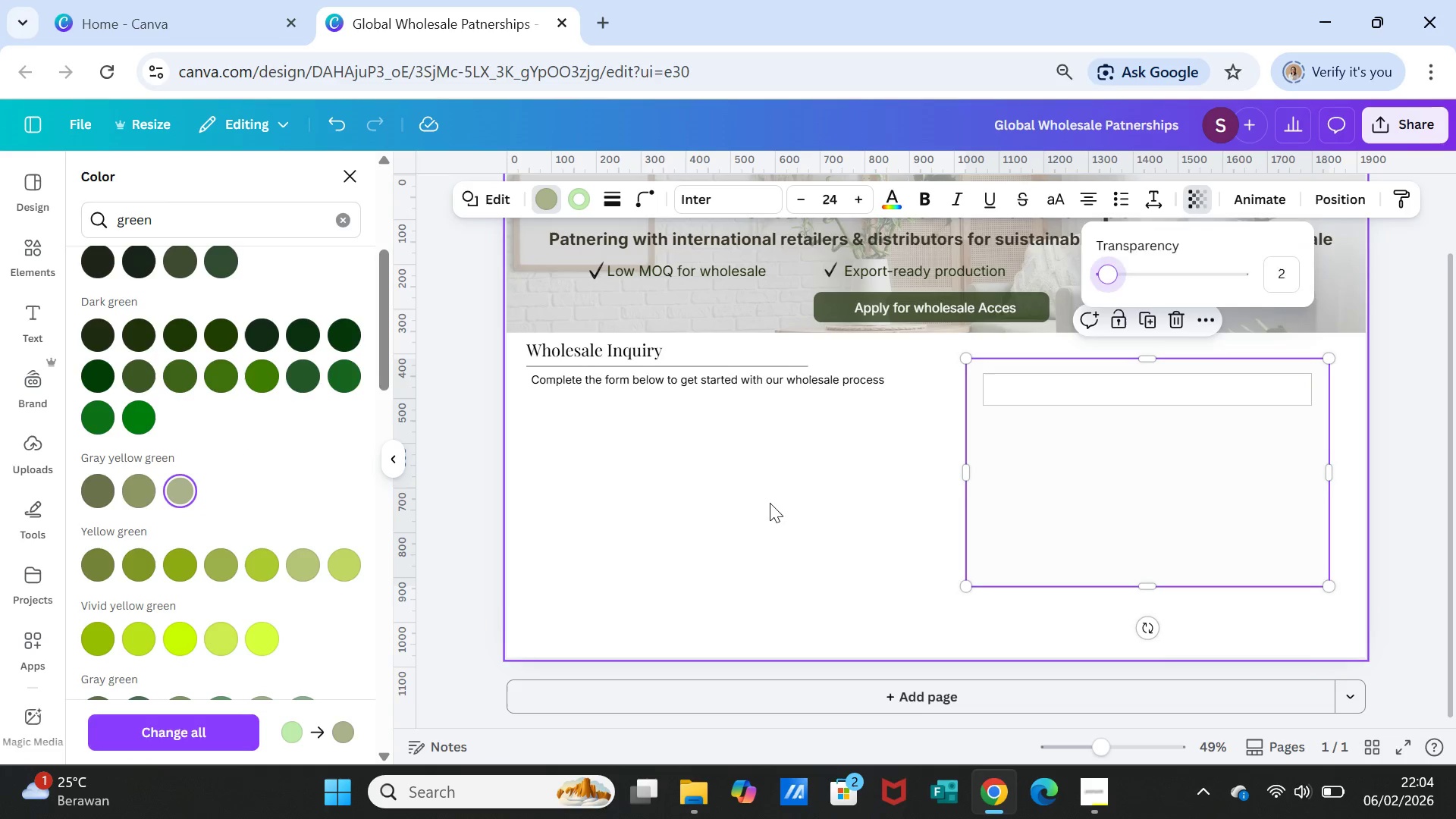 
left_click([770, 503])
 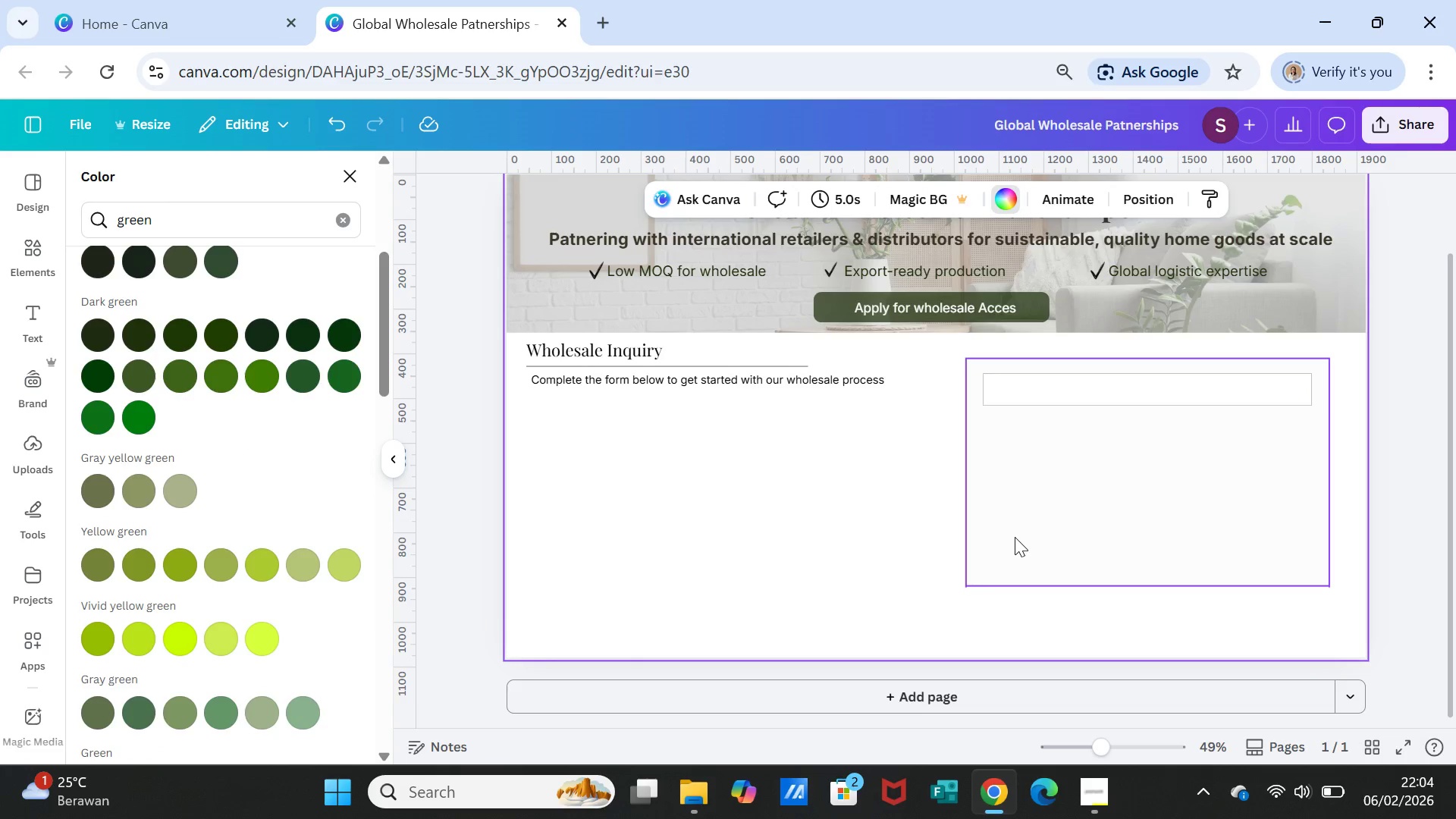 
left_click([1018, 537])
 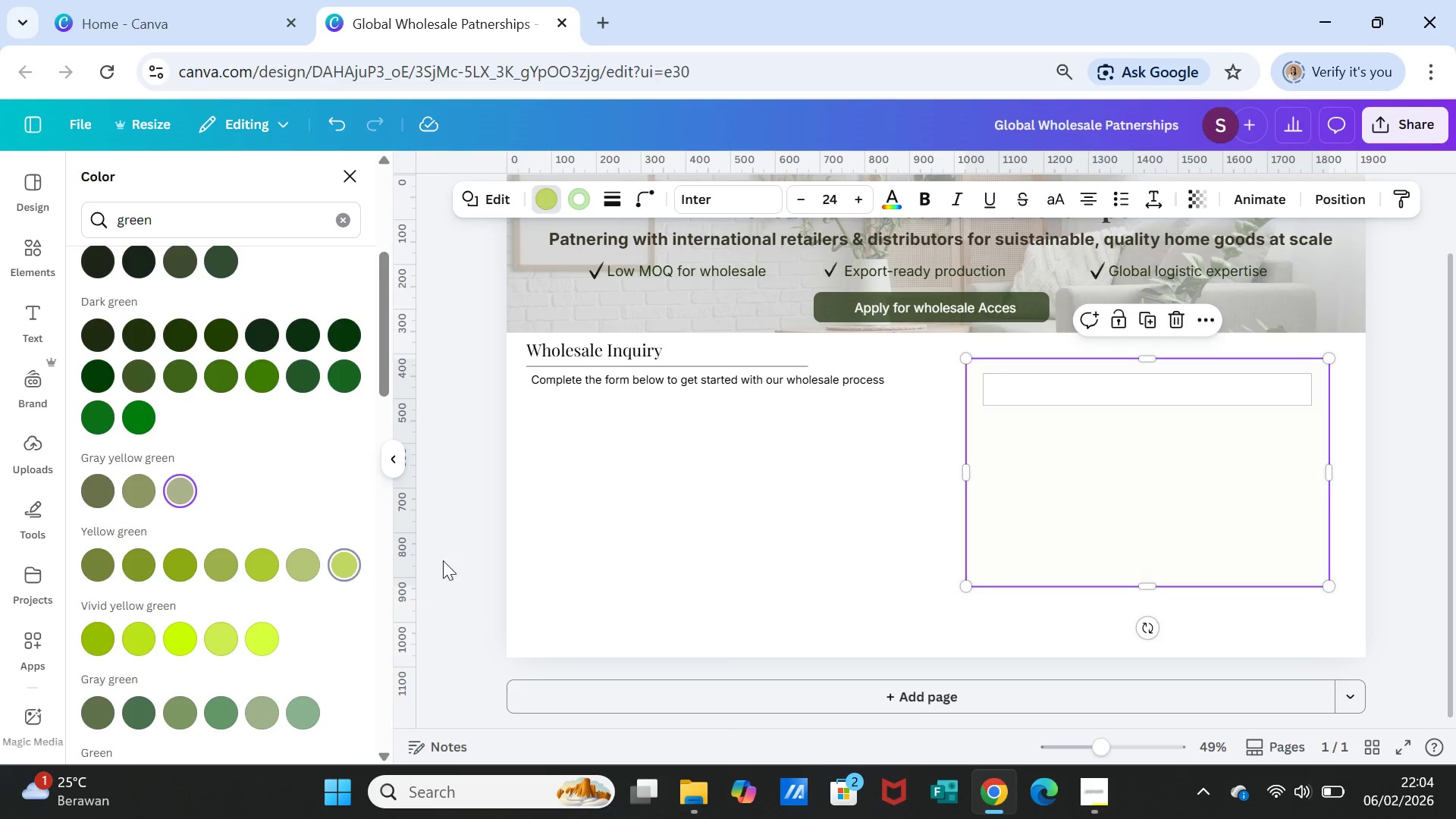 
left_click([825, 506])
 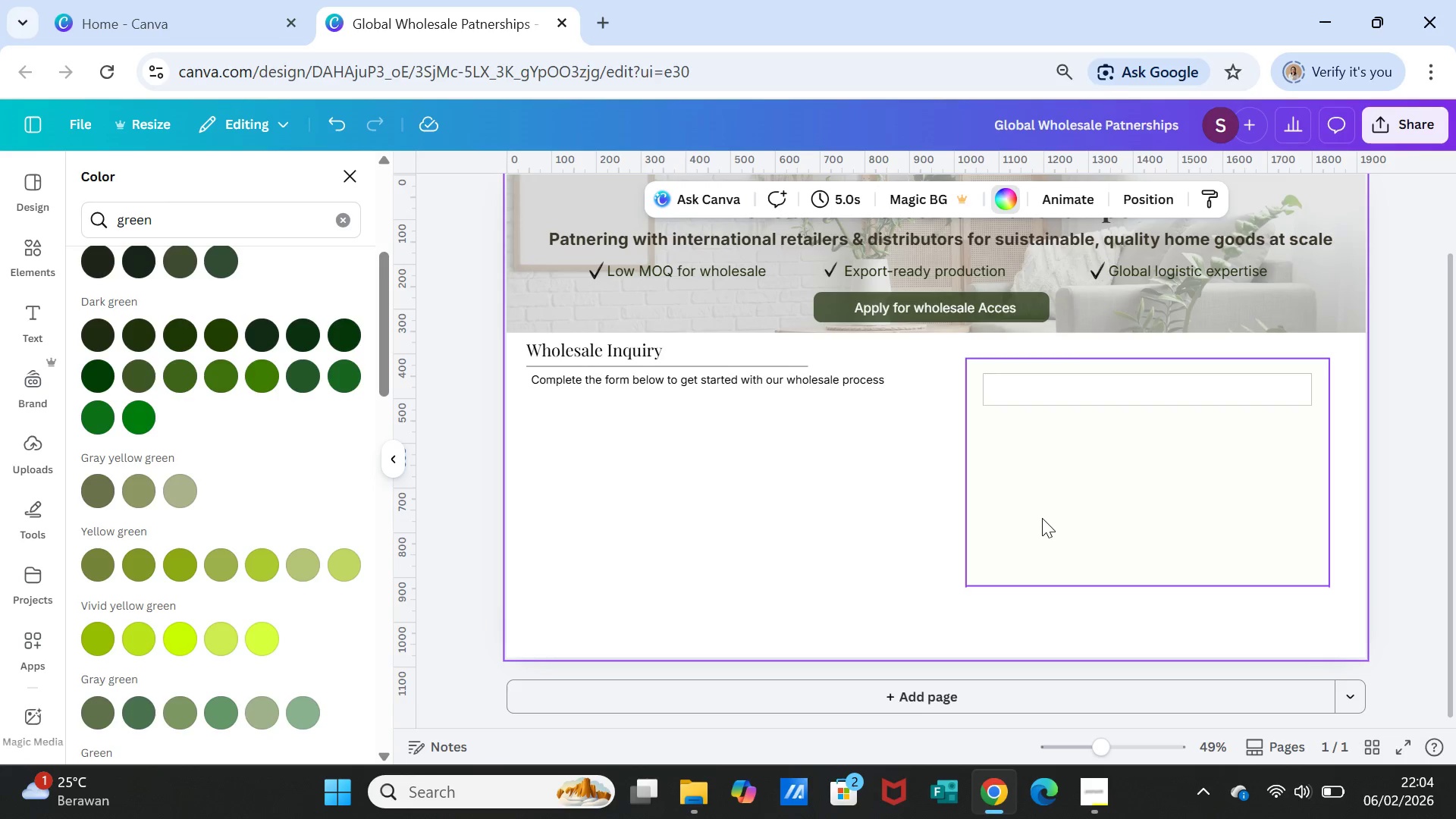 
left_click([1043, 517])
 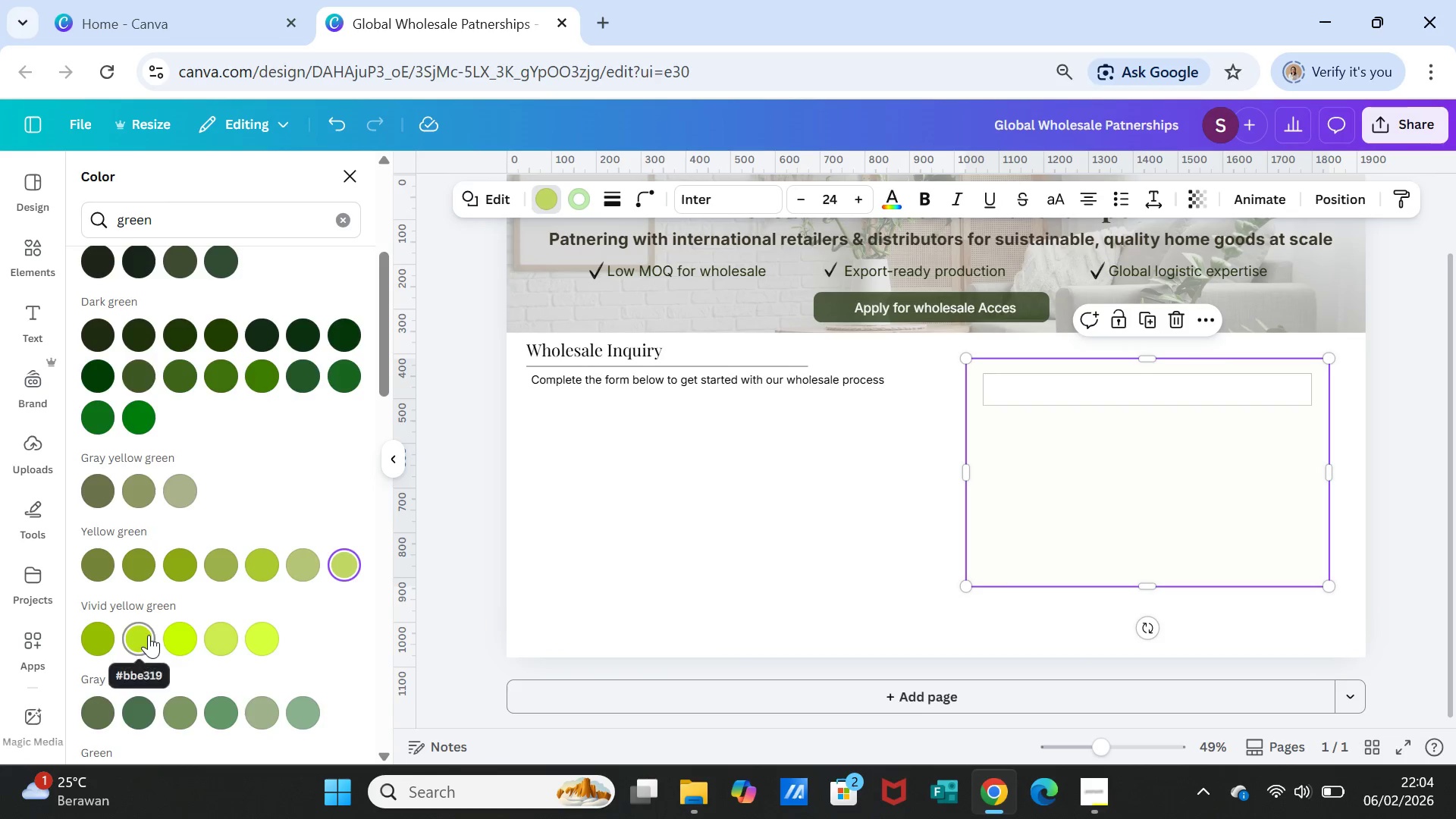 
scroll: coordinate [149, 635], scroll_direction: down, amount: 1.0
 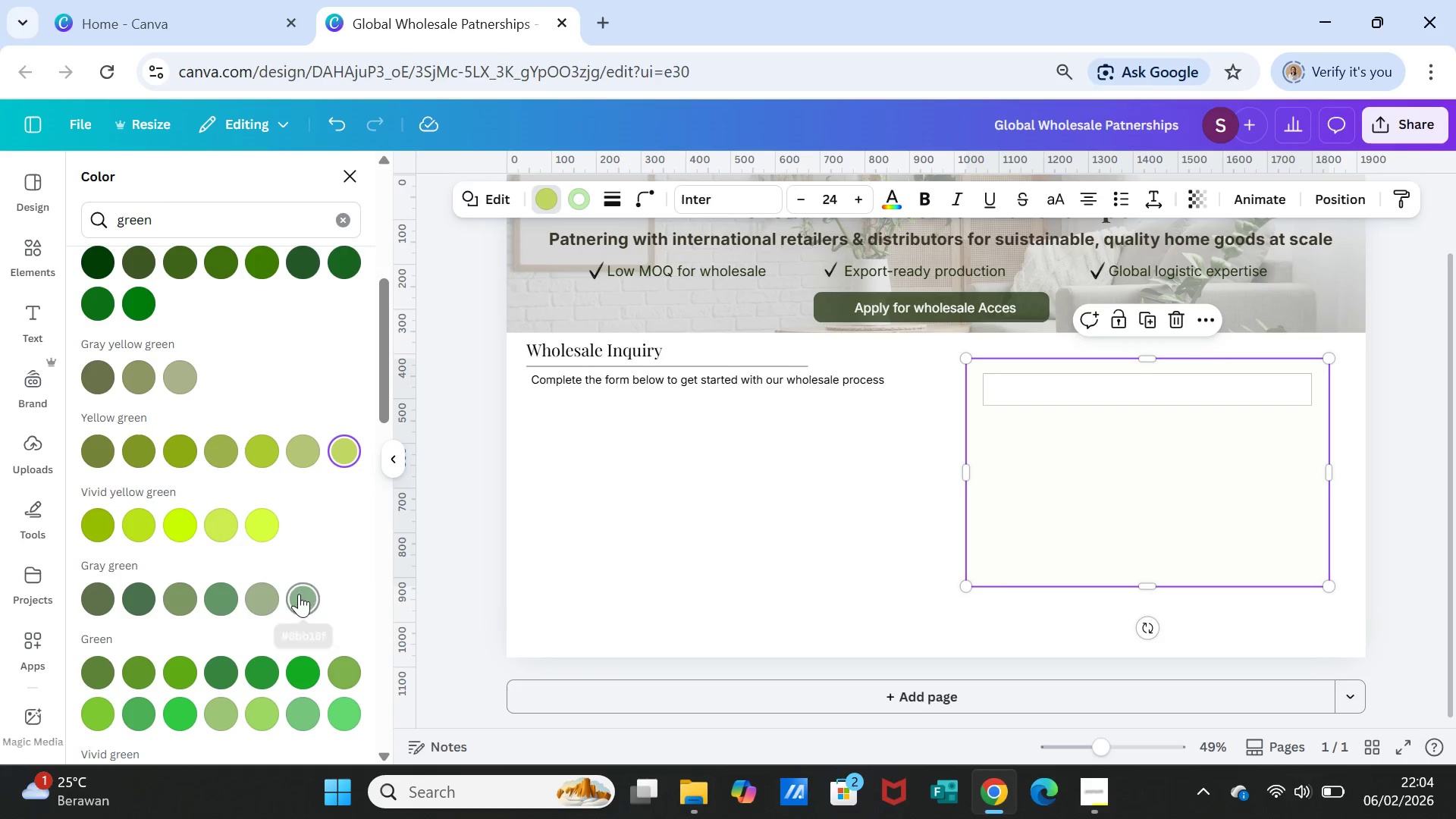 
left_click([297, 594])
 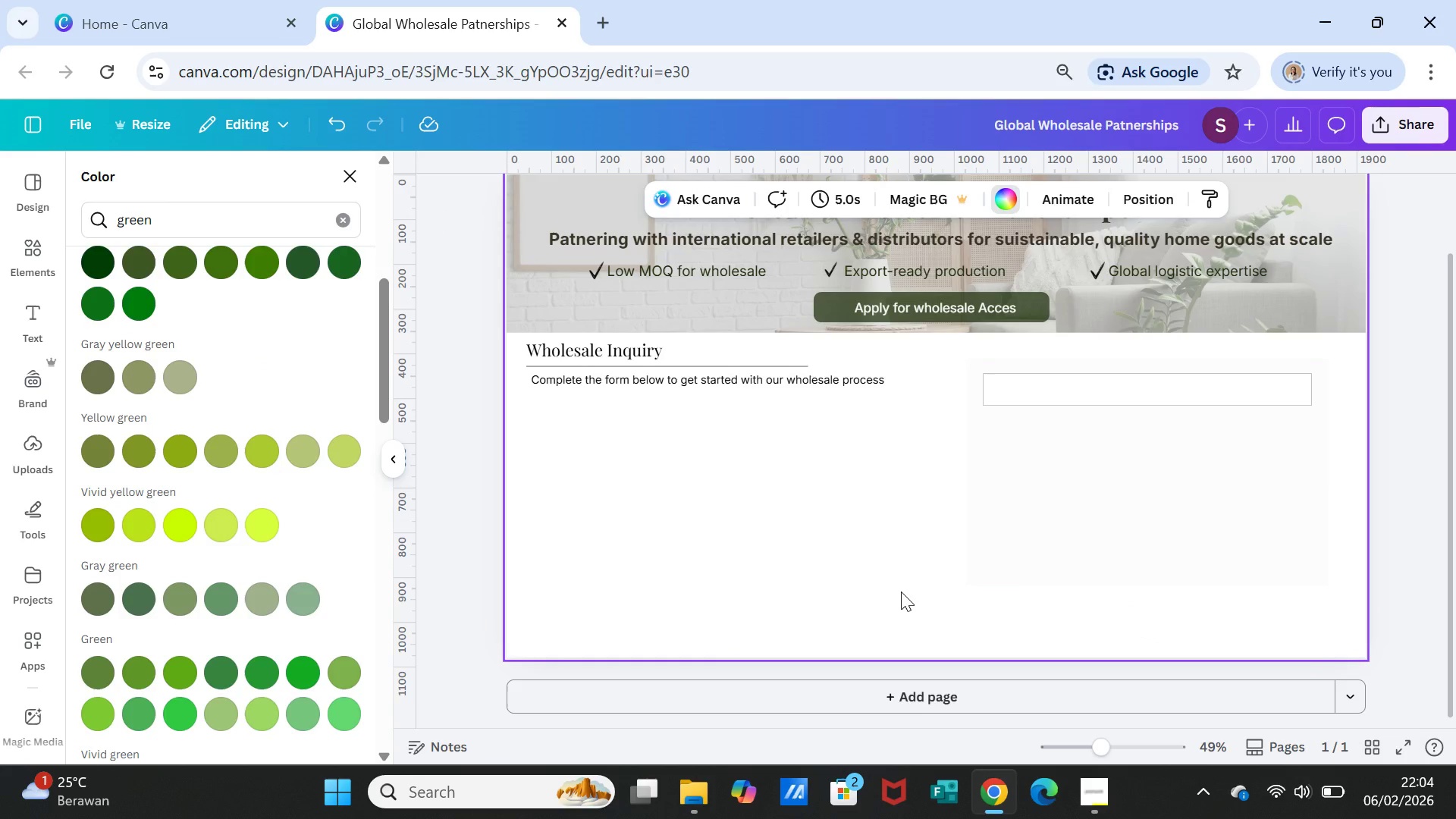 
wait(7.19)
 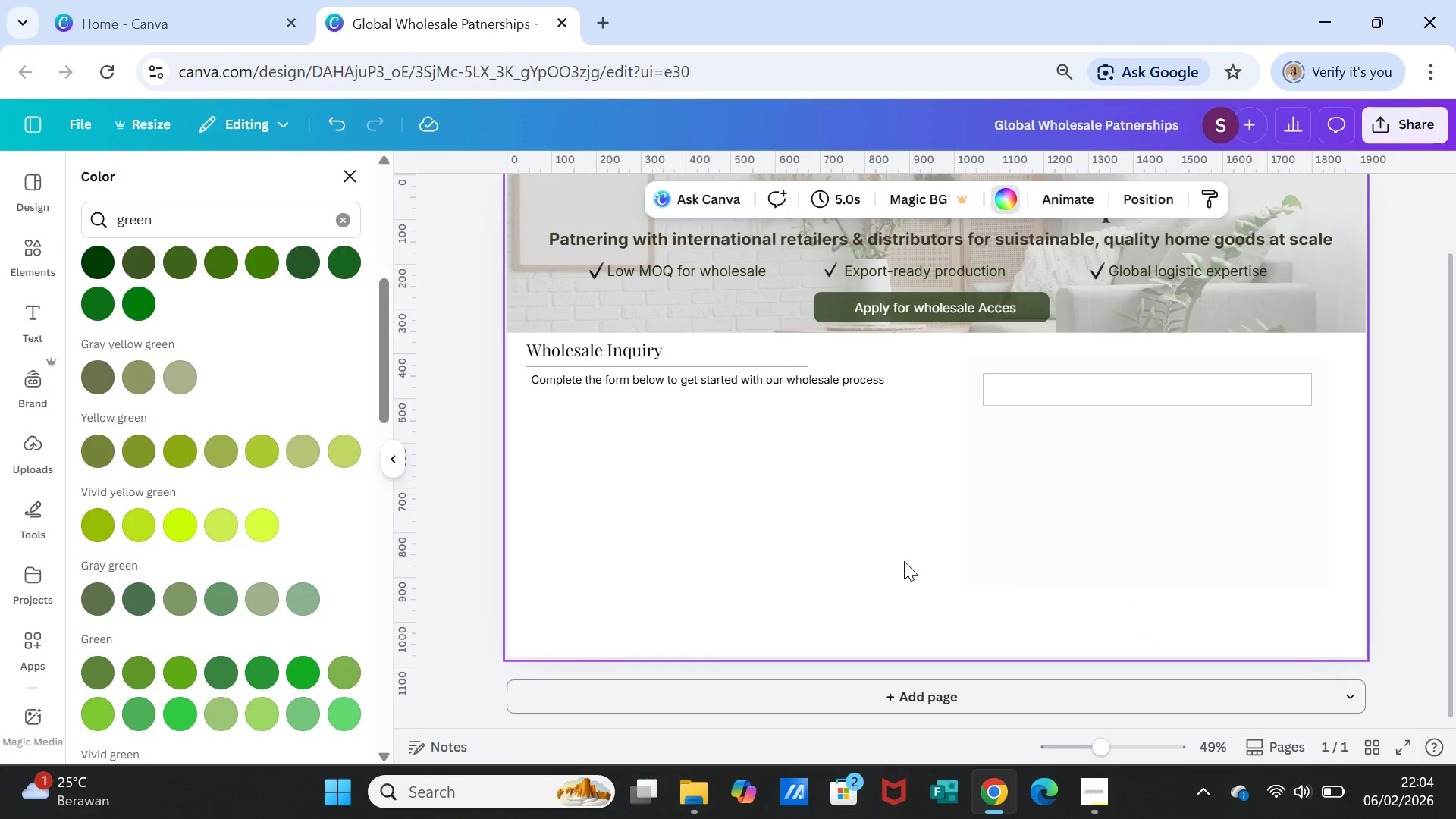 
left_click([1089, 490])
 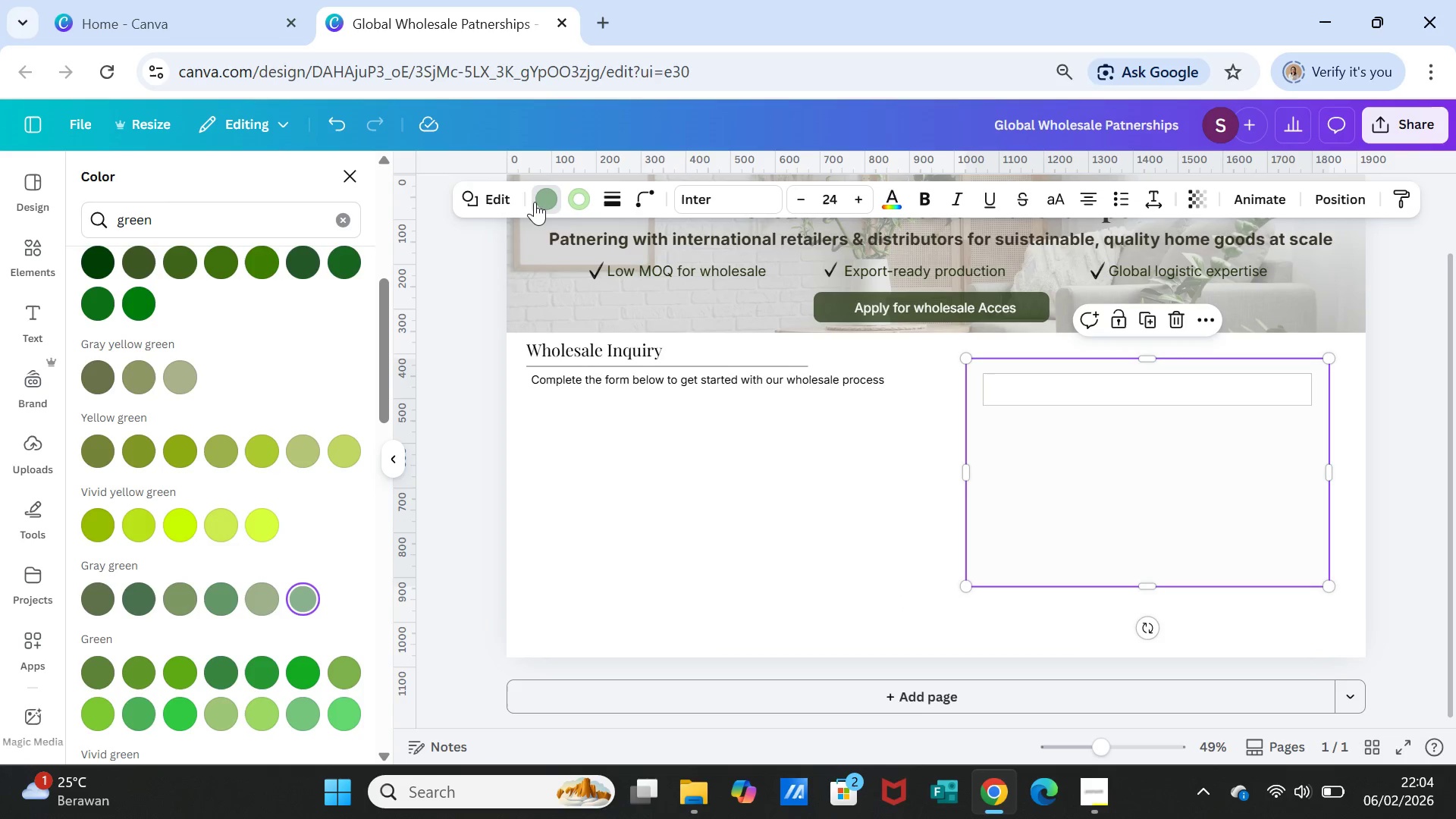 
wait(7.42)
 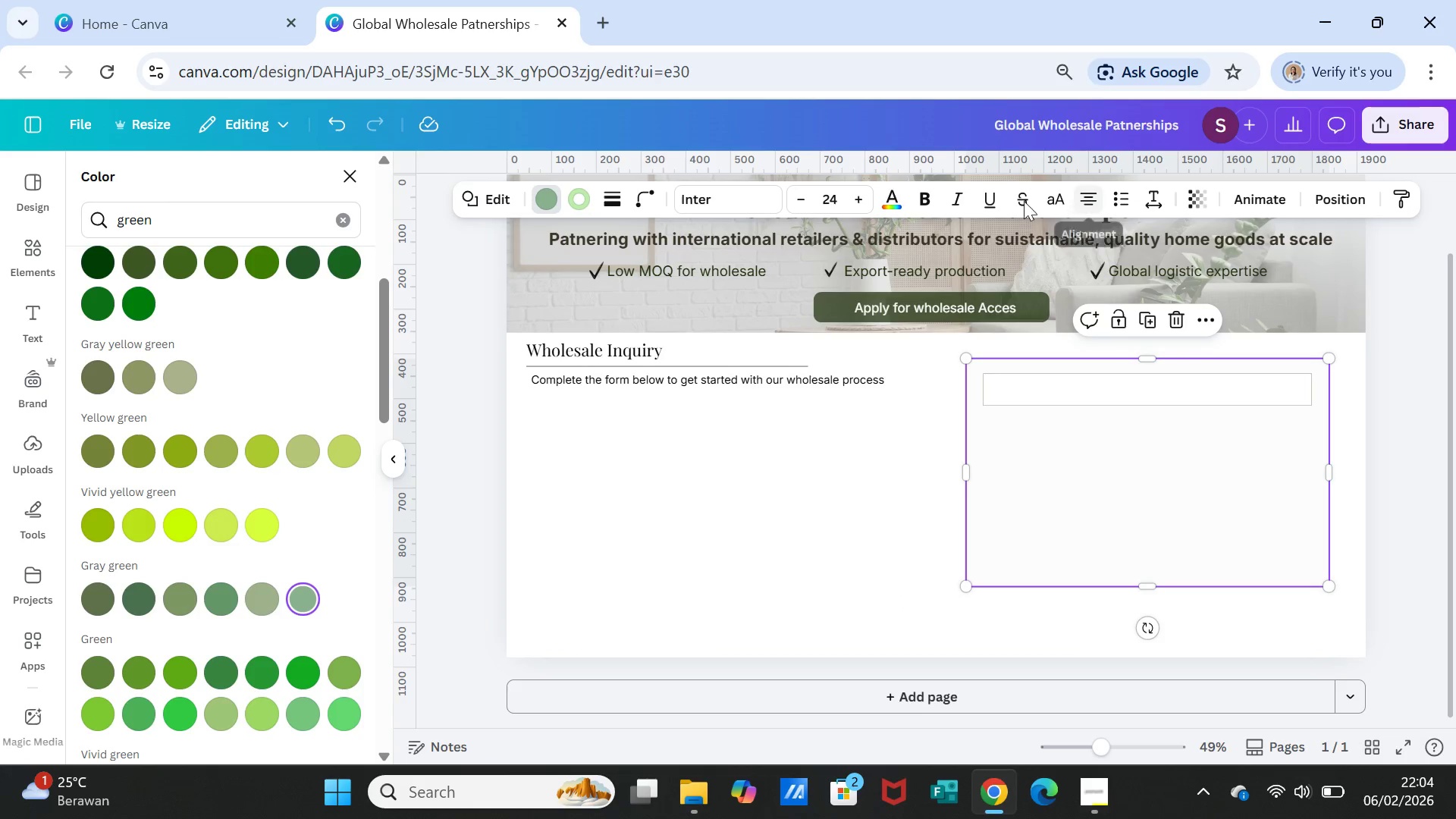 
left_click([227, 193])
 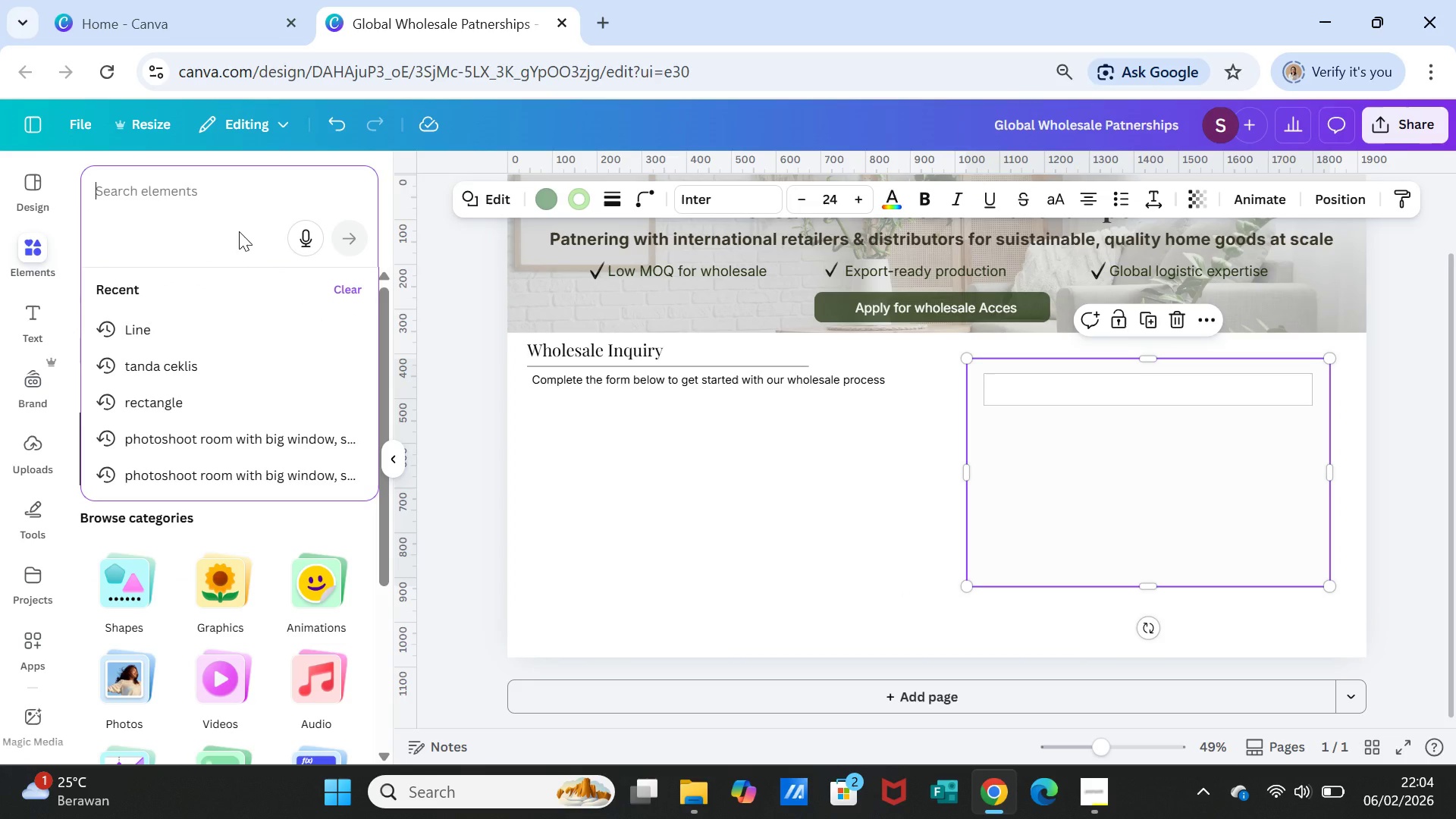 
key(C)
 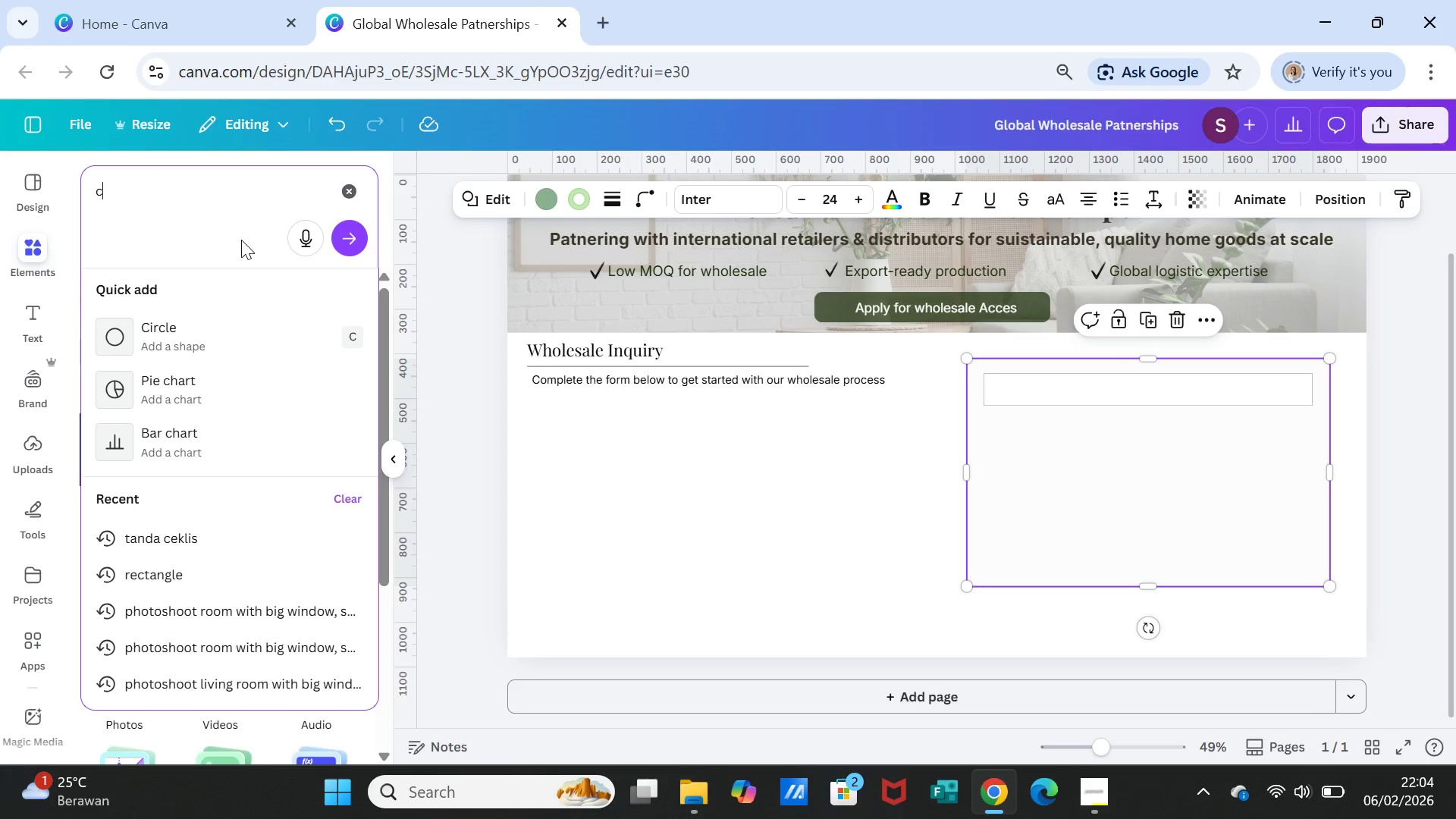 
wait(20.72)
 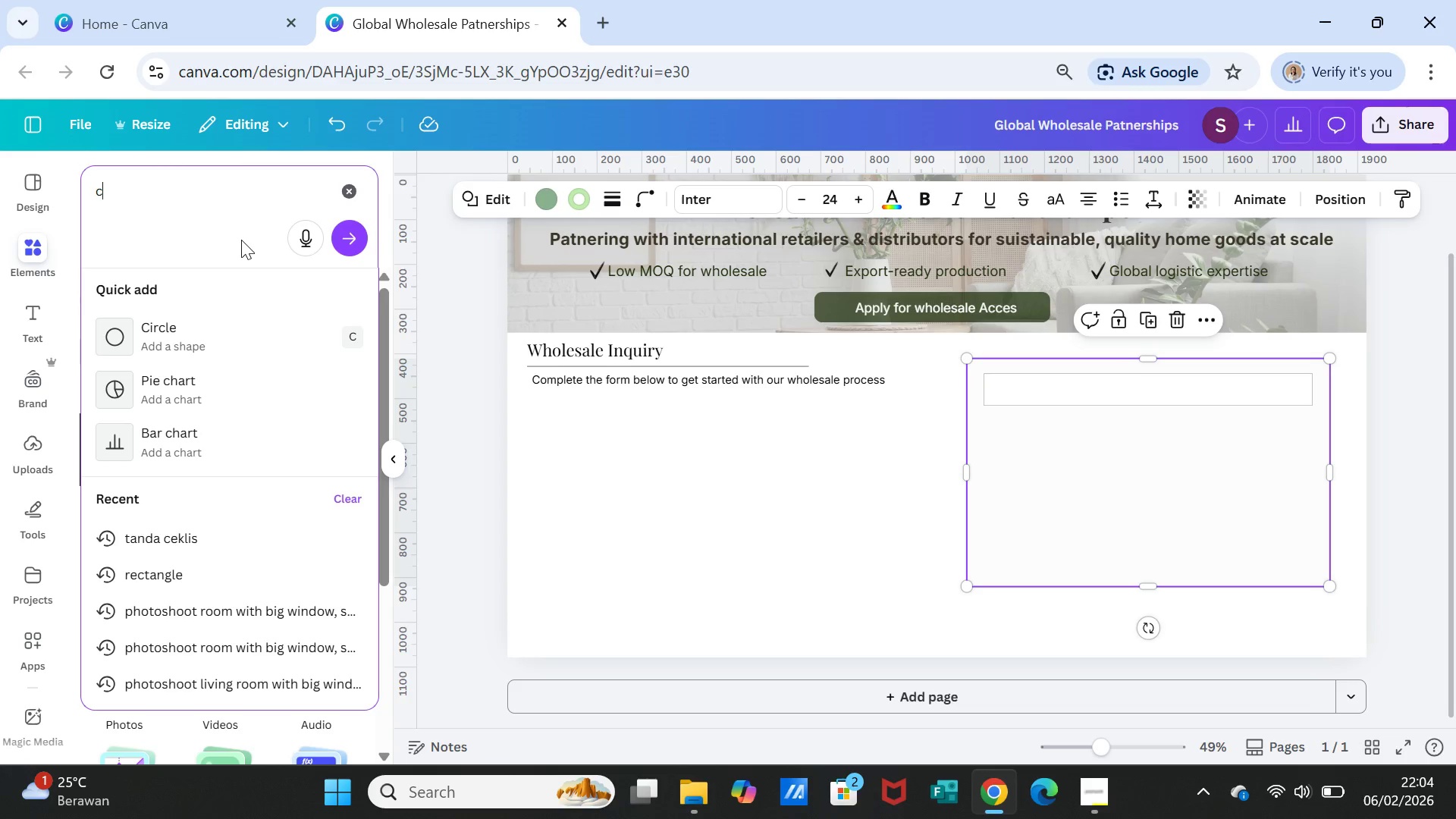 
scroll: coordinate [504, 323], scroll_direction: up, amount: 2.0
 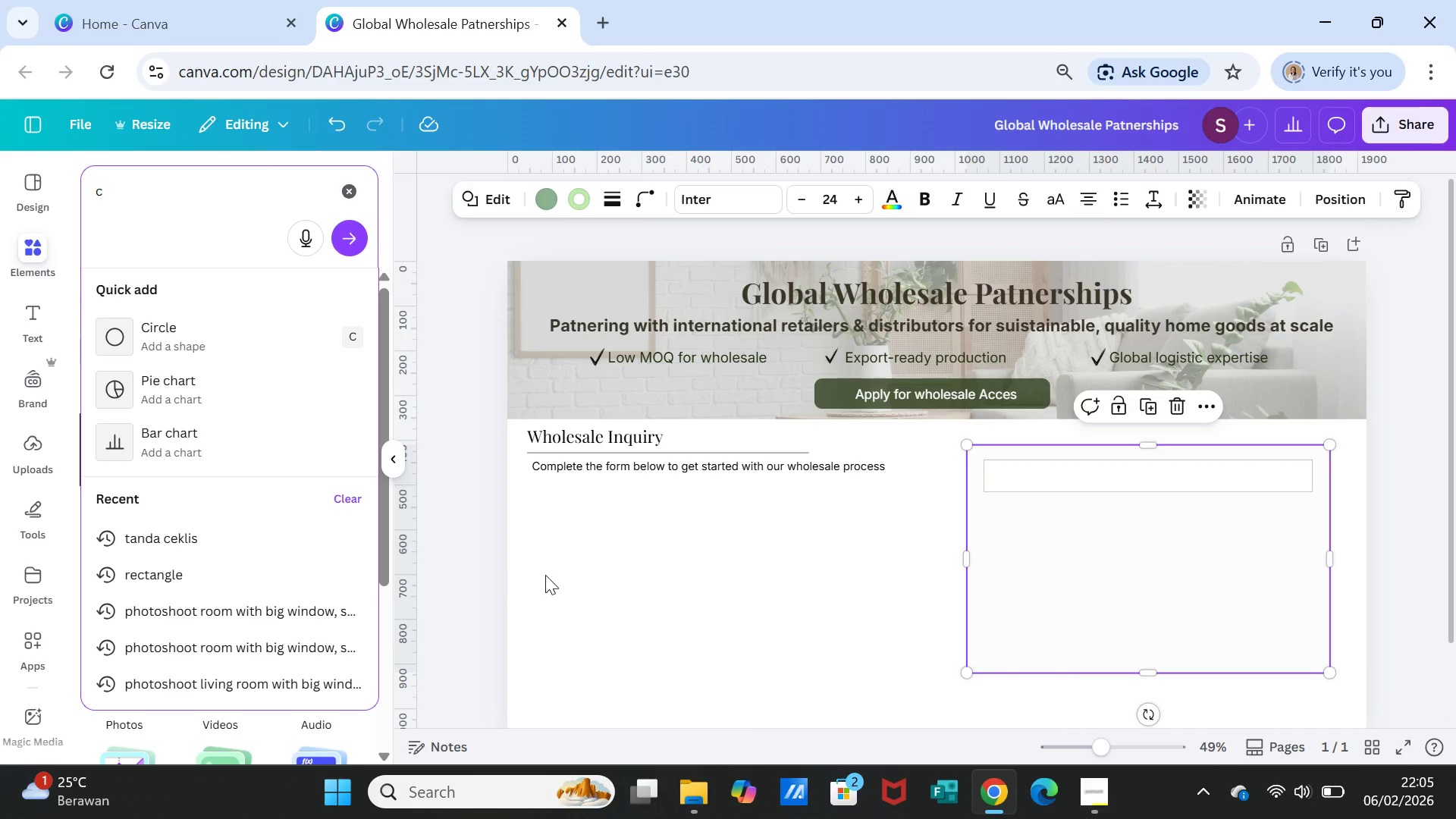 
scroll: coordinate [666, 576], scroll_direction: down, amount: 1.0
 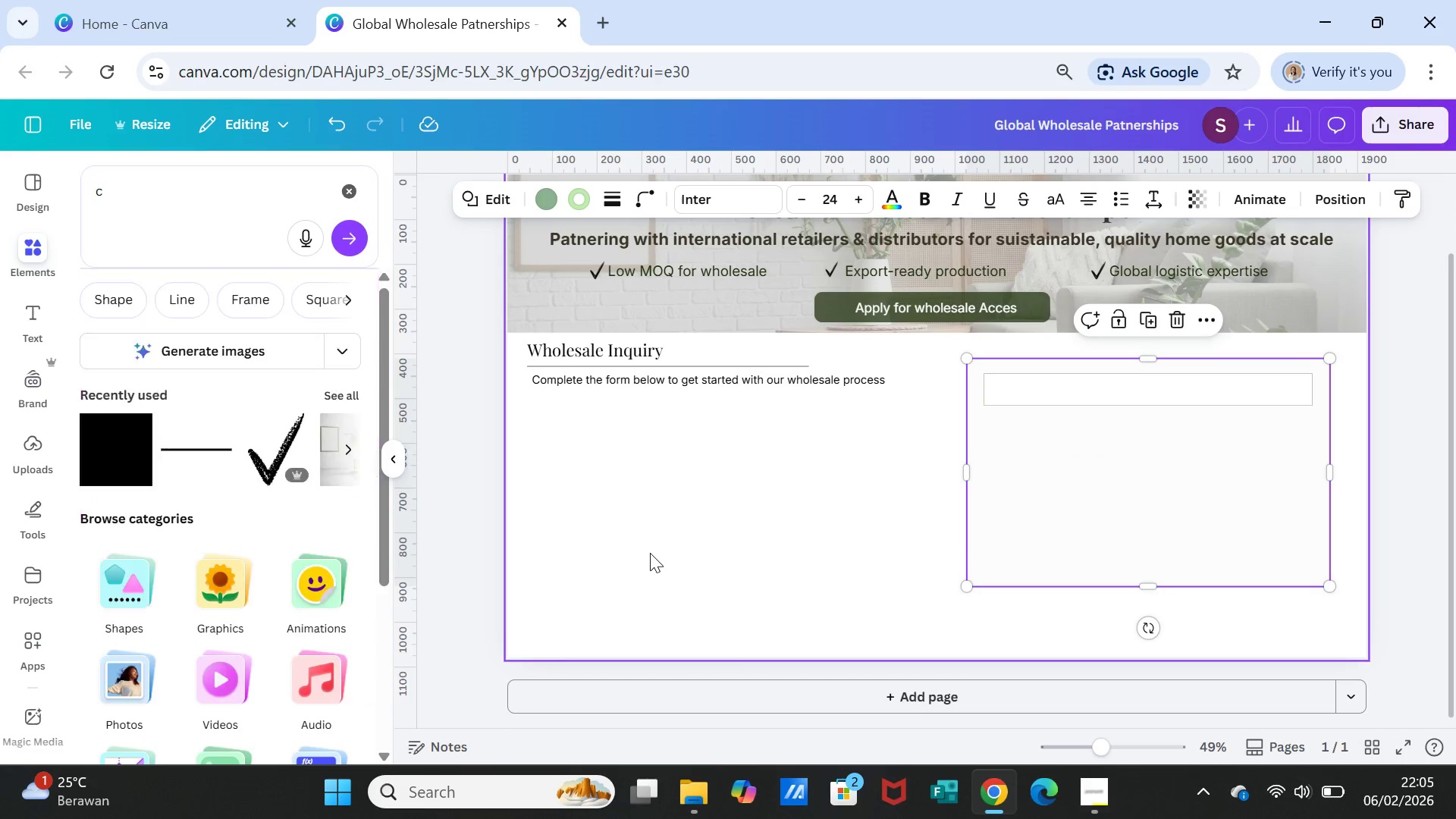 
left_click([650, 553])
 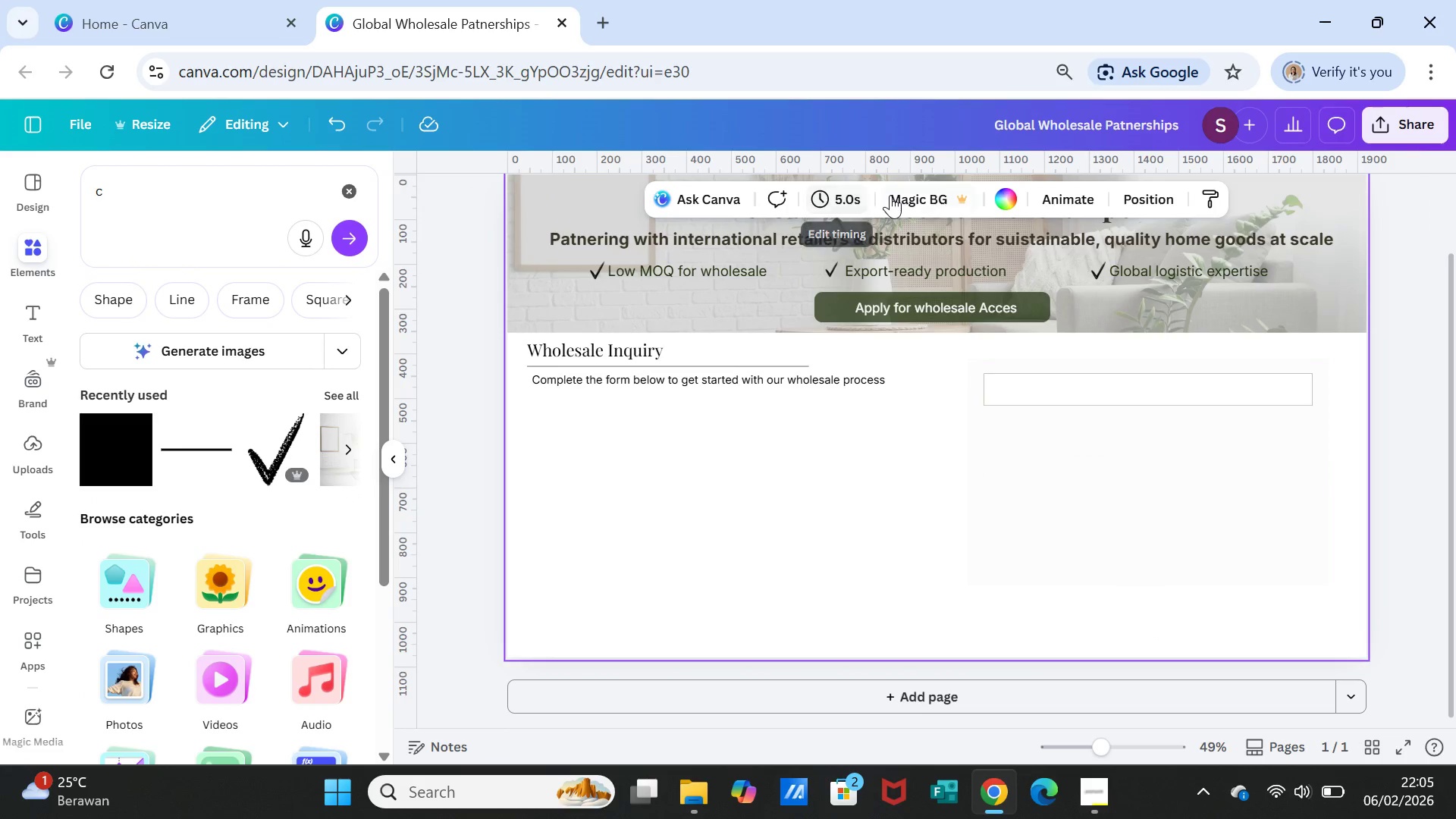 
left_click([1009, 195])
 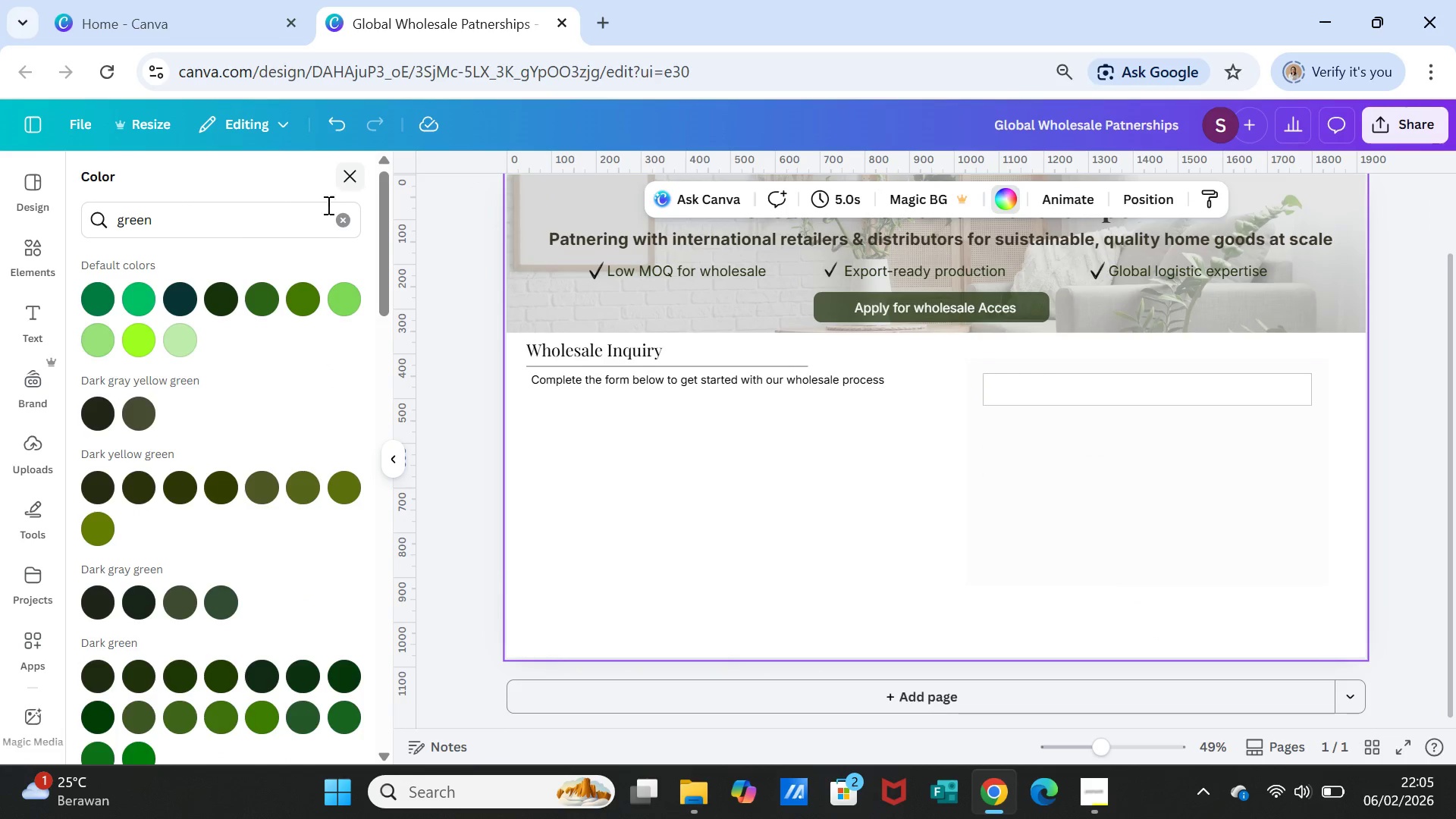 
double_click([287, 215])
 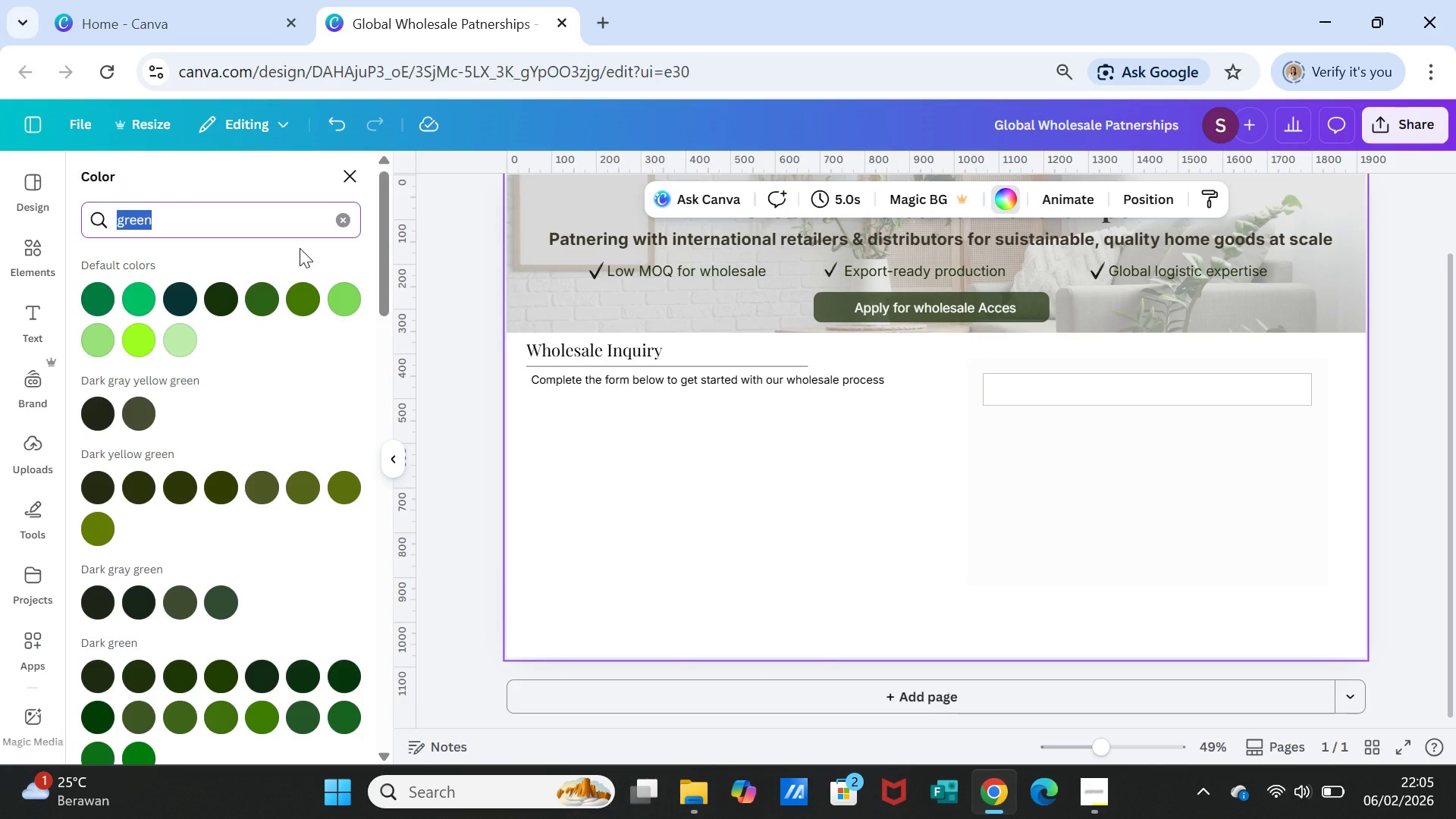 
type(warm beige)
 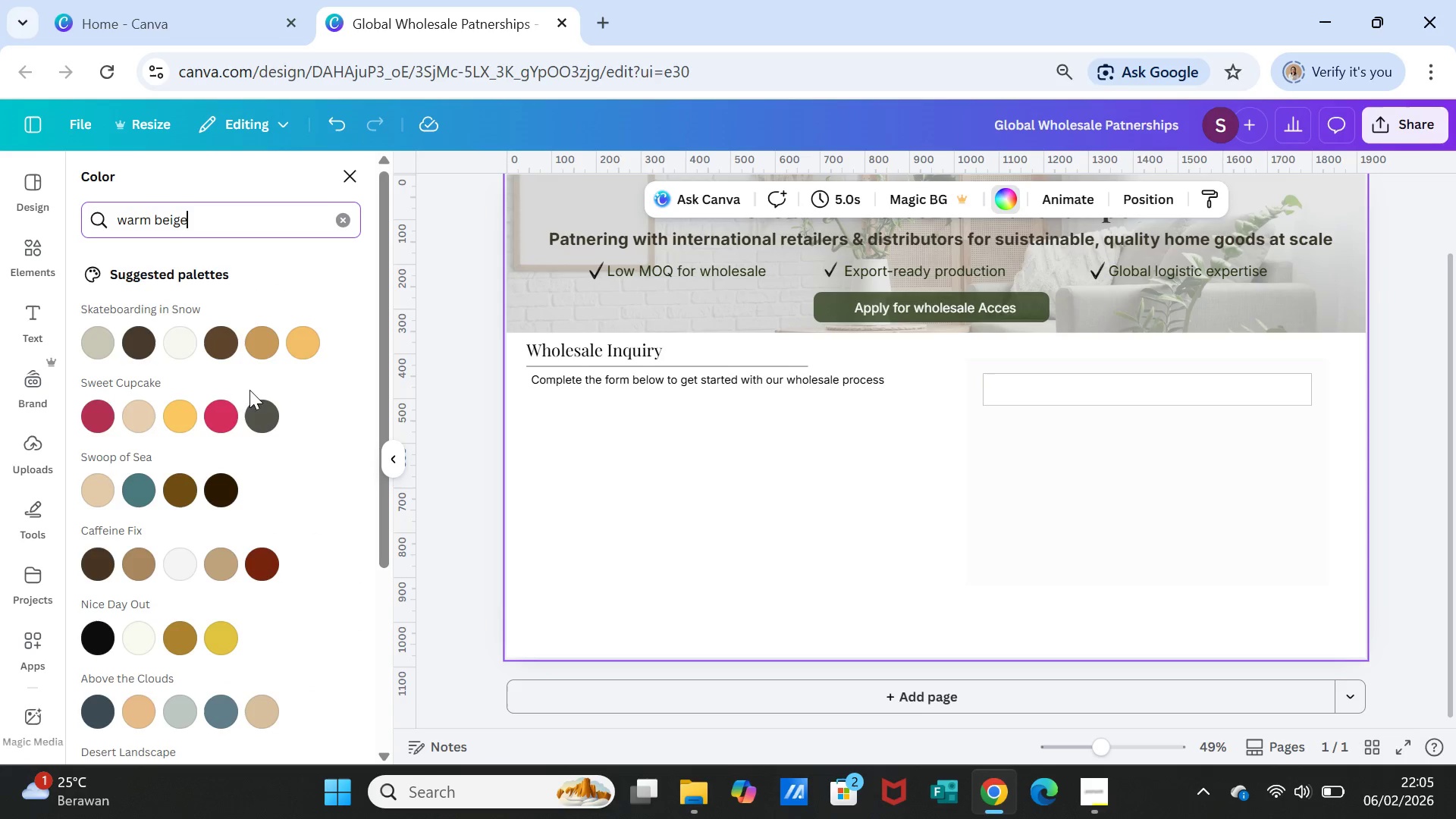 
mouse_move([155, 343])
 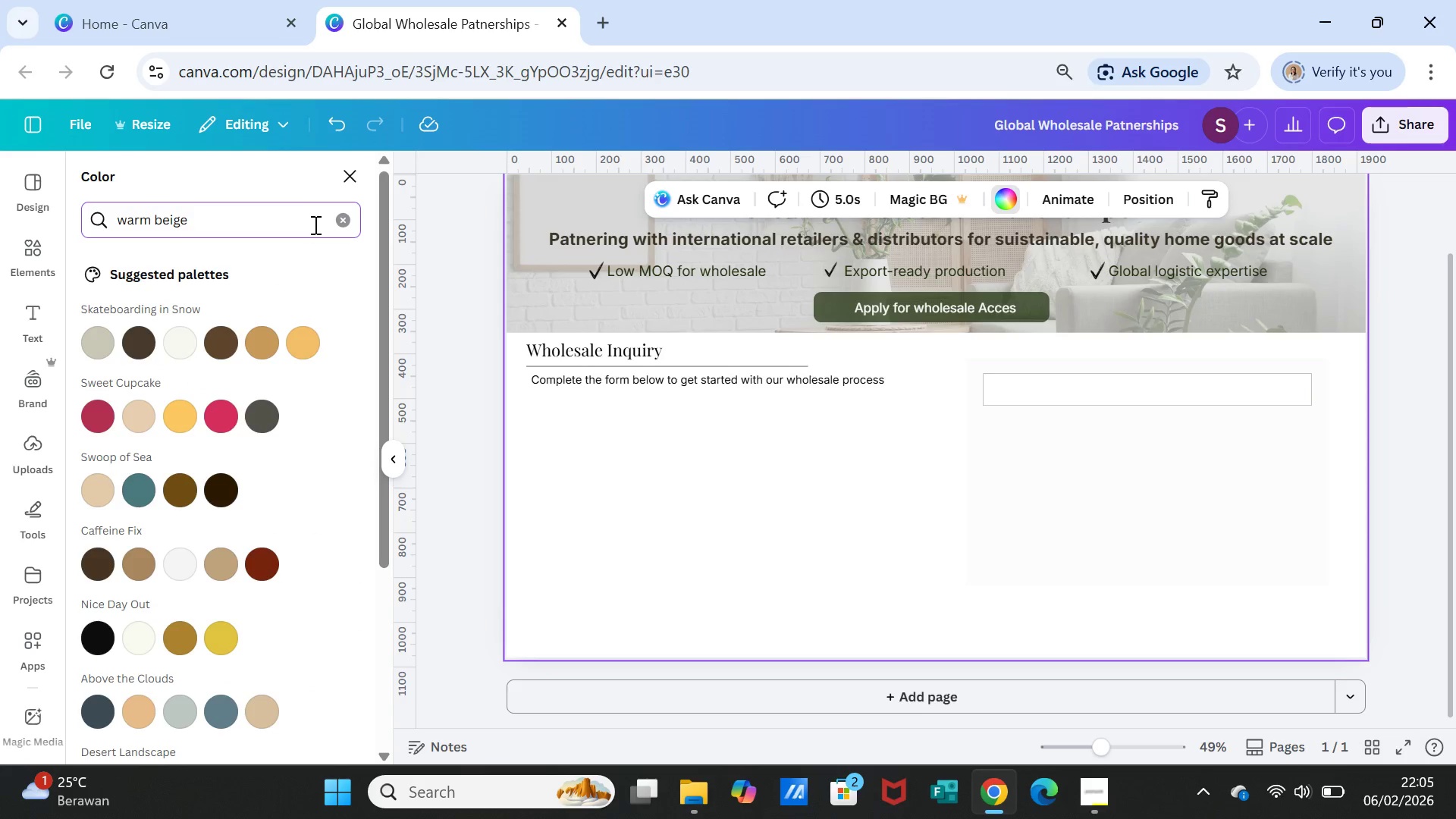 
wait(6.03)
 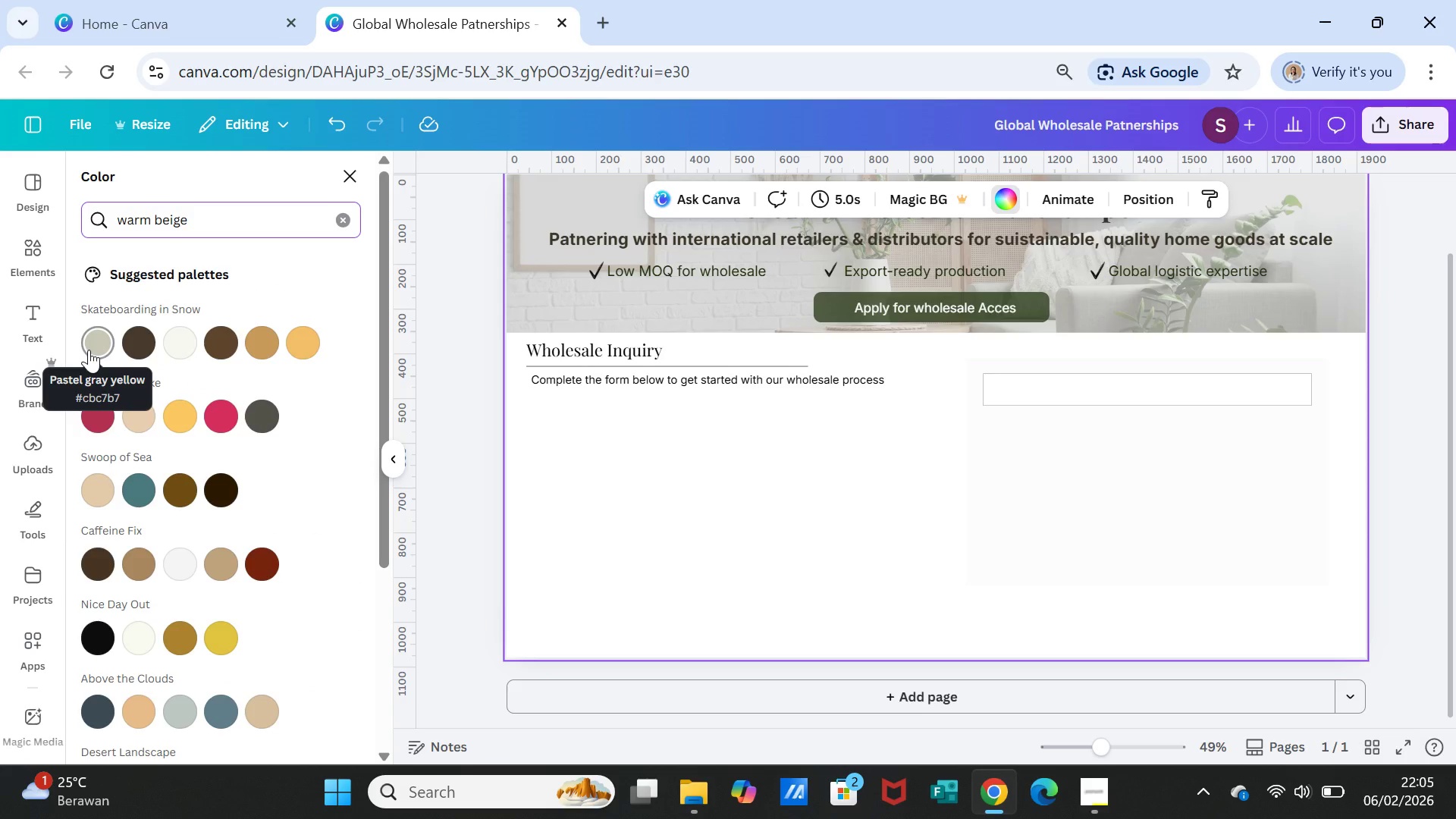 
double_click([240, 227])
 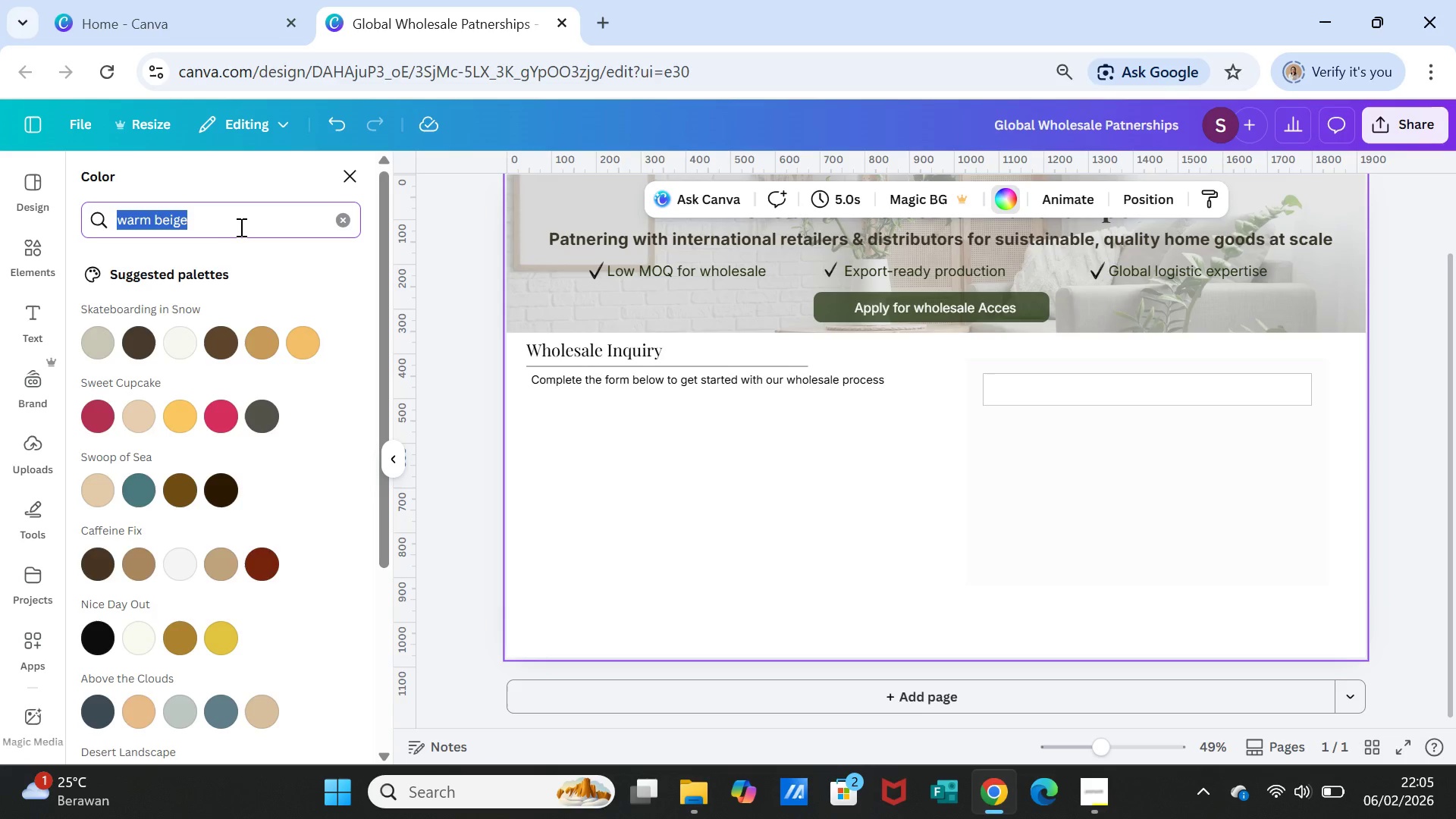 
triple_click([240, 227])
 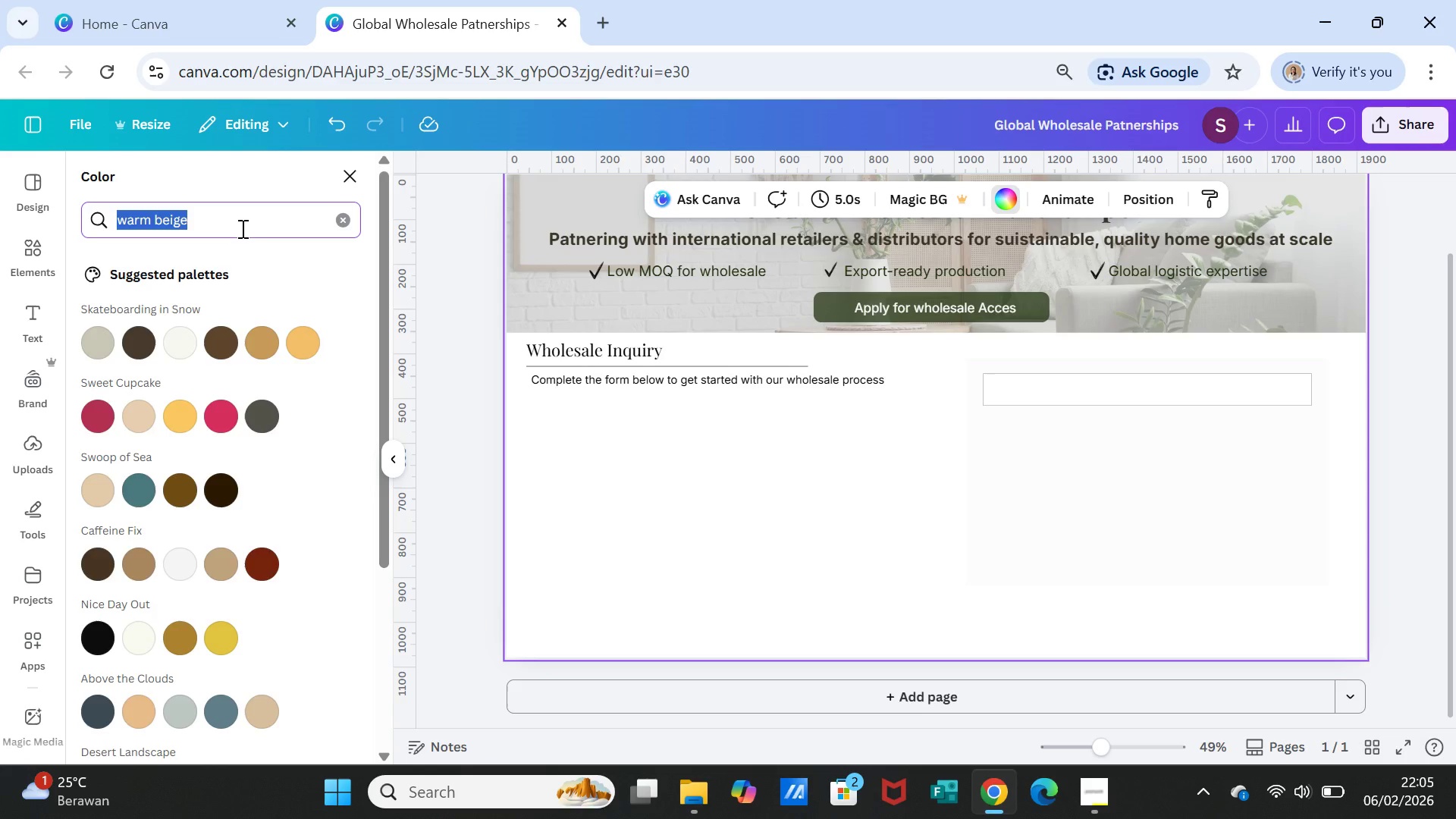 
type(F4F1EC)
 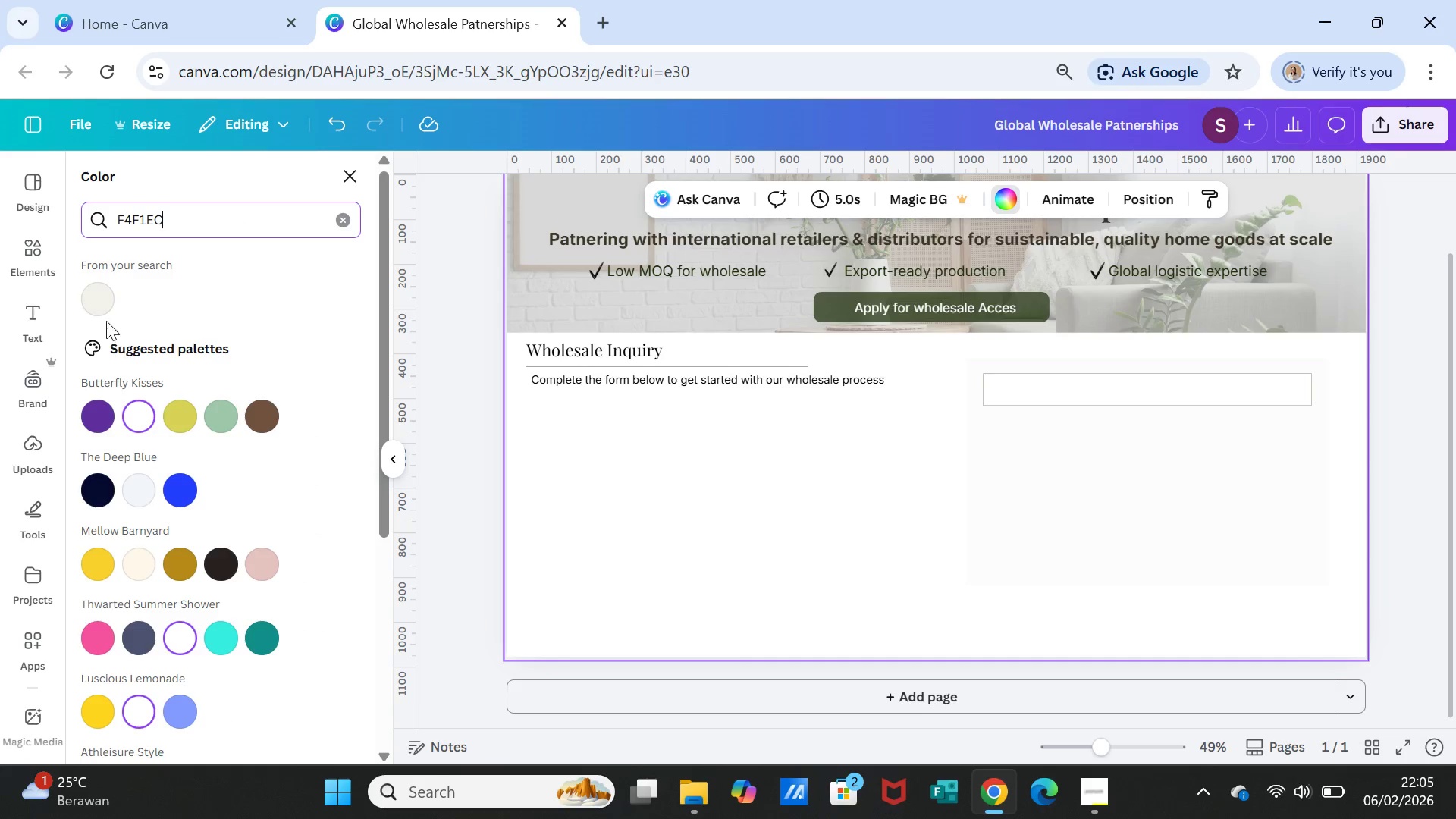 
left_click([97, 304])
 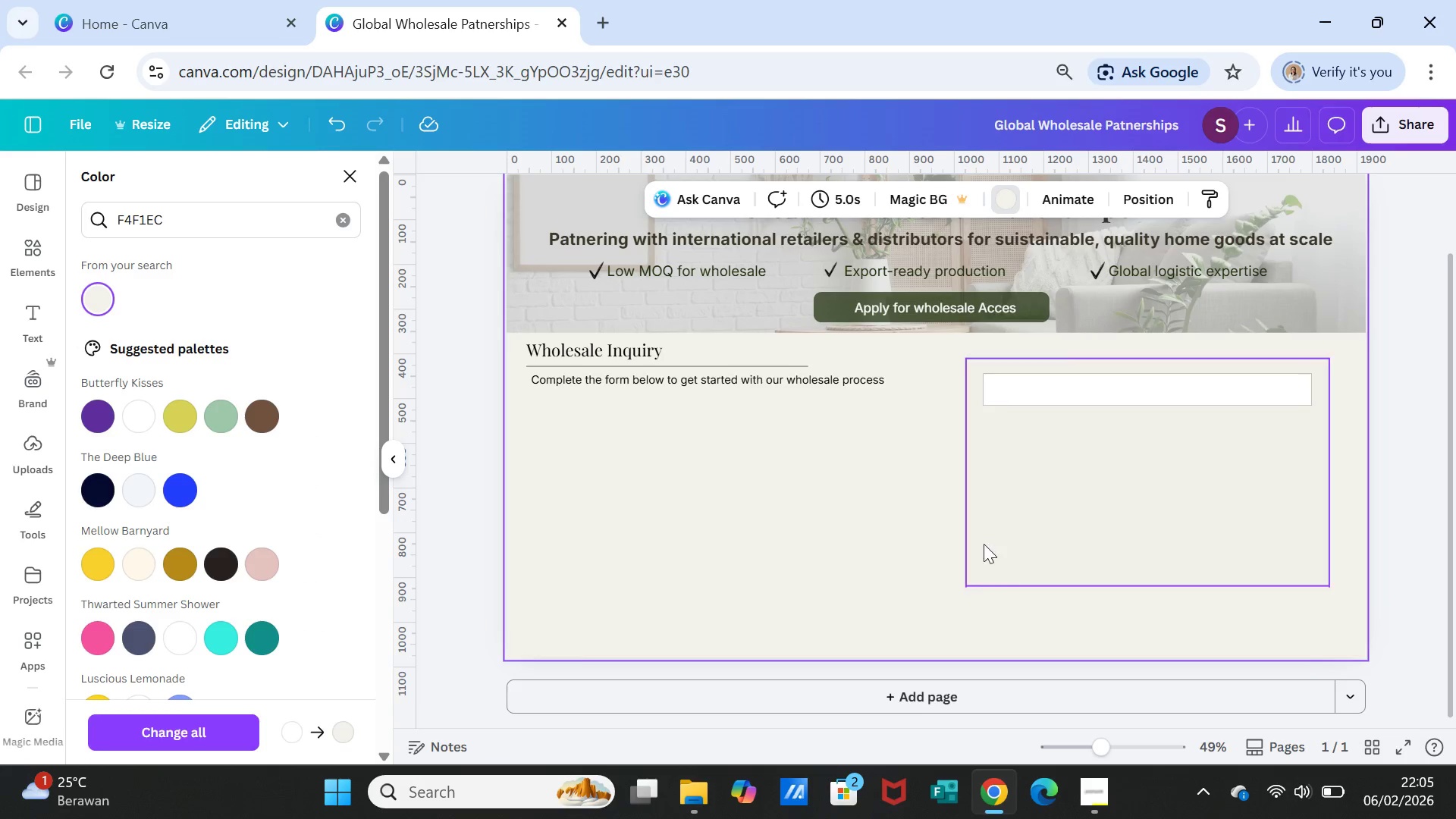 
left_click([898, 539])
 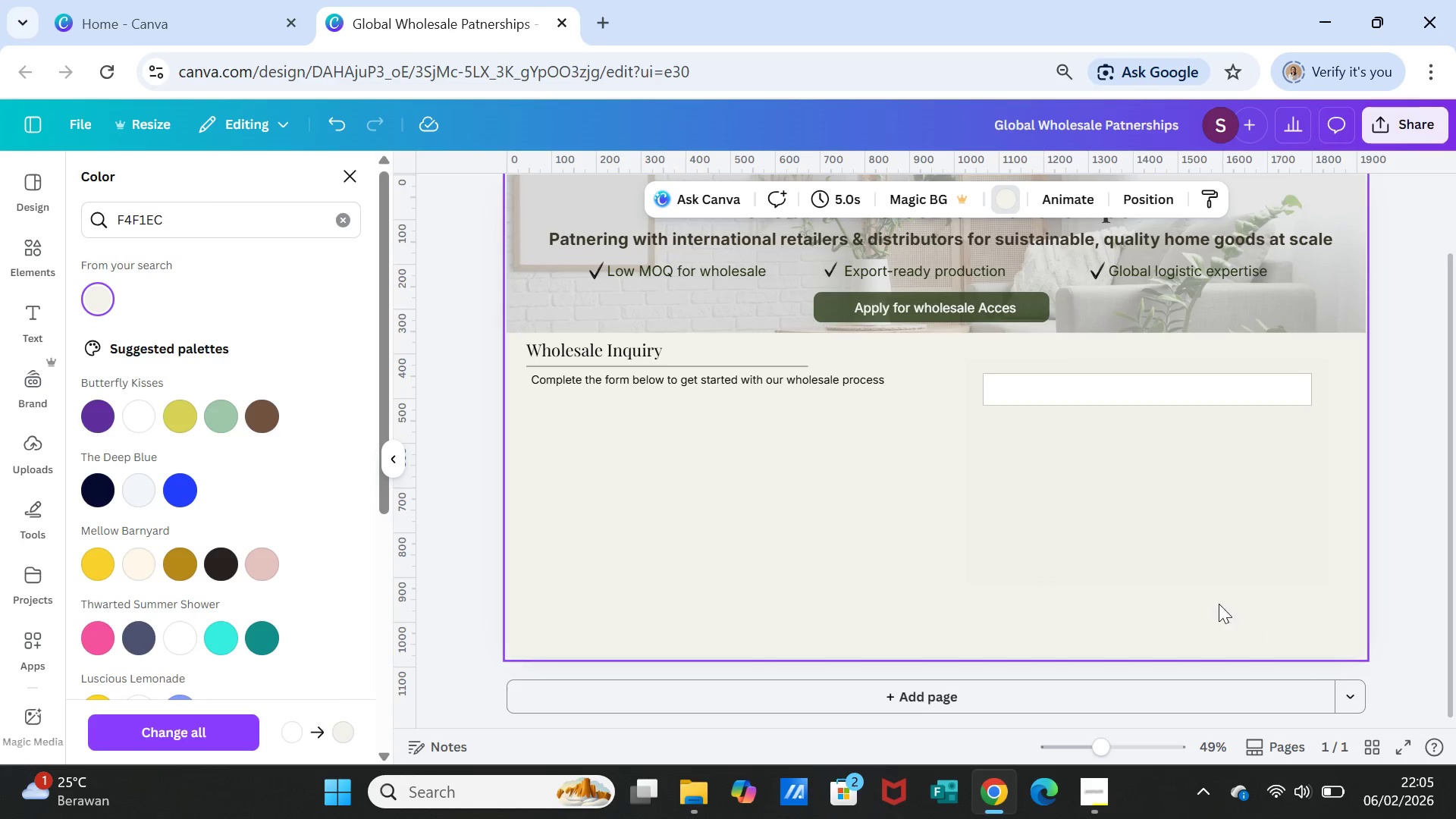 
left_click([1186, 566])
 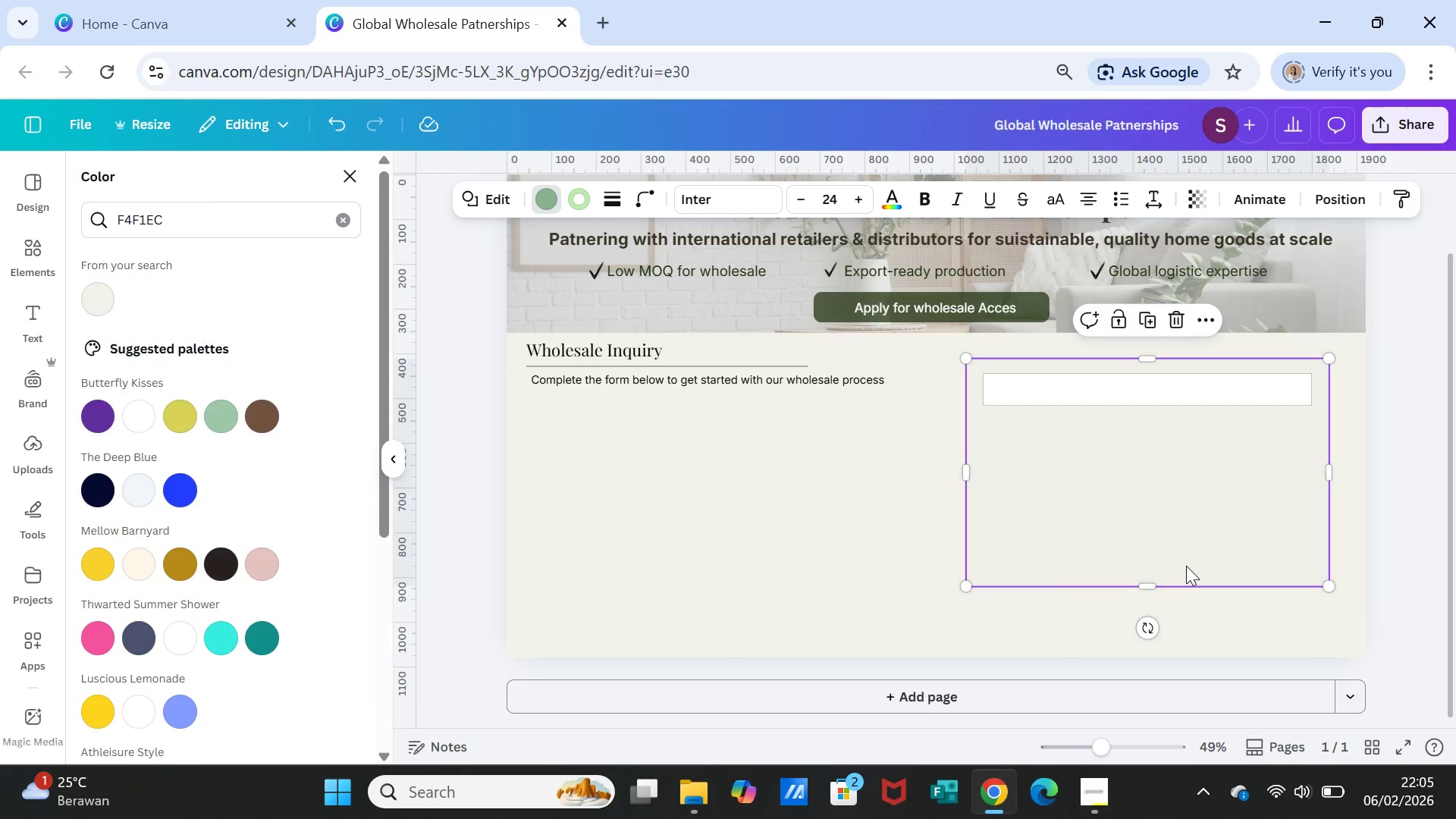 
wait(18.23)
 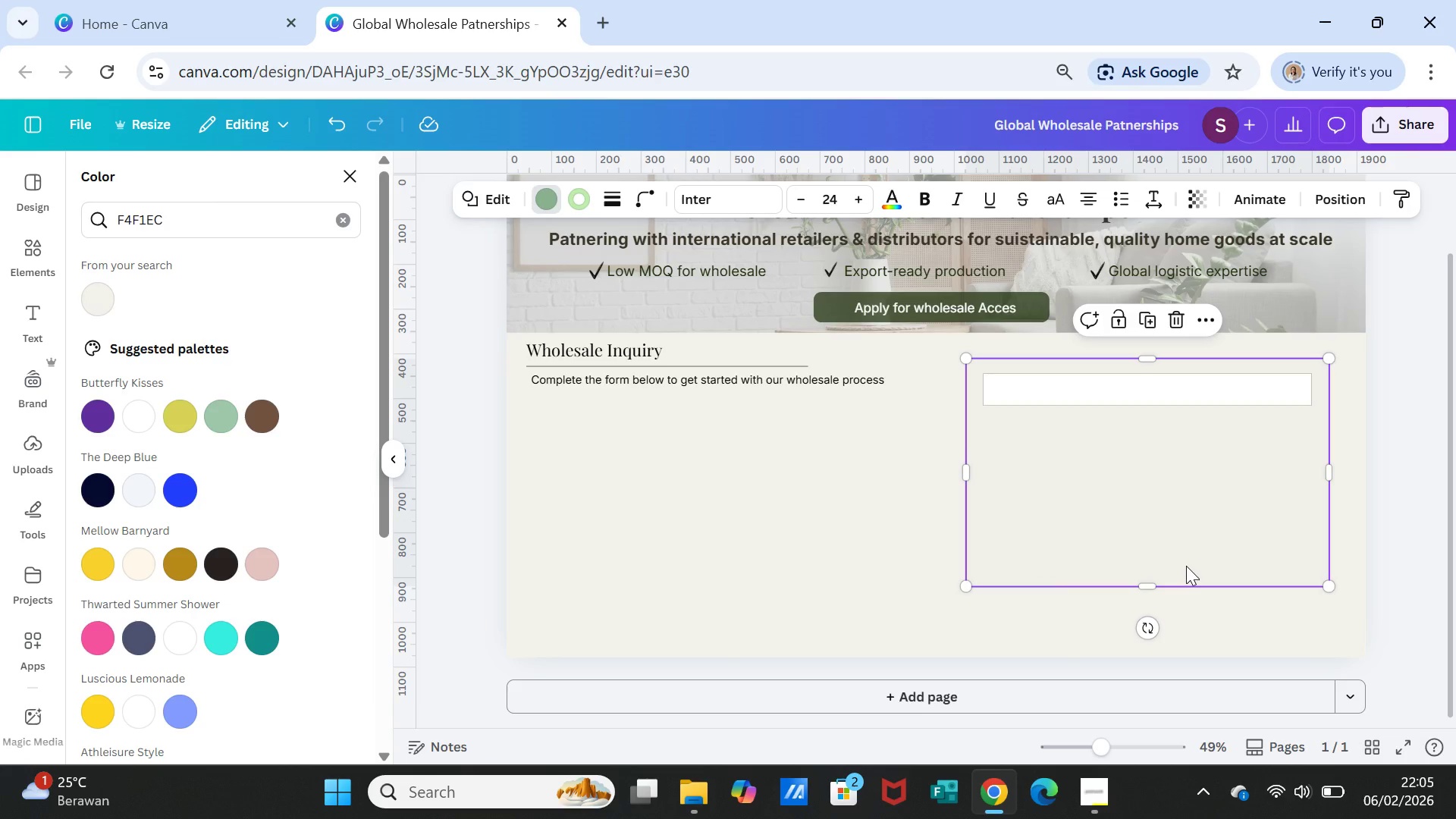 
left_click([554, 202])
 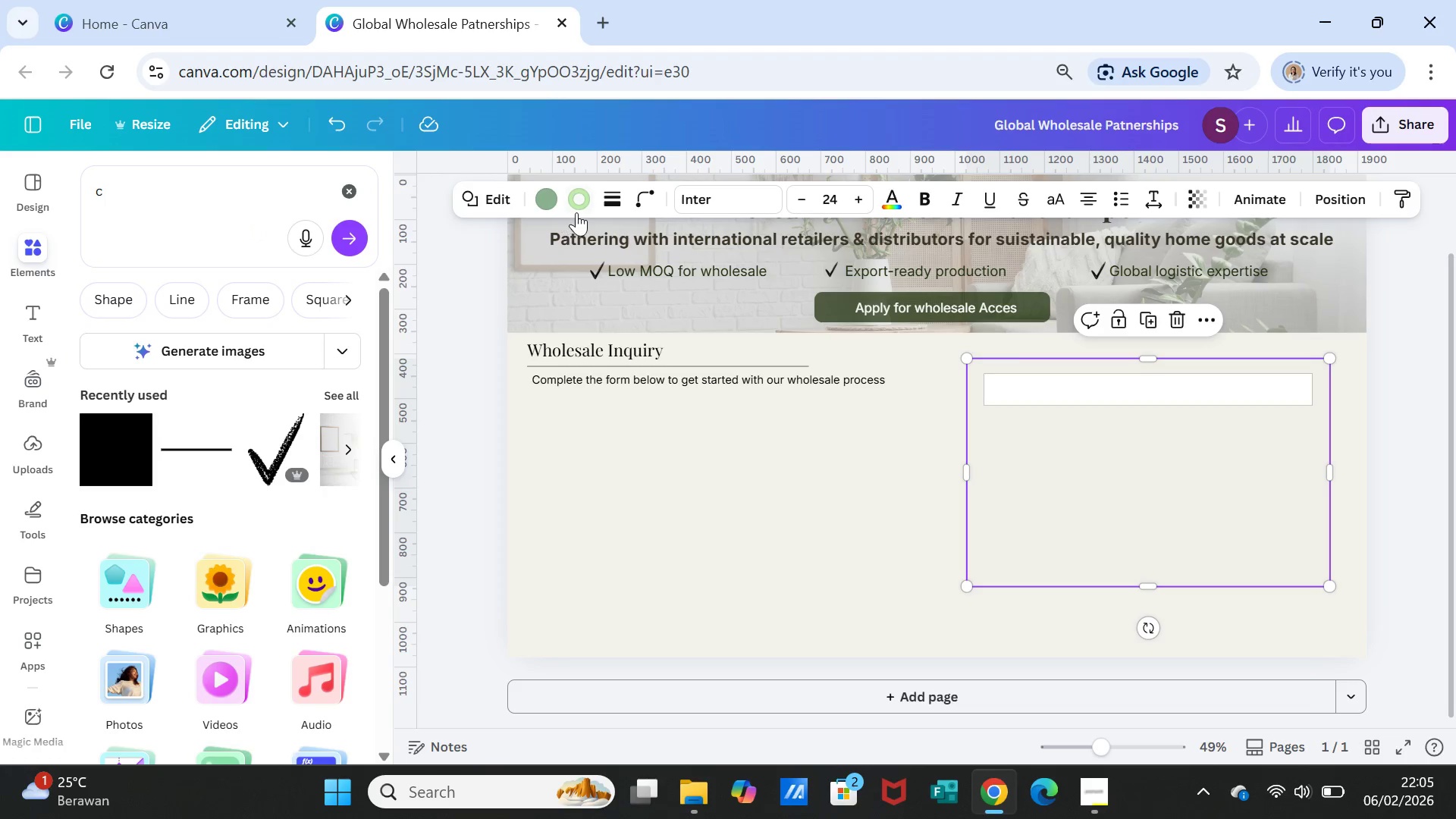 
left_click([551, 198])
 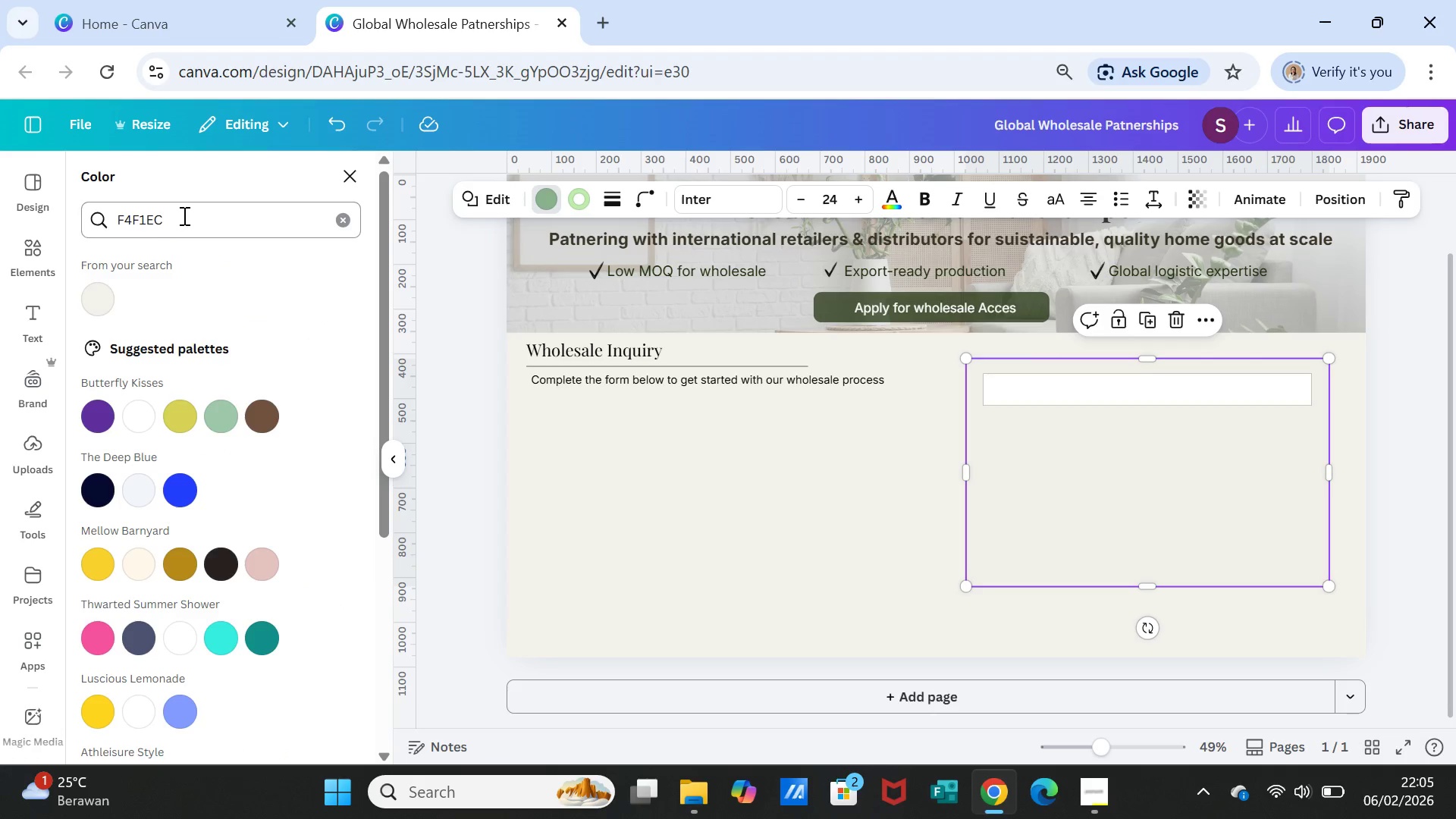 
double_click([187, 213])
 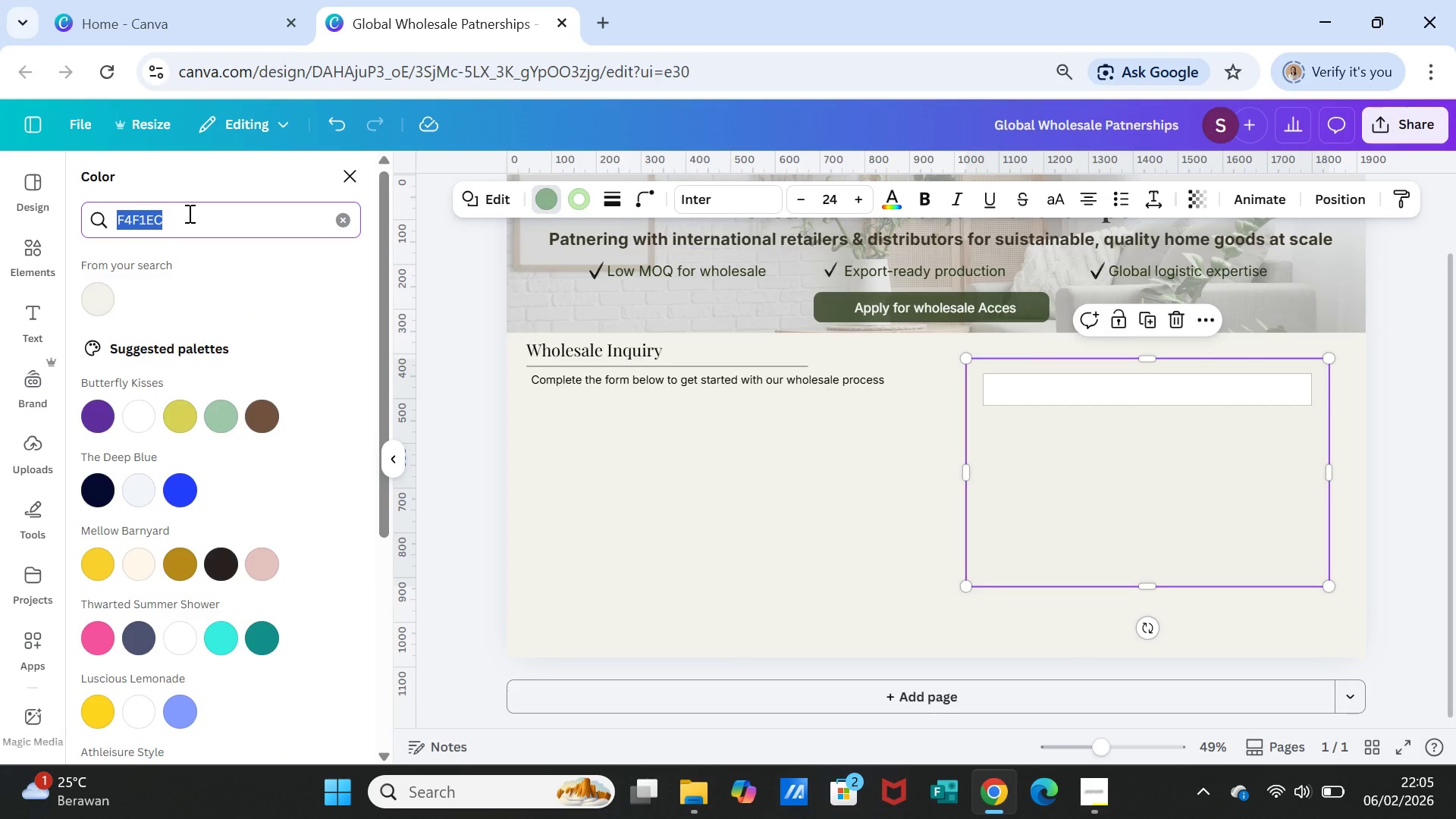 
triple_click([188, 213])
 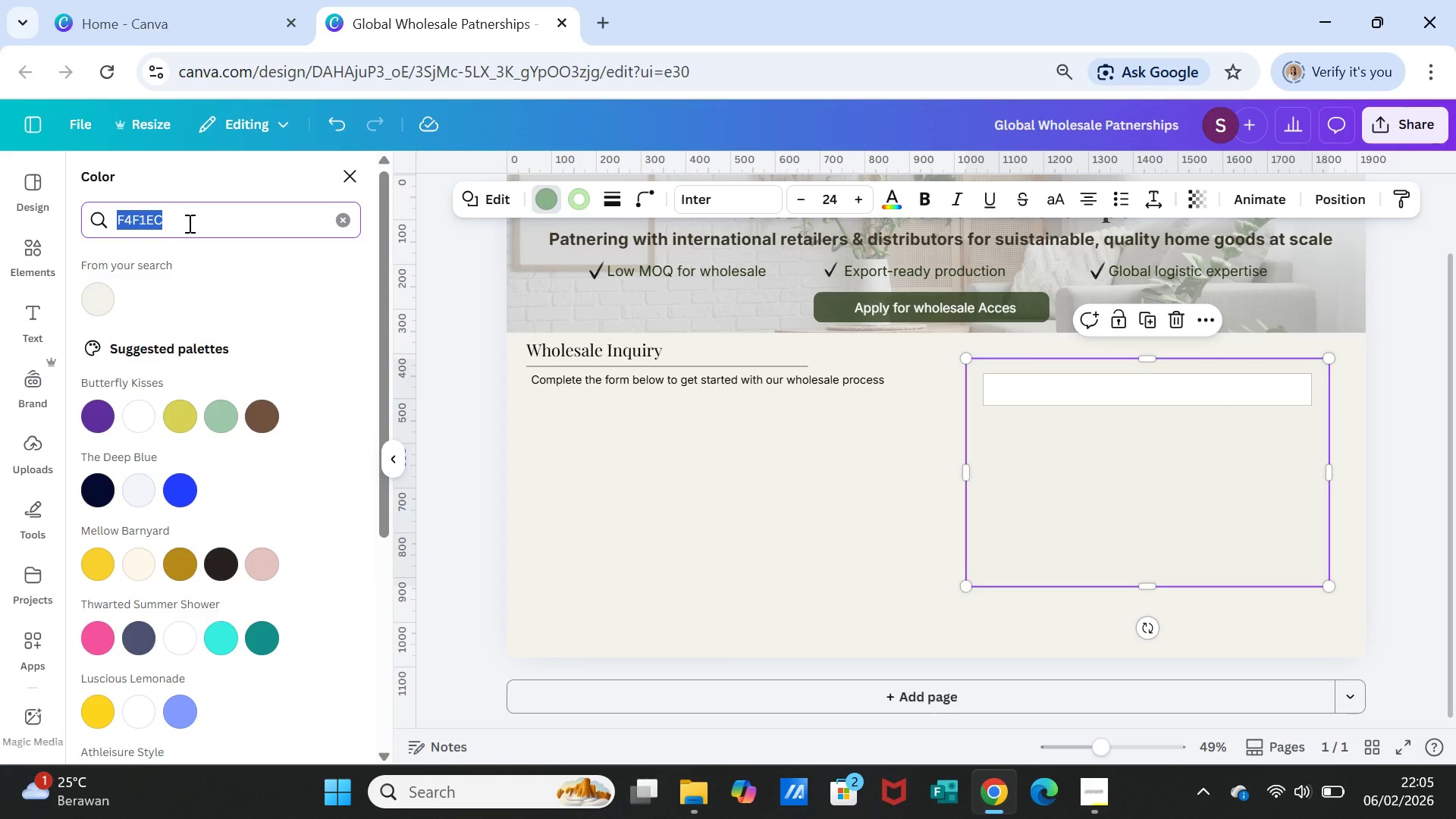 
type(GRAY)
 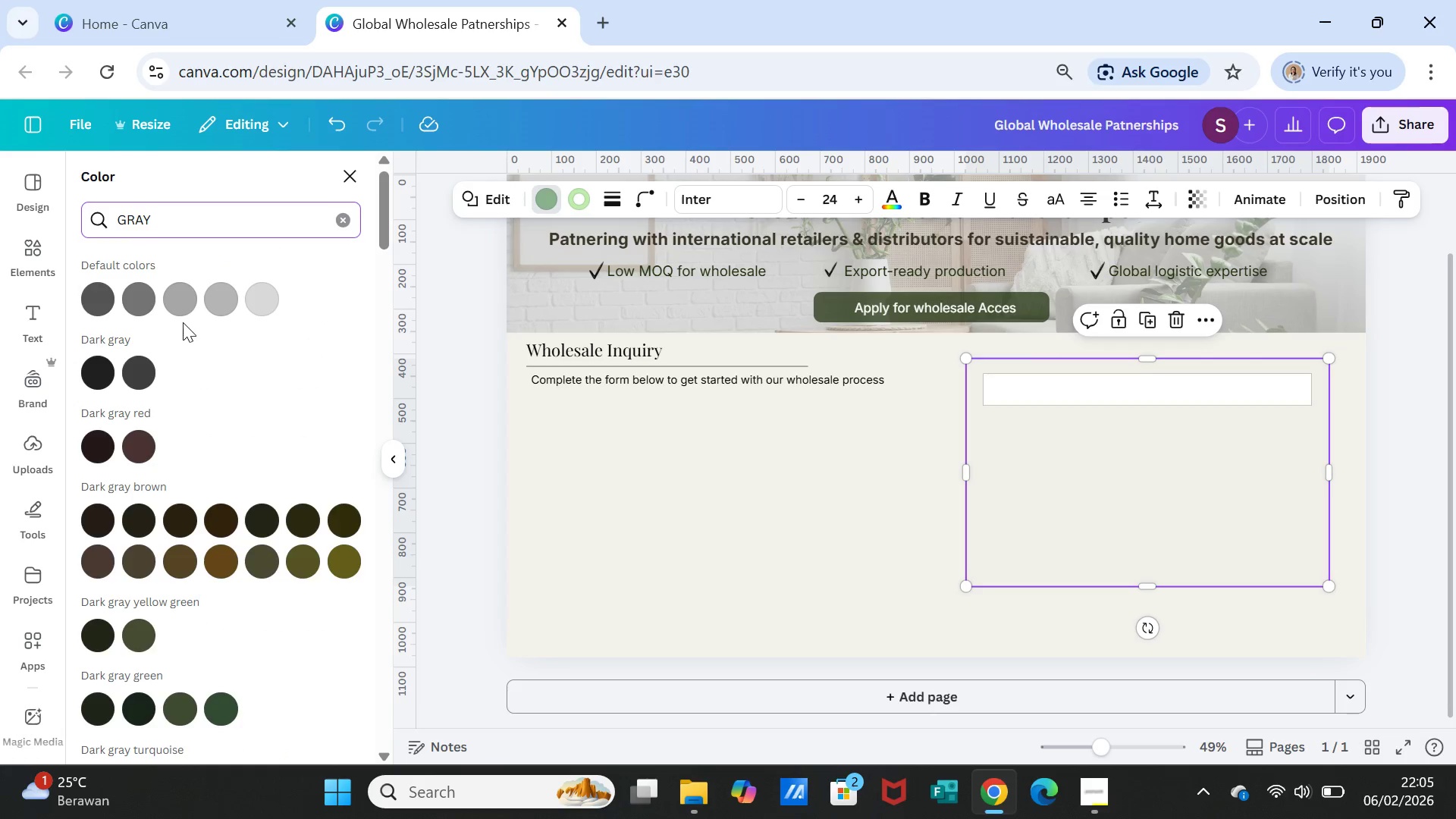 
left_click([184, 305])
 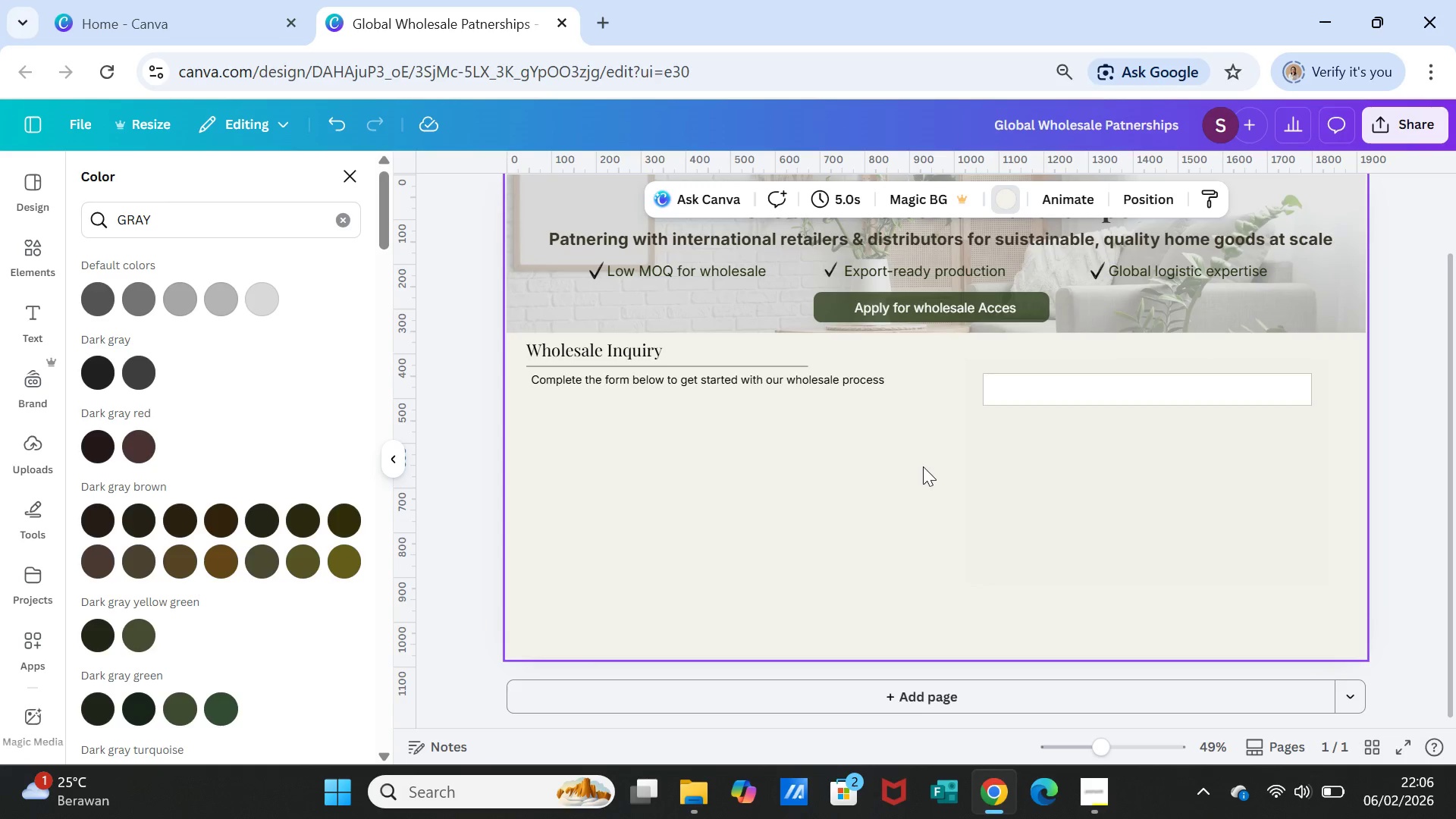 
left_click([1067, 519])
 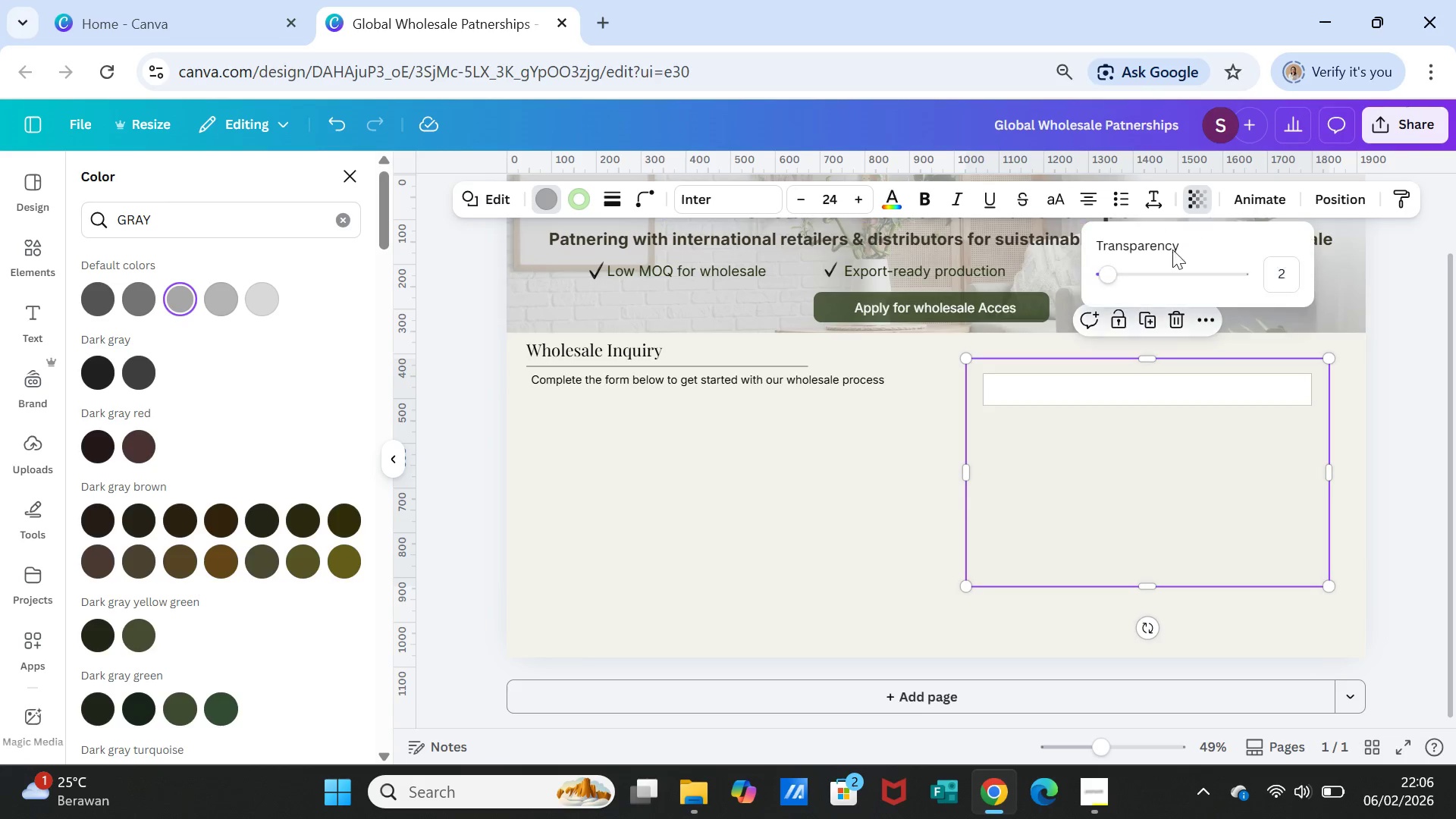 
left_click_drag(start_coordinate=[1111, 273], to_coordinate=[1131, 276])
 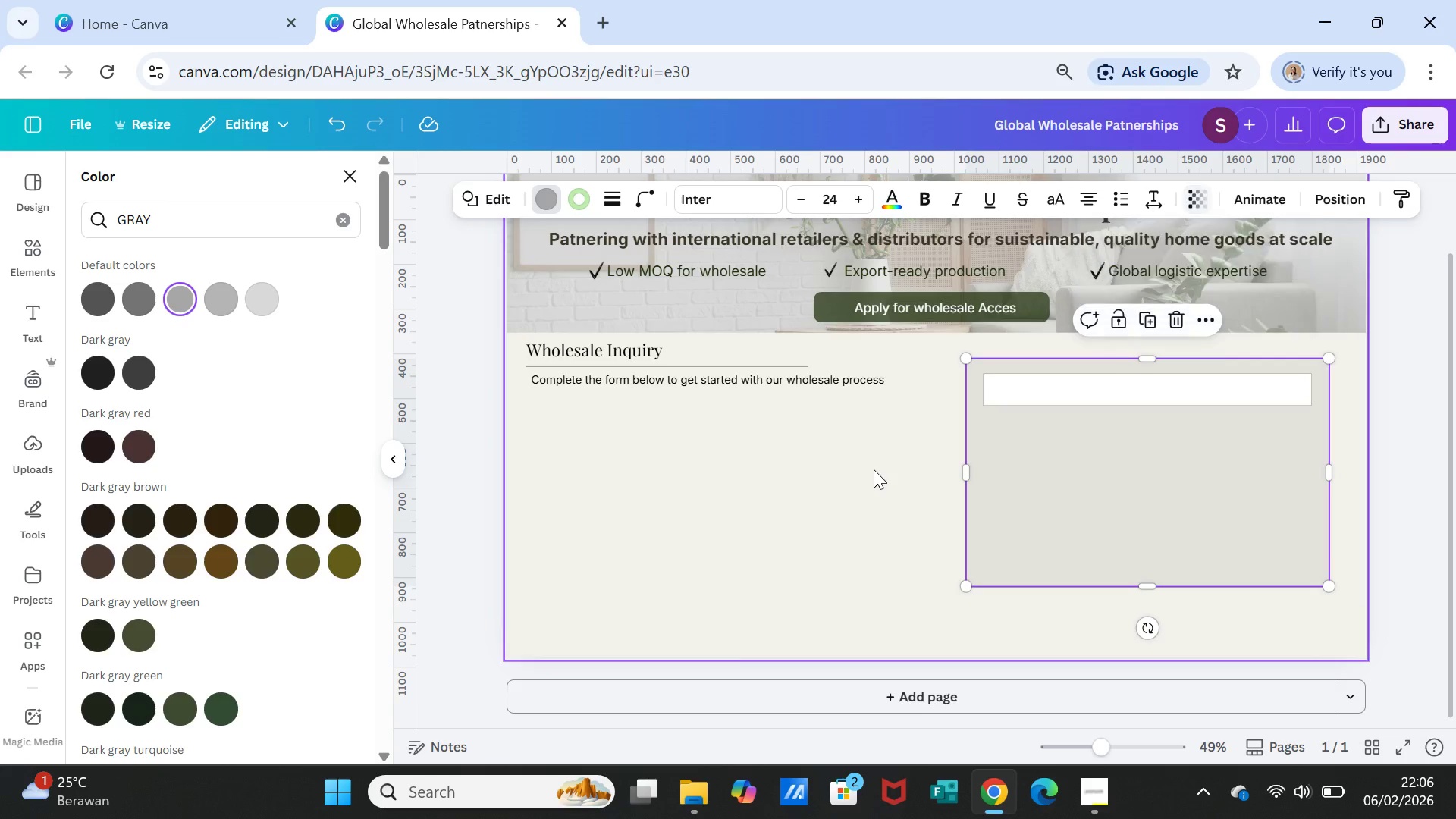 
left_click([874, 469])
 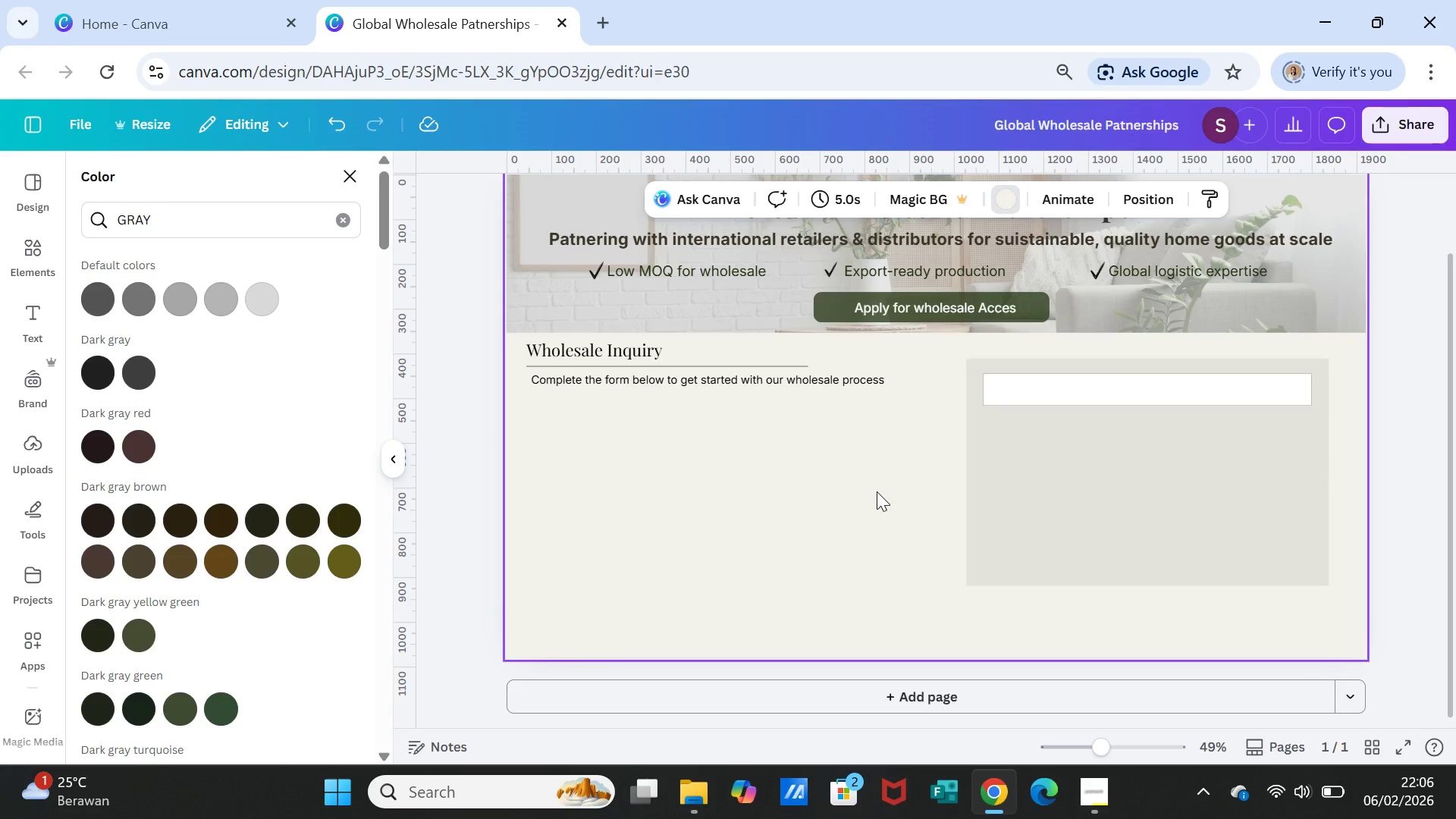 
wait(9.33)
 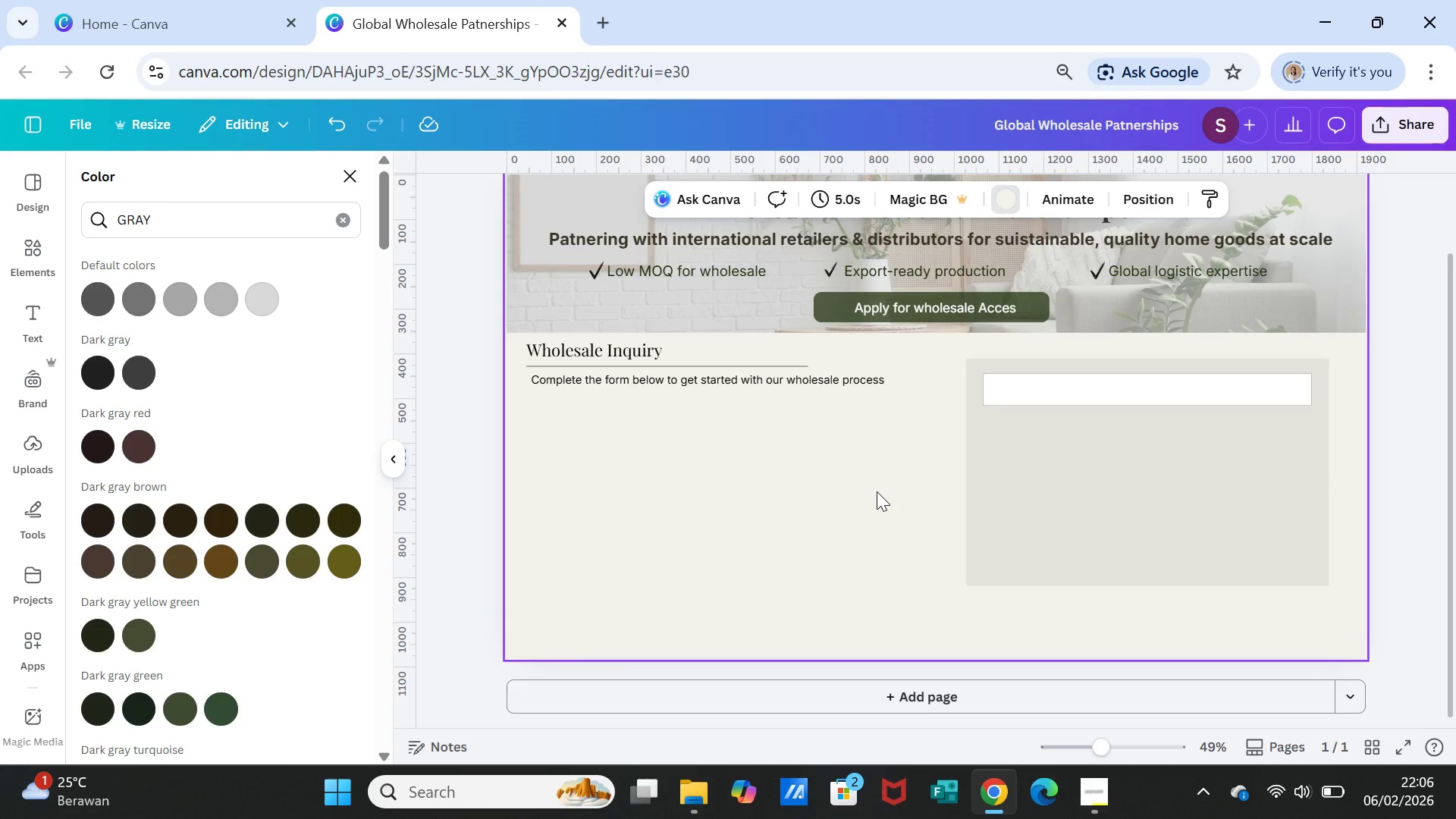 
double_click([167, 221])
 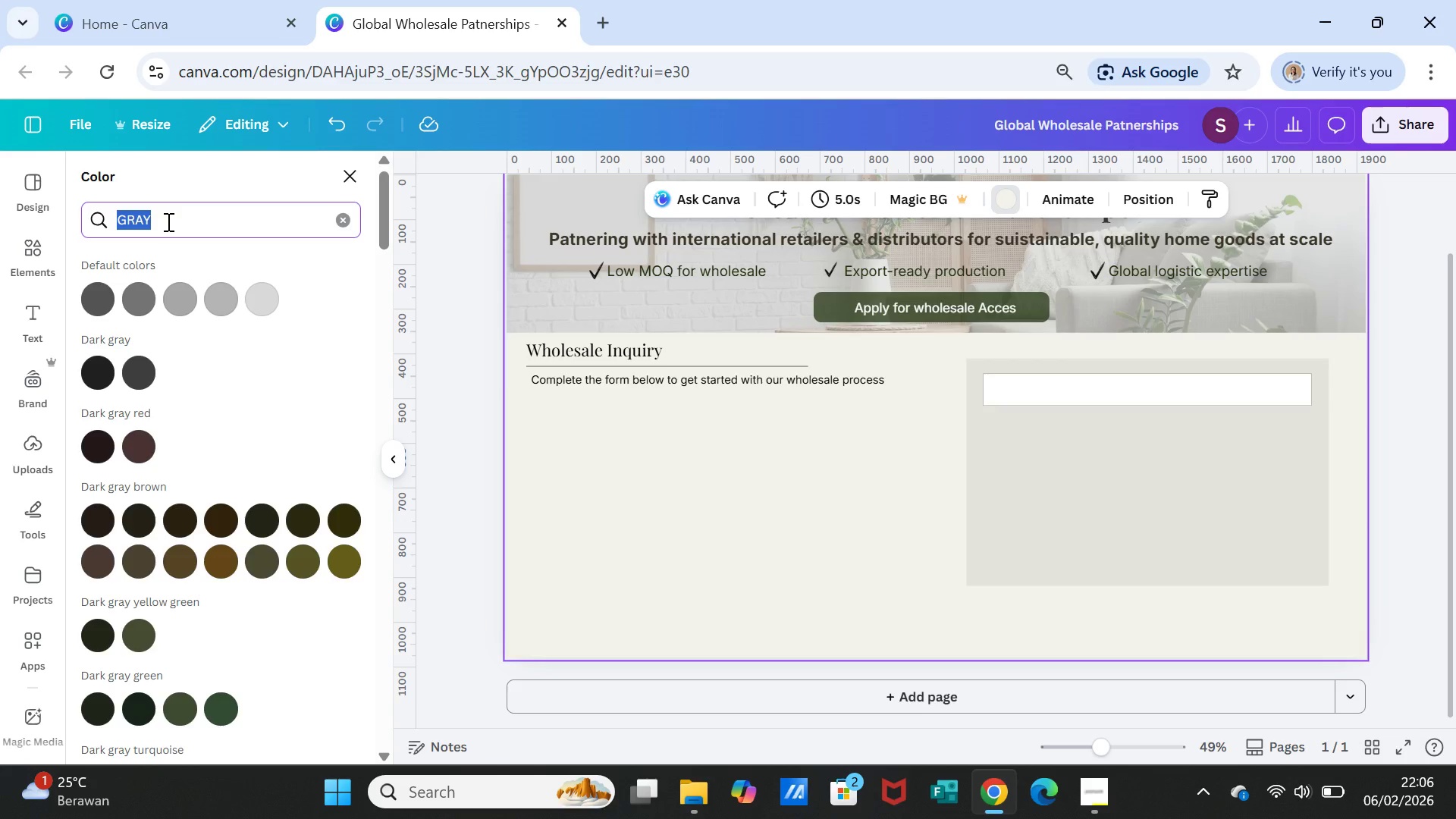 
triple_click([167, 221])
 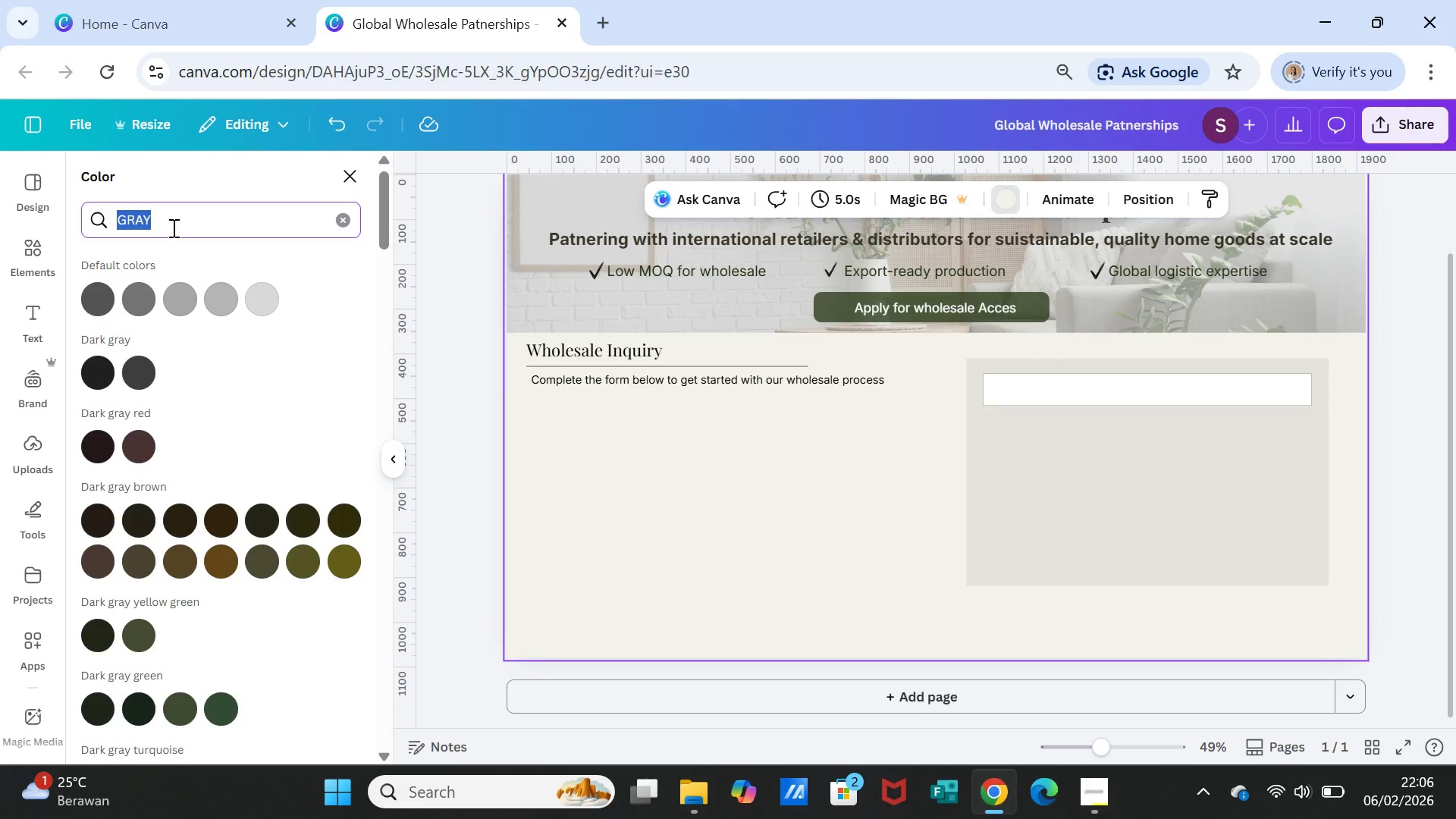 
type(E6E6E6)
 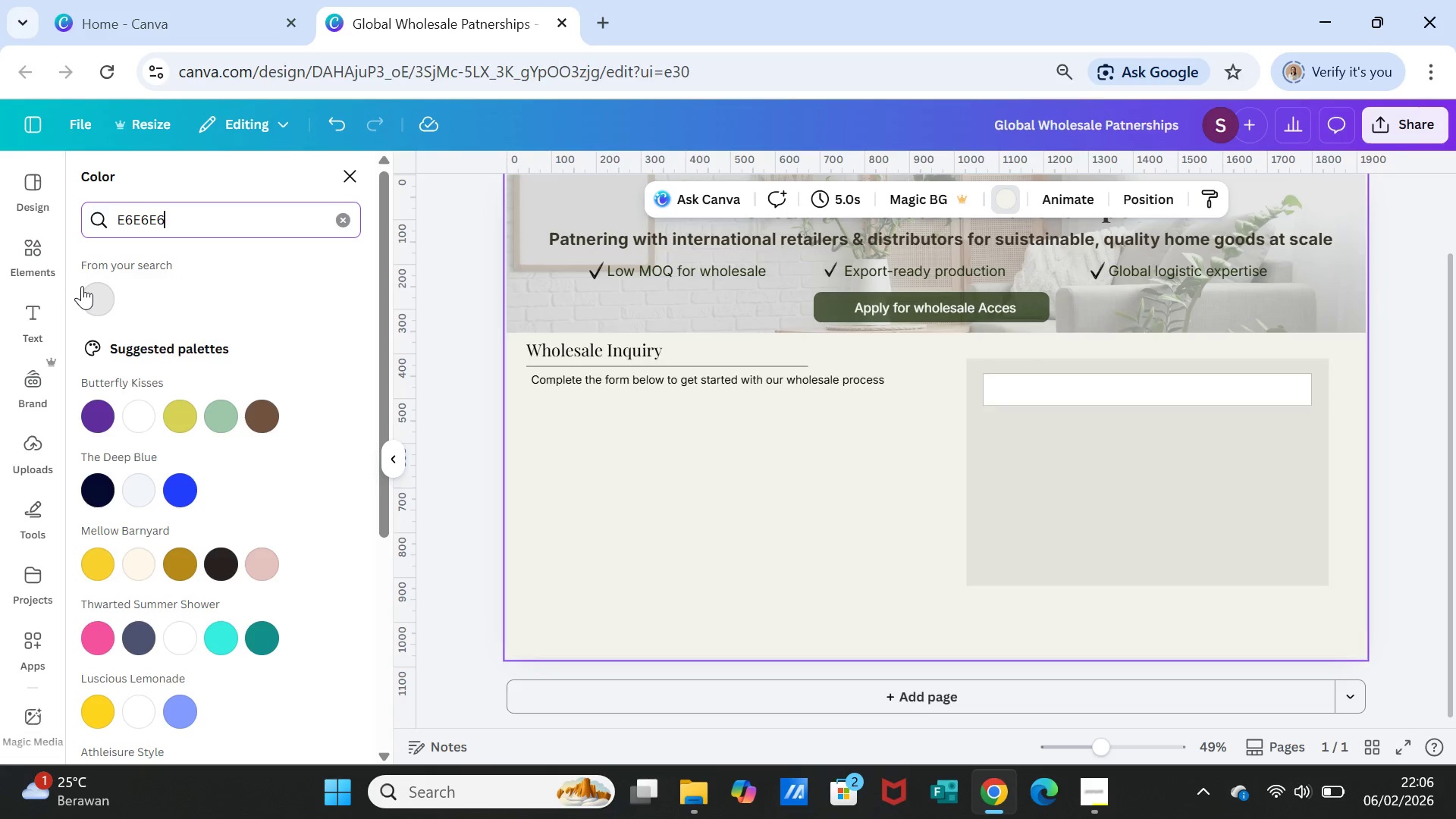 
left_click([90, 290])
 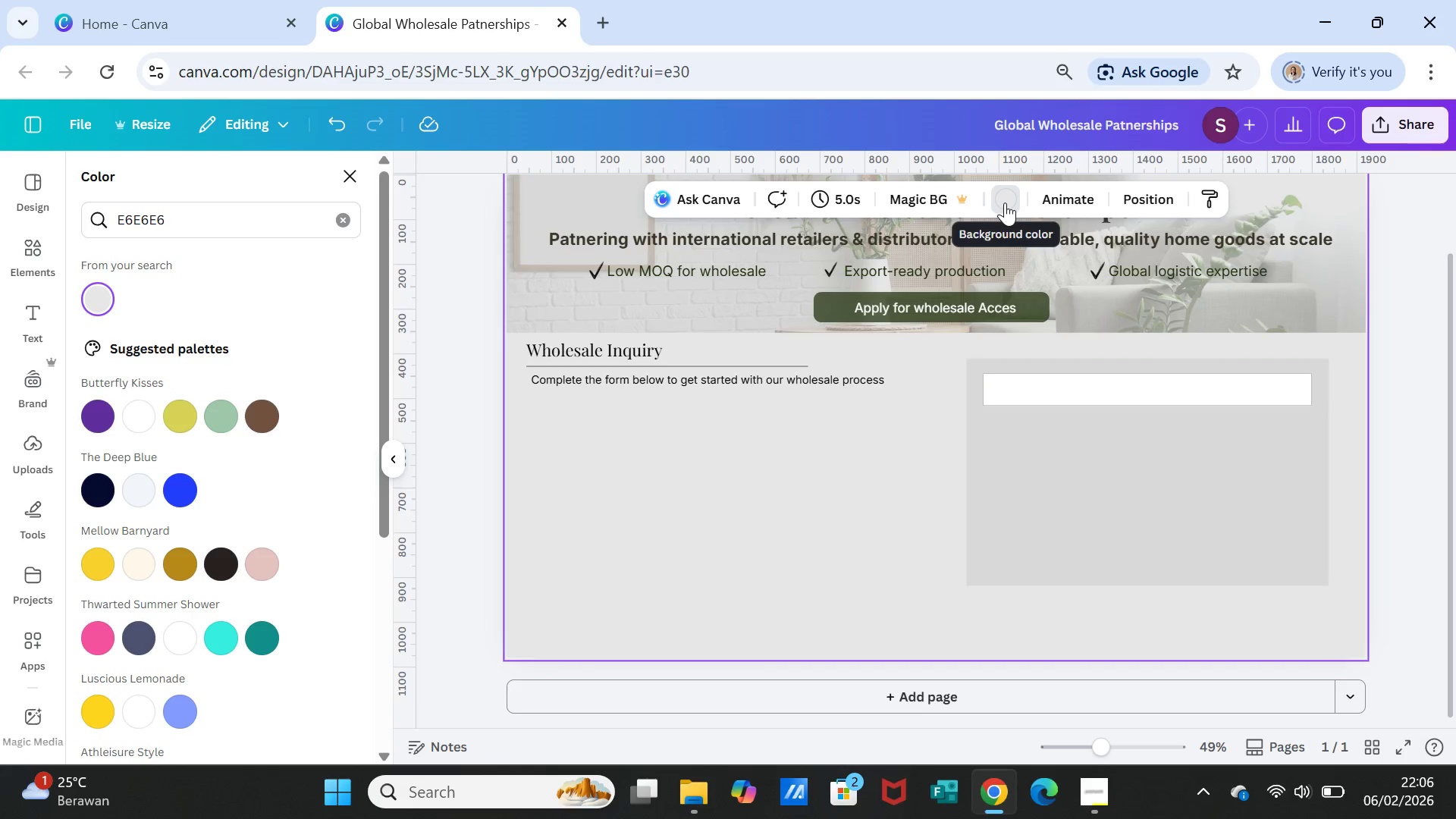 
left_click([1083, 493])
 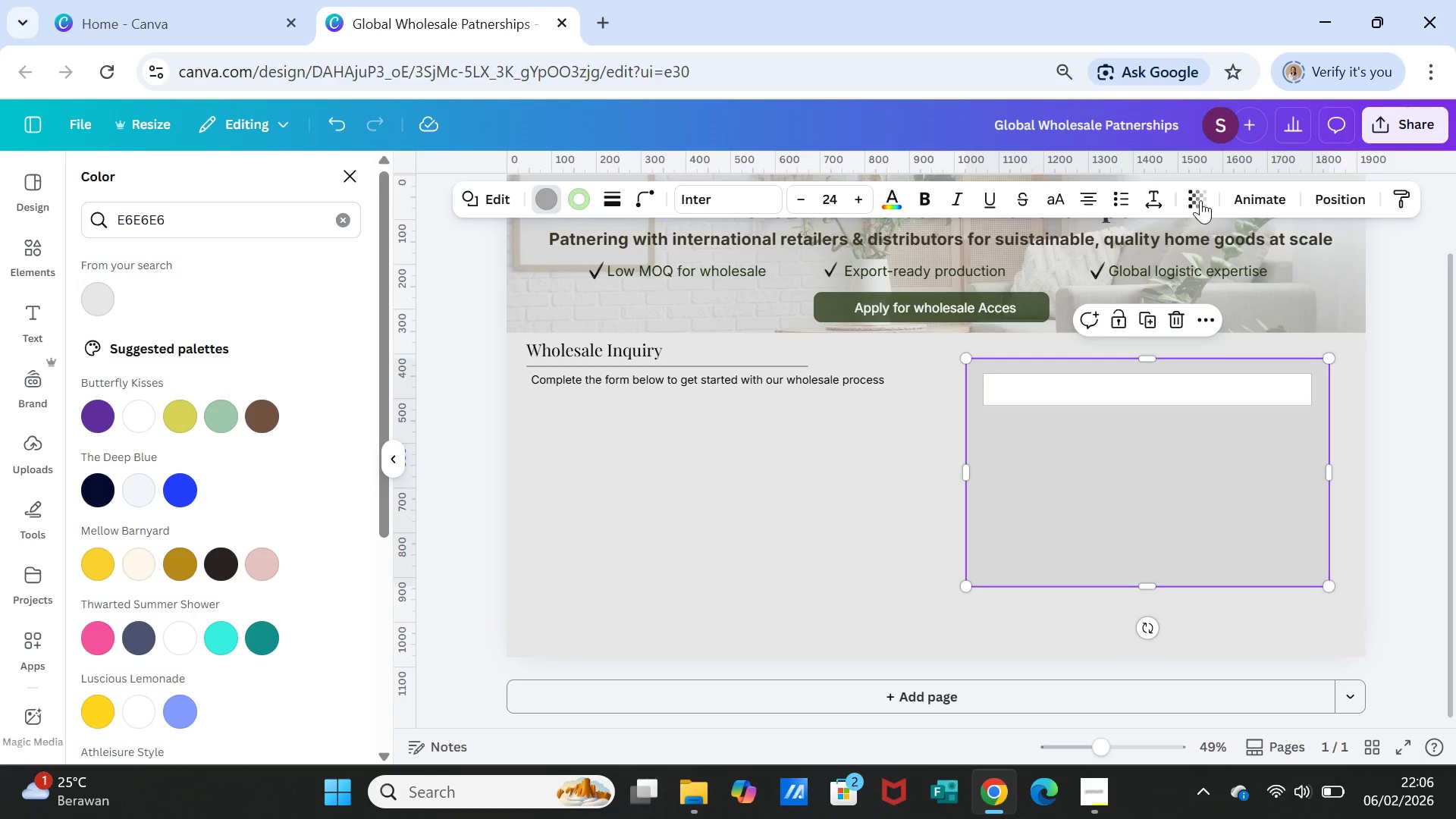 
left_click([1200, 193])
 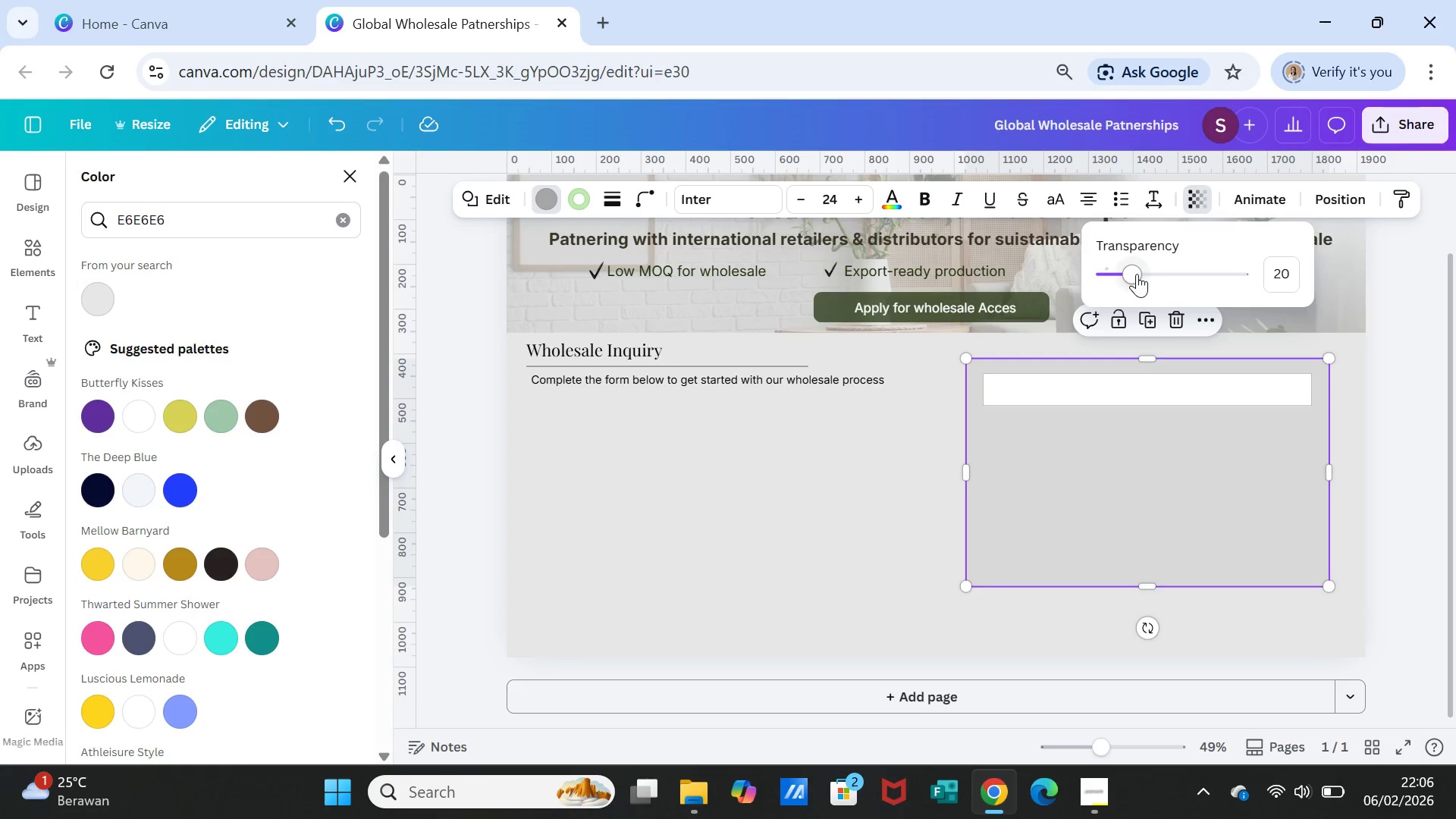 
left_click_drag(start_coordinate=[1137, 274], to_coordinate=[1114, 270])
 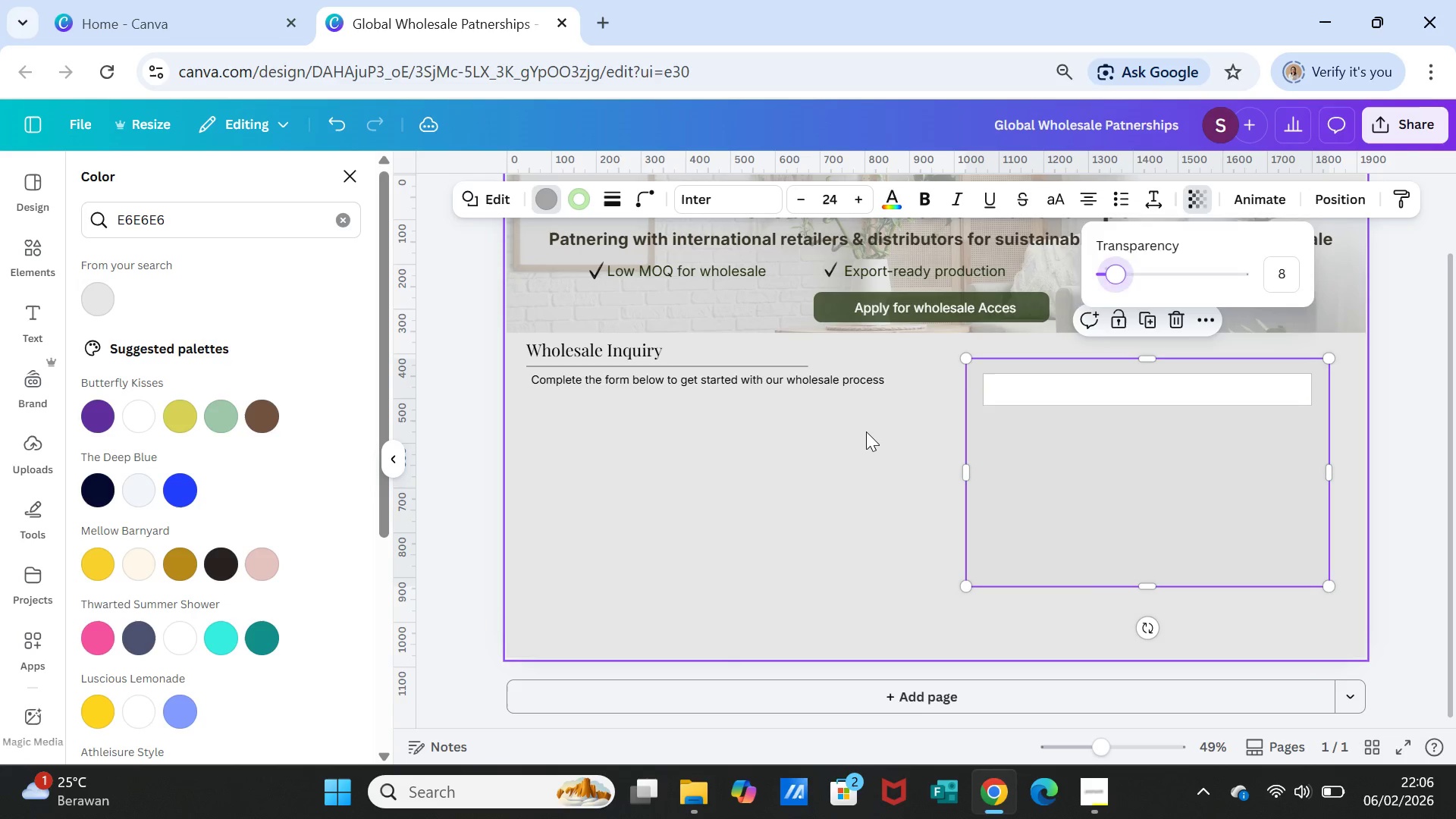 
left_click([866, 431])
 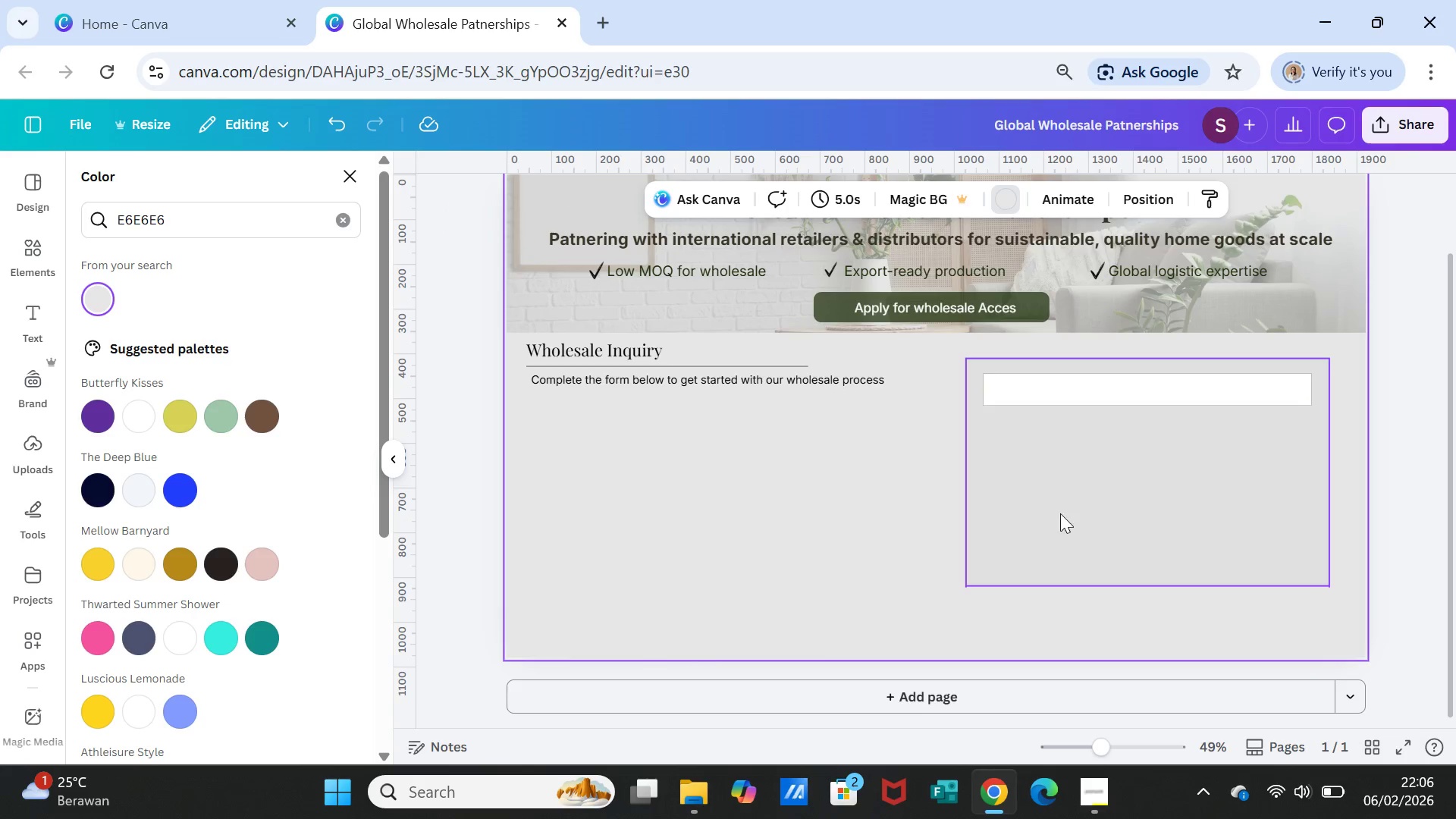 
left_click([1062, 513])
 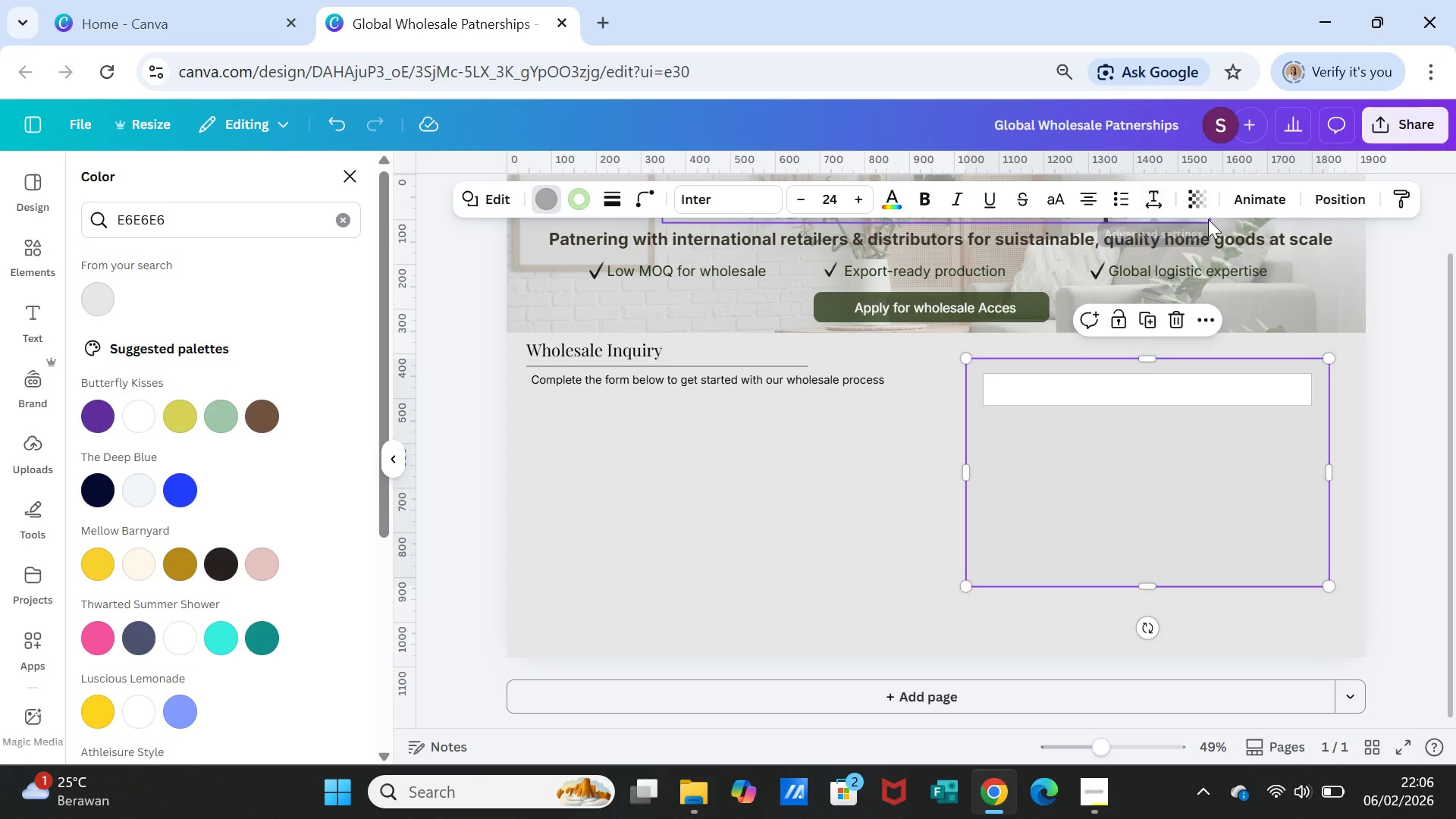 
left_click([1199, 198])
 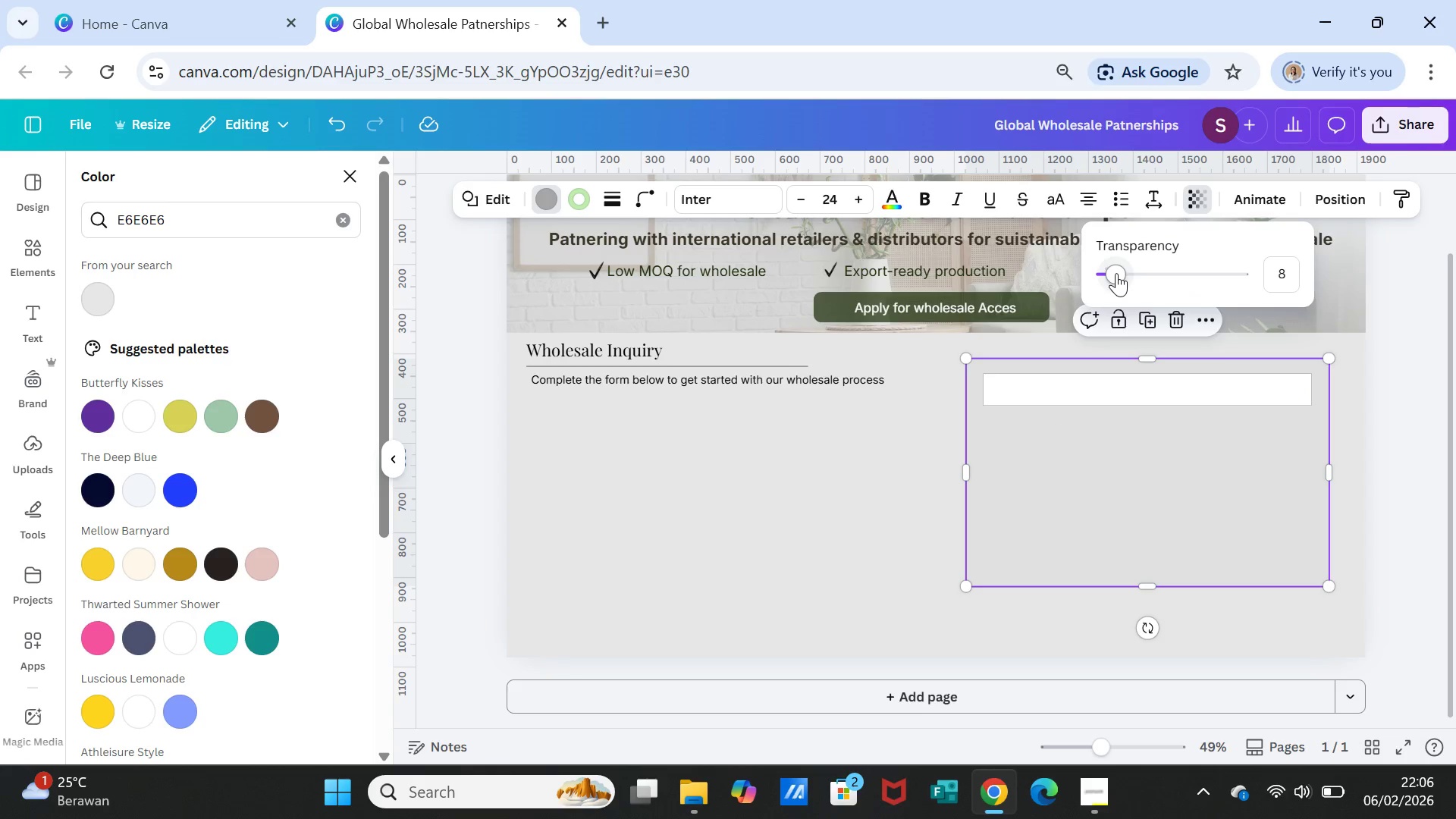 
left_click_drag(start_coordinate=[1116, 273], to_coordinate=[1122, 273])
 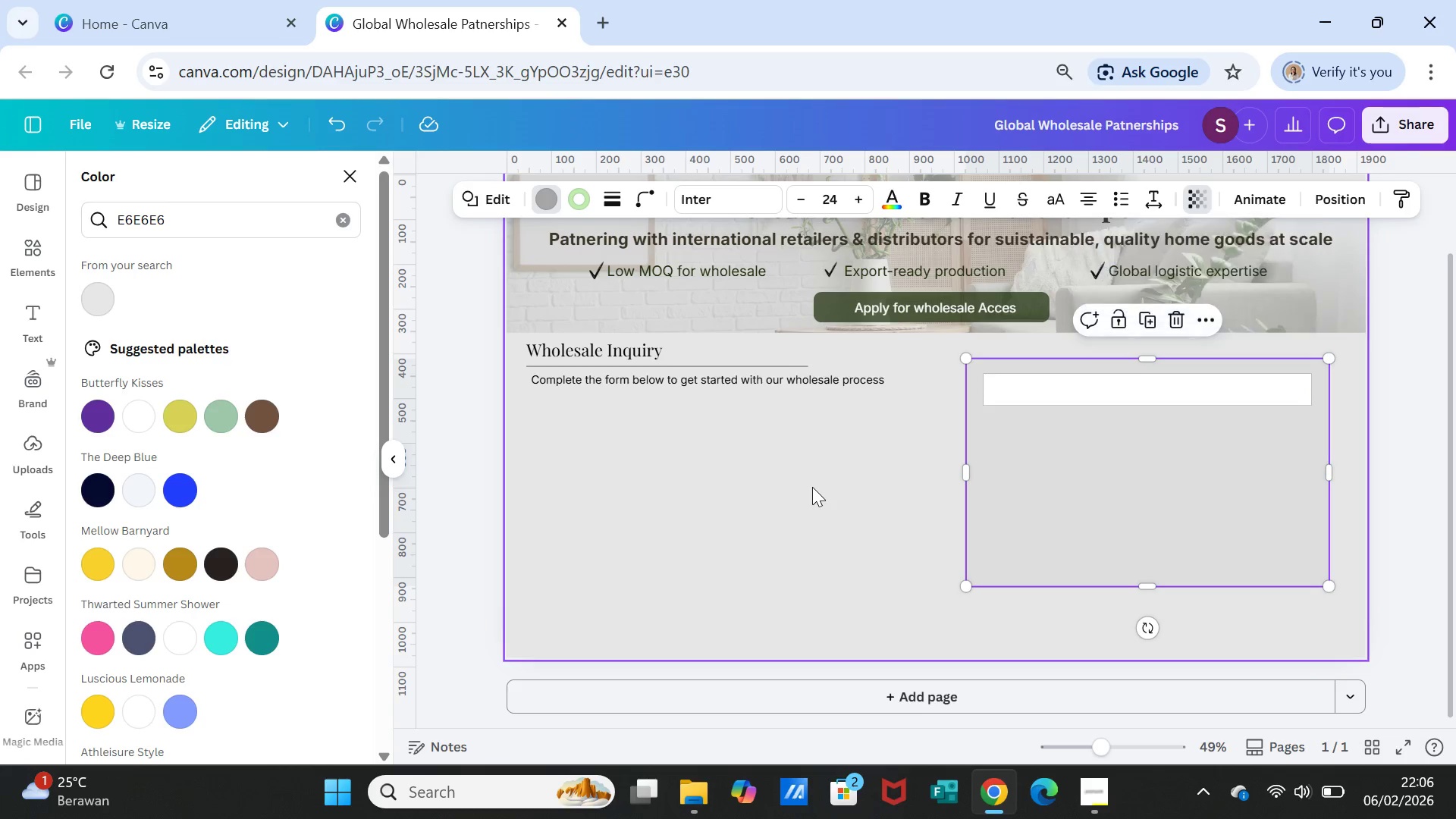 
left_click([812, 487])
 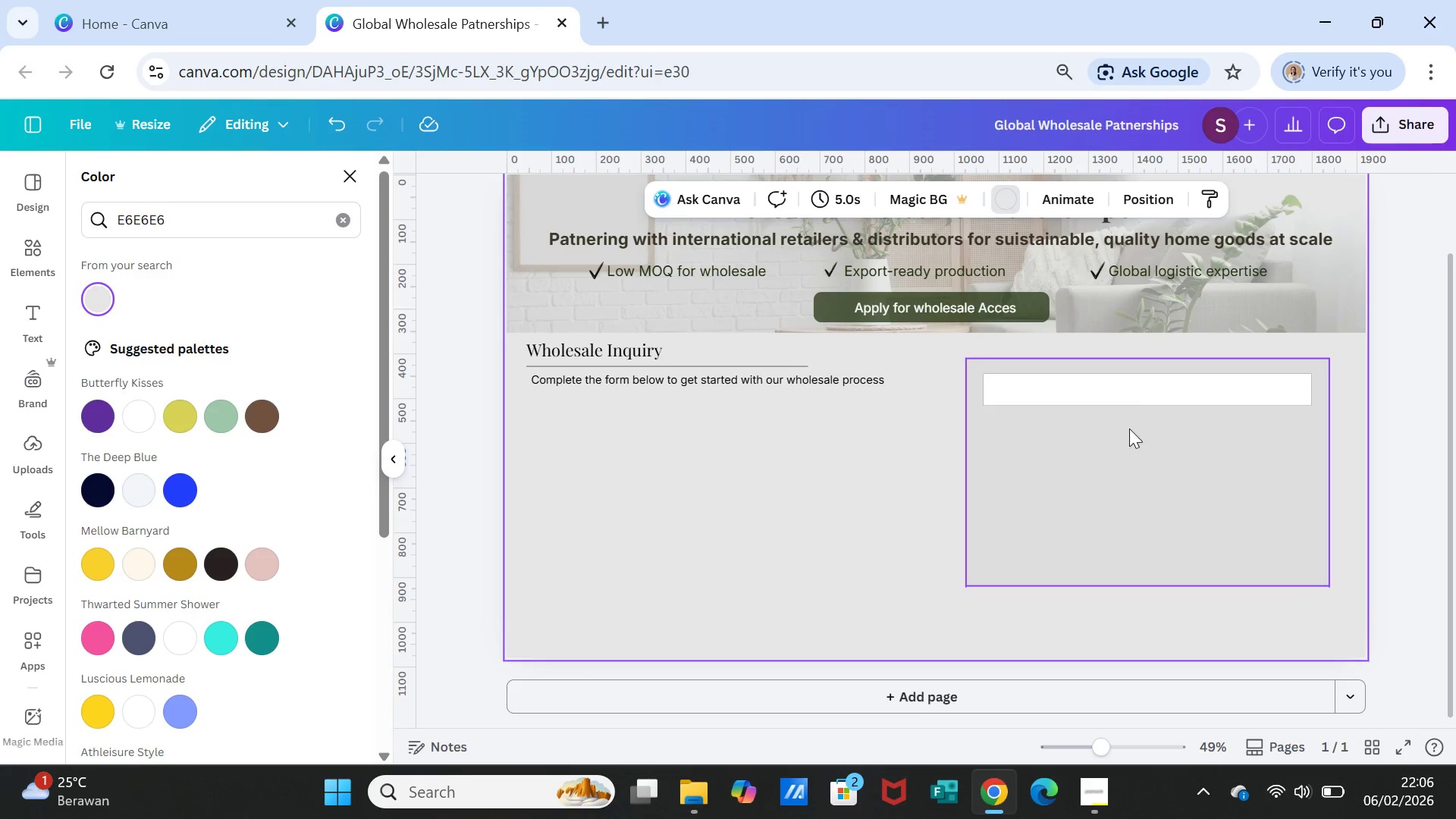 
left_click([1139, 397])
 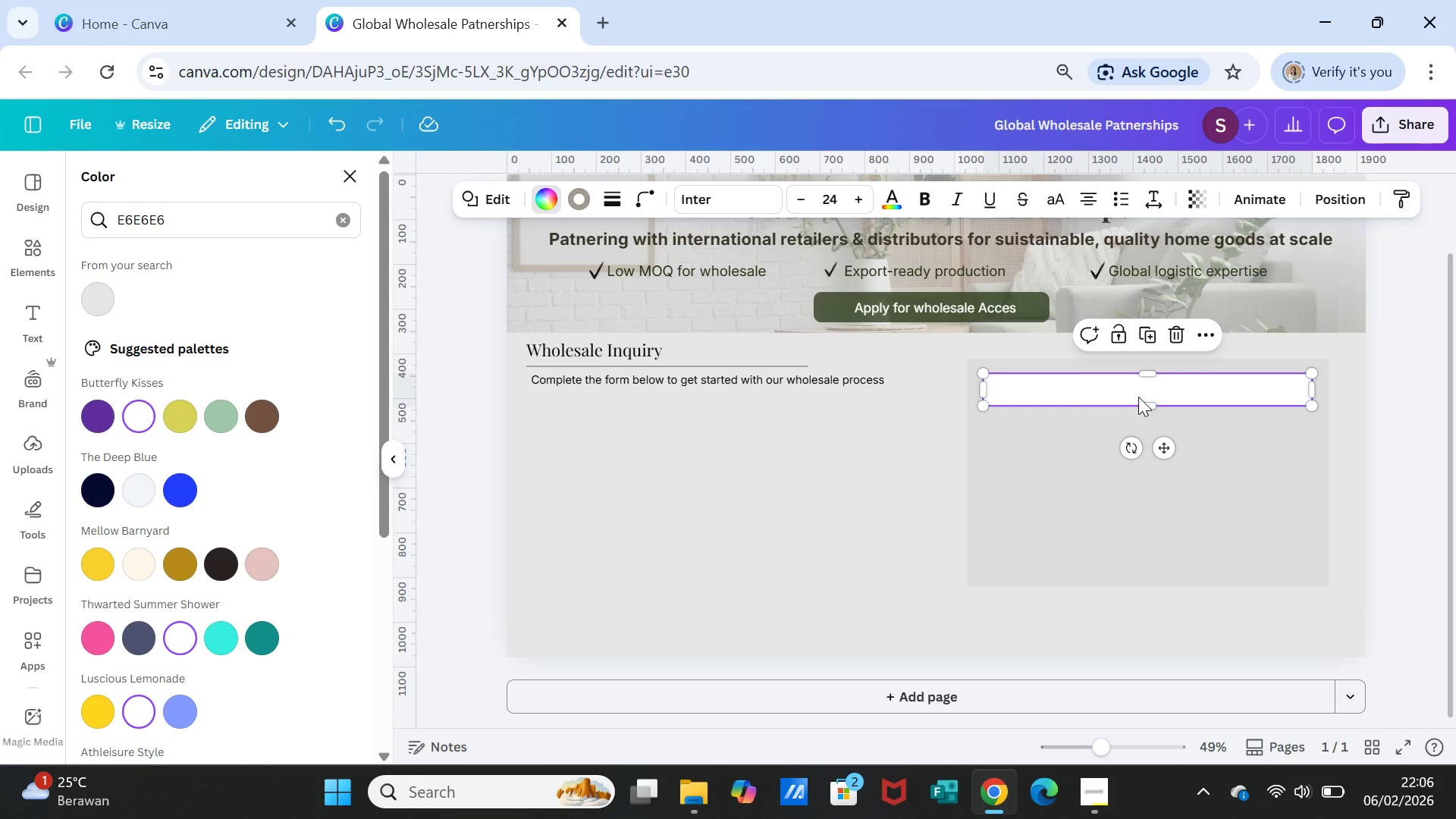 
wait(18.94)
 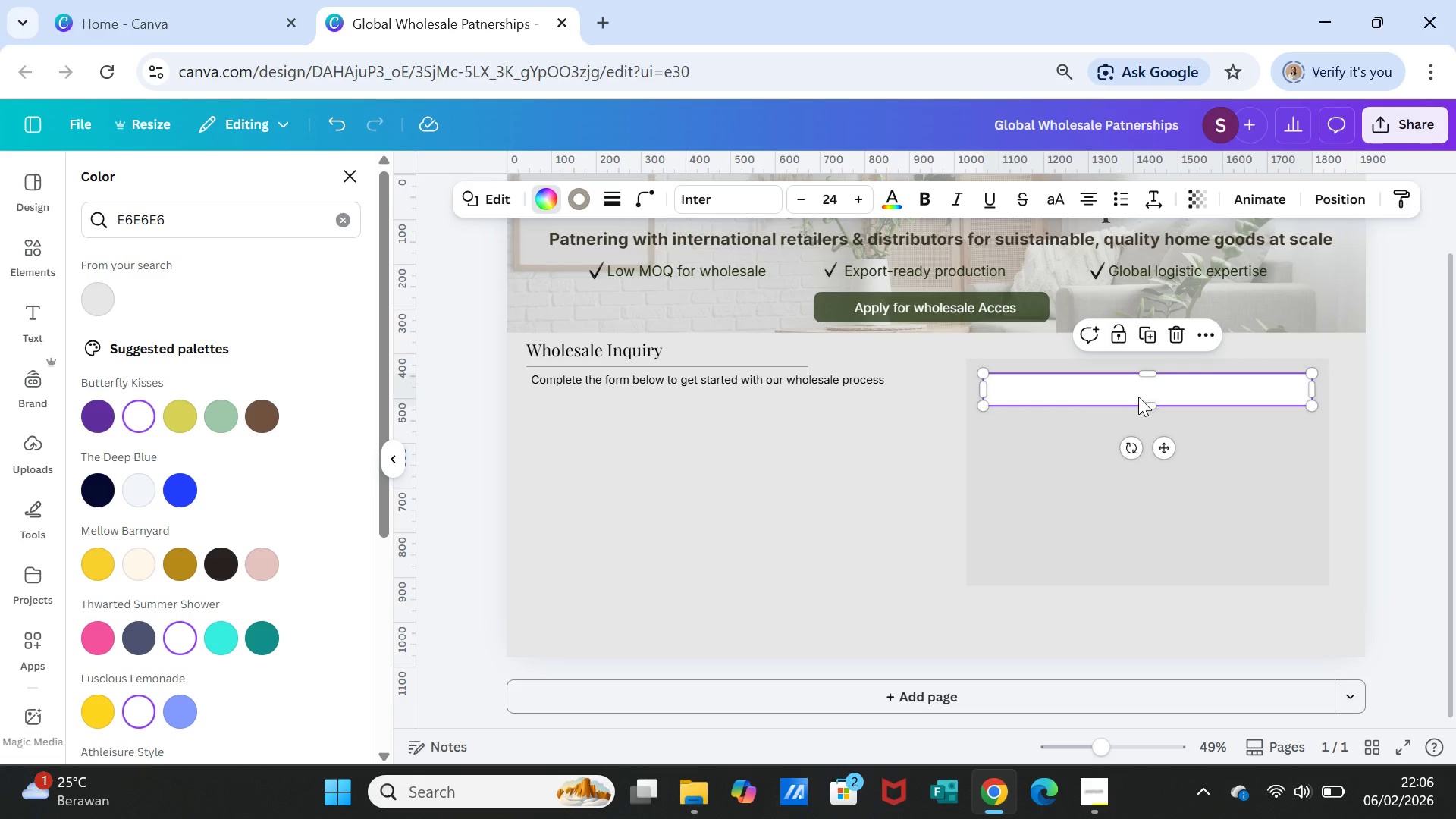 
left_click([818, 452])
 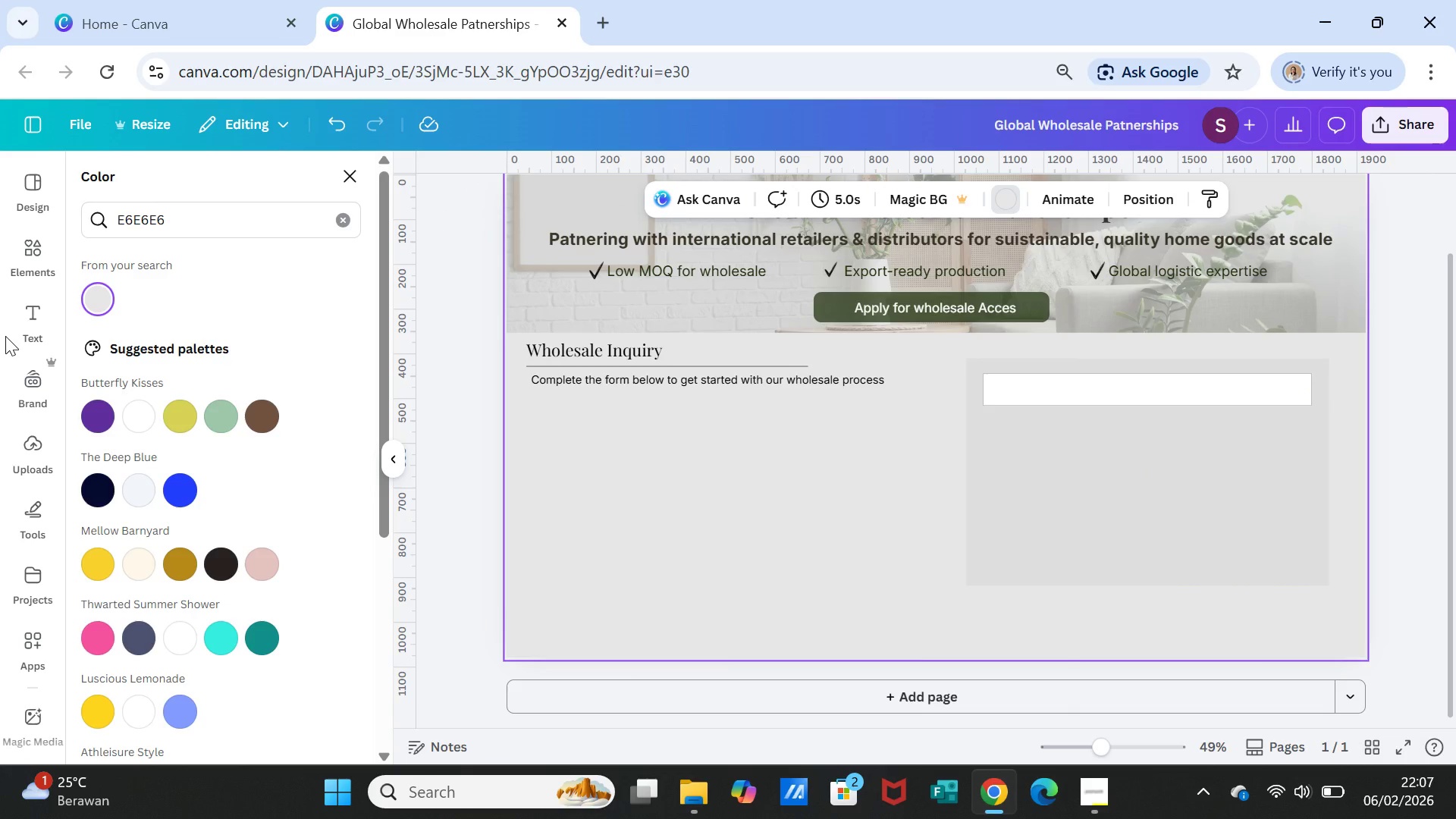 
wait(6.19)
 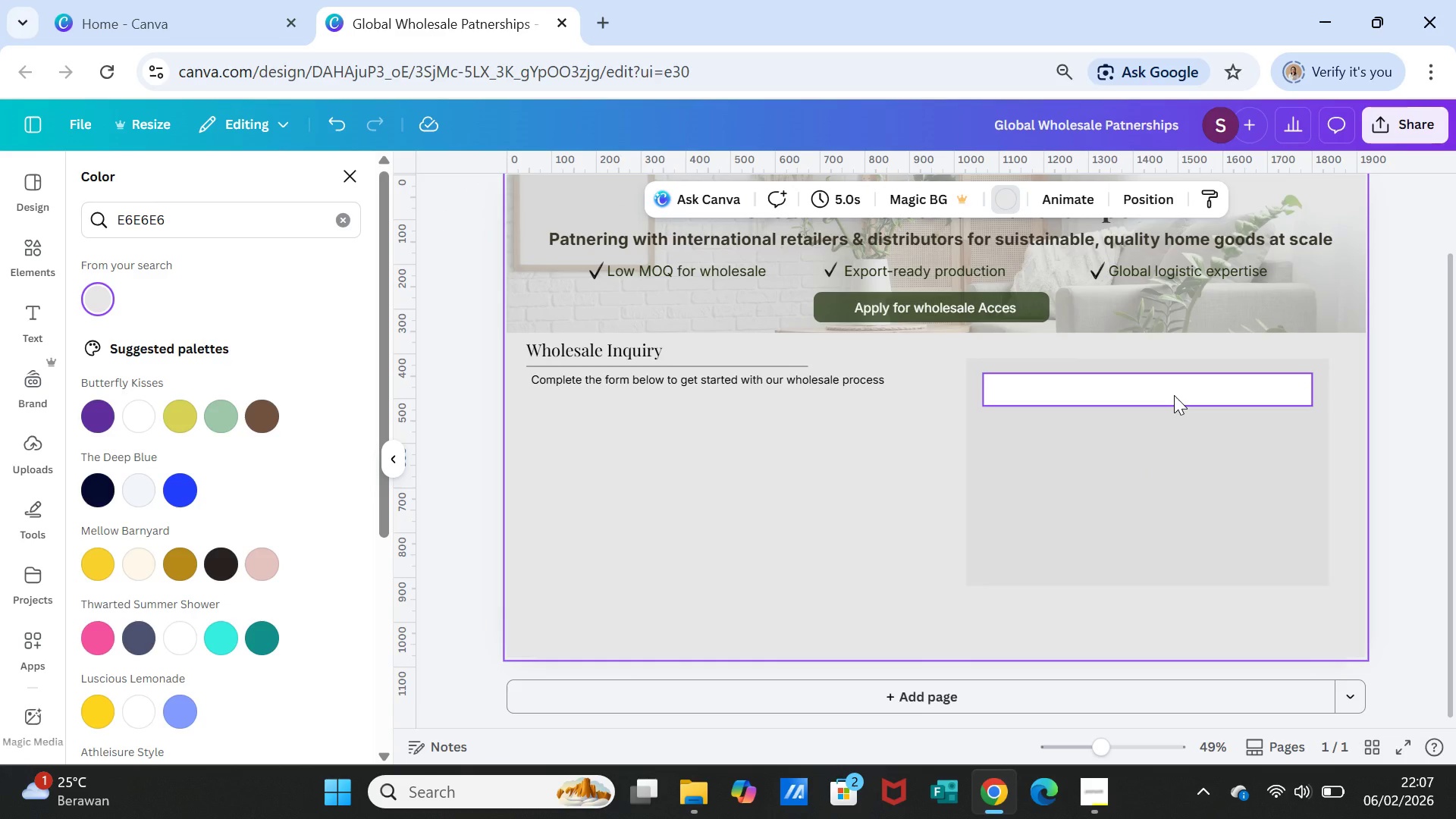 
left_click([38, 243])
 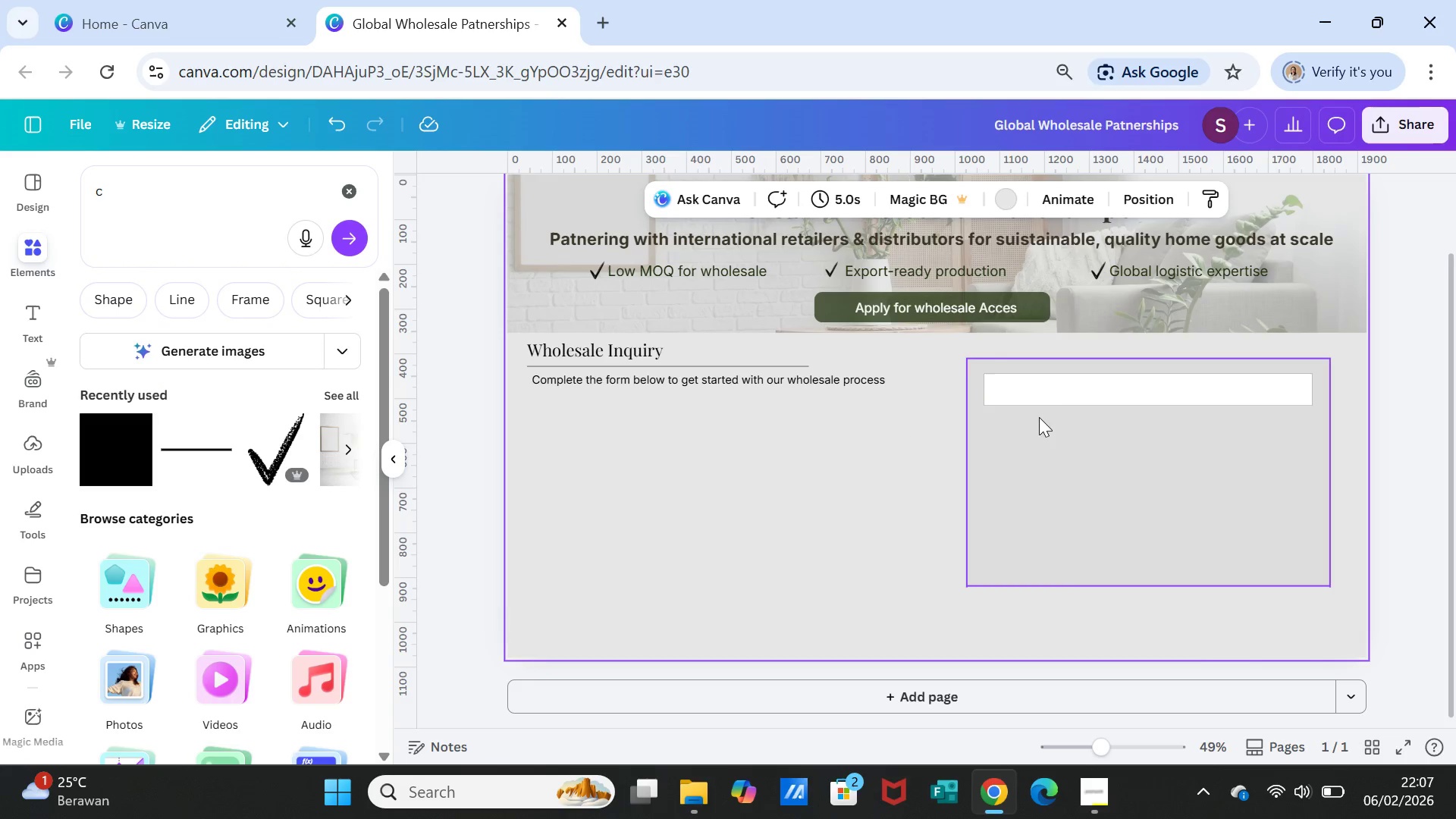 
left_click([1055, 403])
 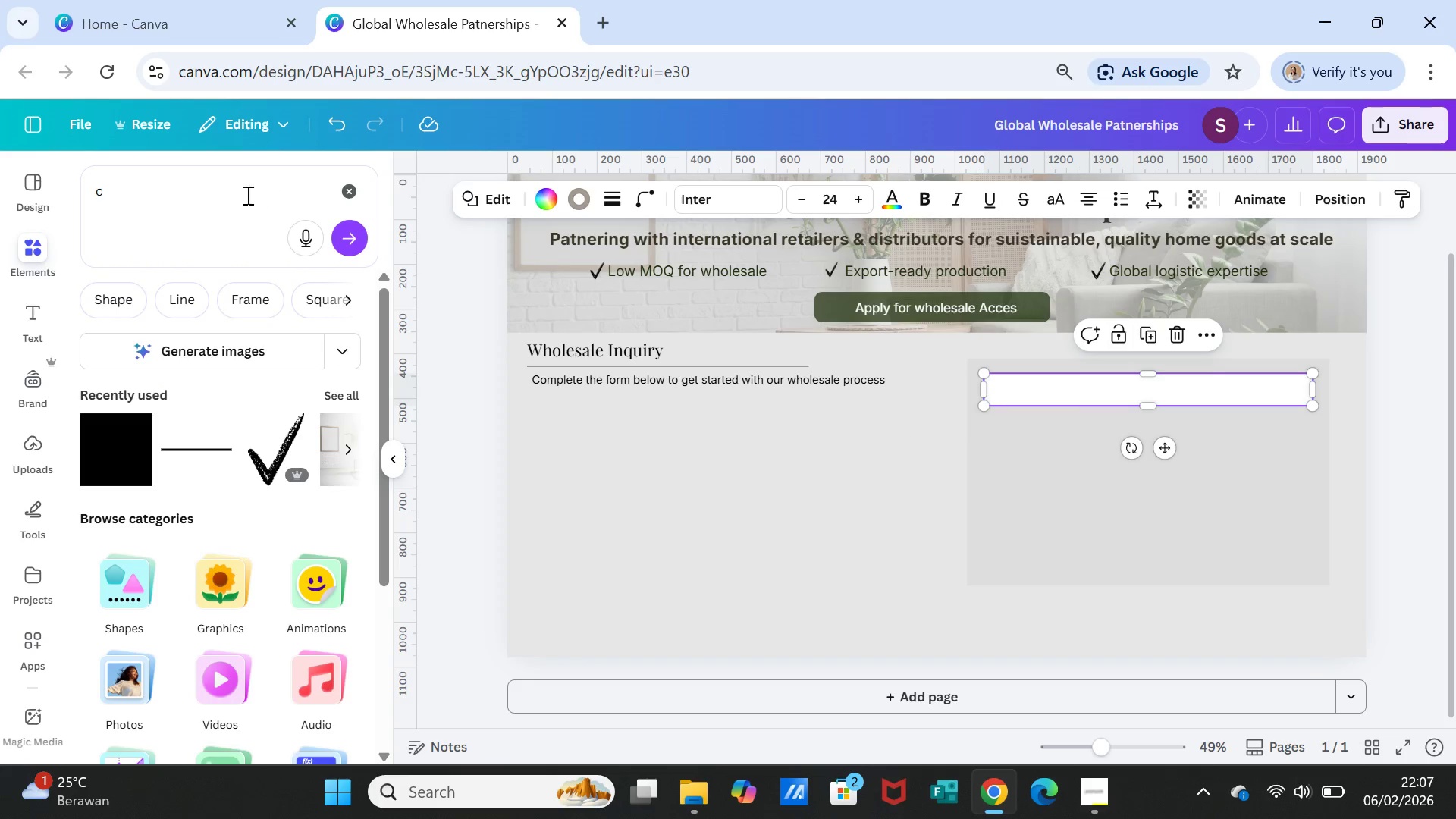 
double_click([239, 194])
 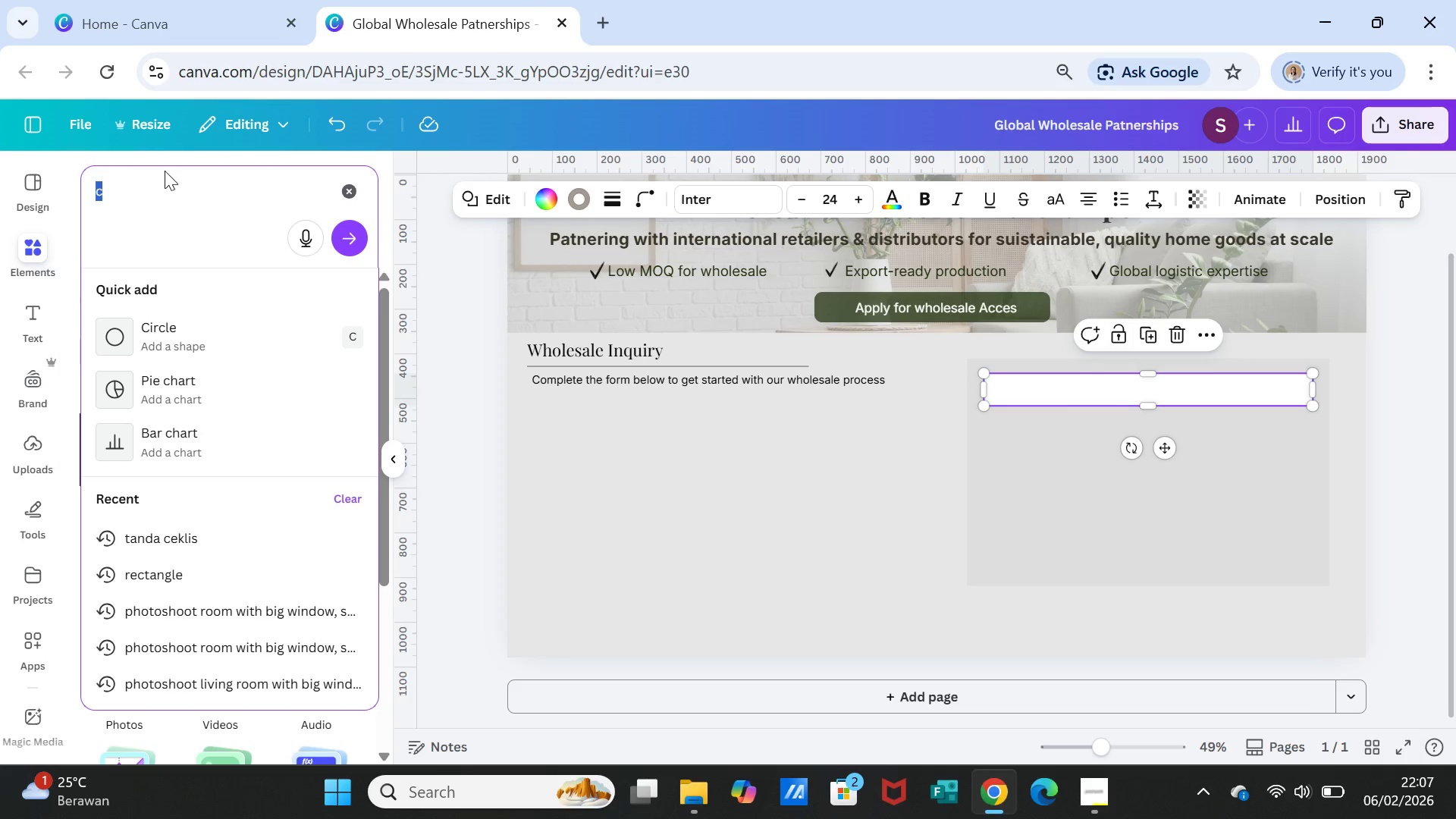 
wait(7.28)
 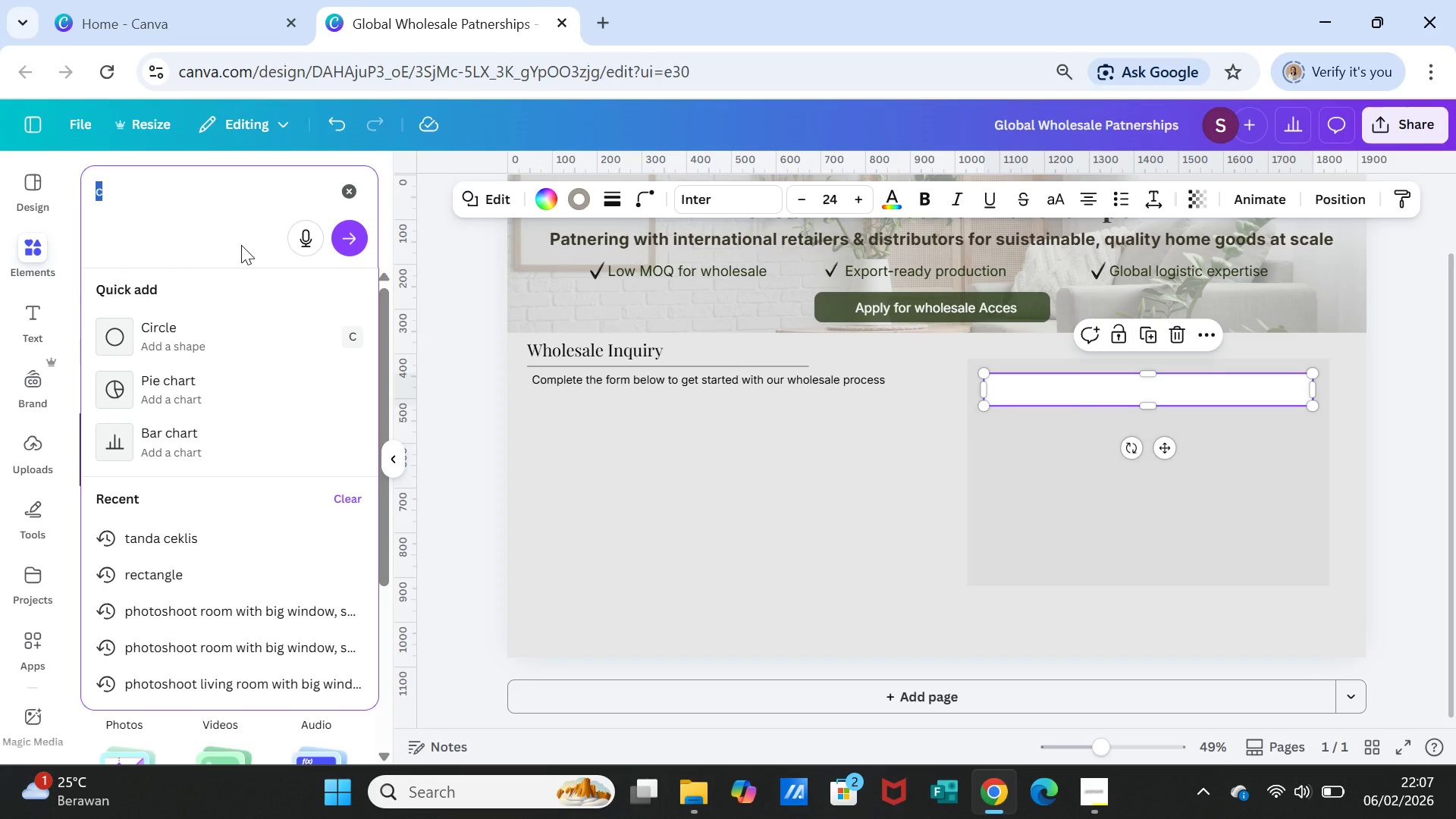 
type(notes)
 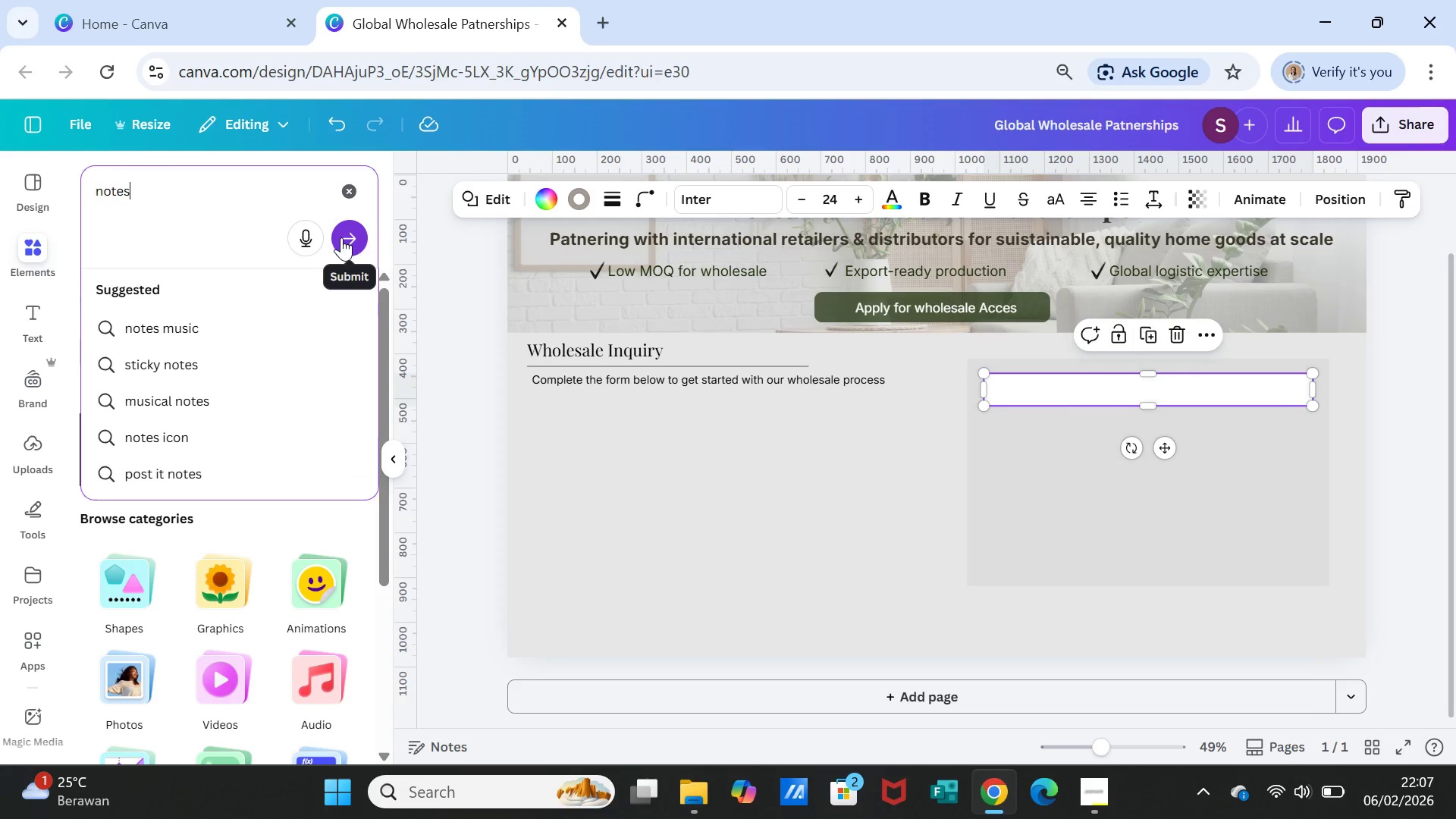 
left_click([346, 233])
 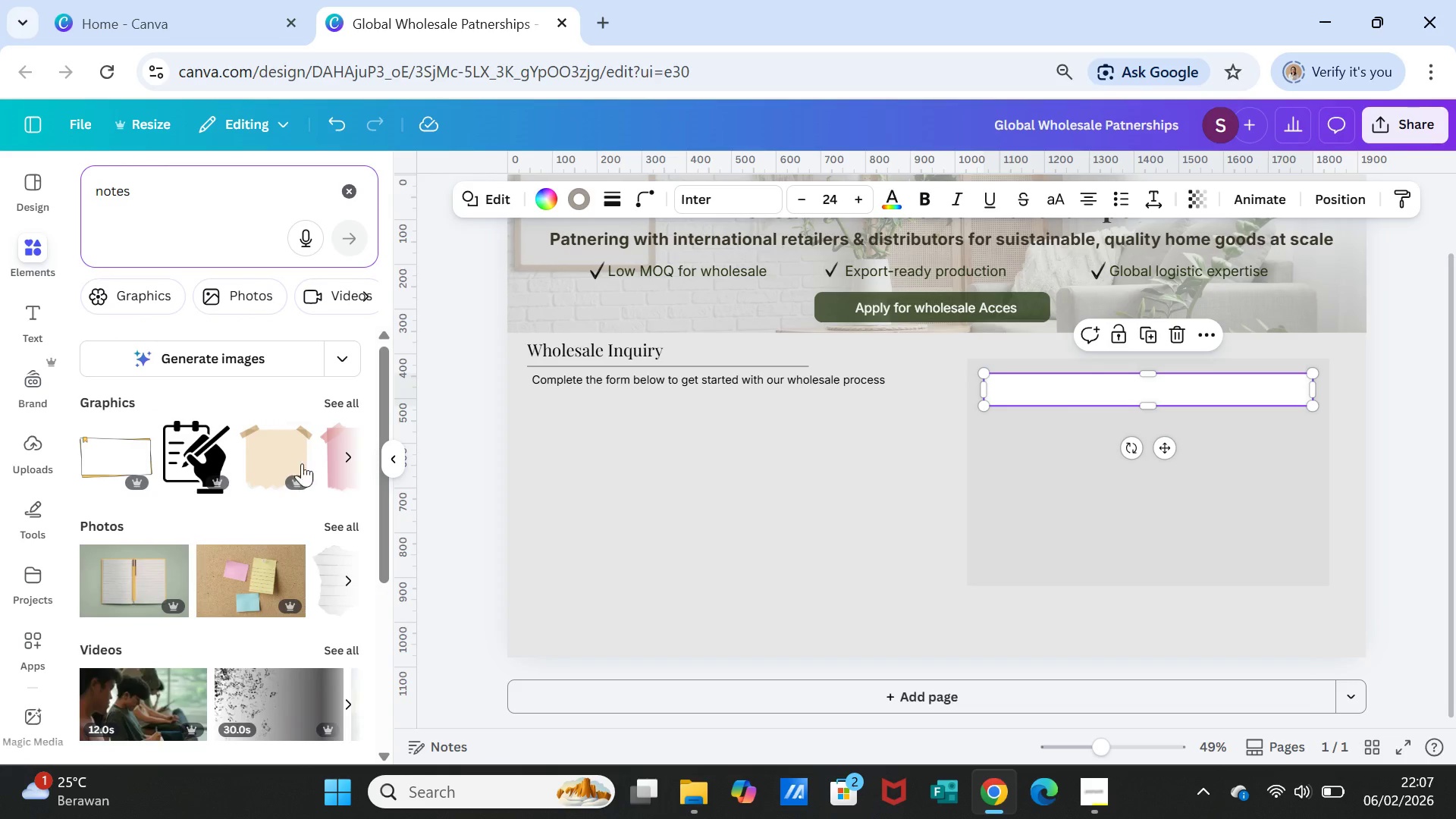 
left_click([340, 402])
 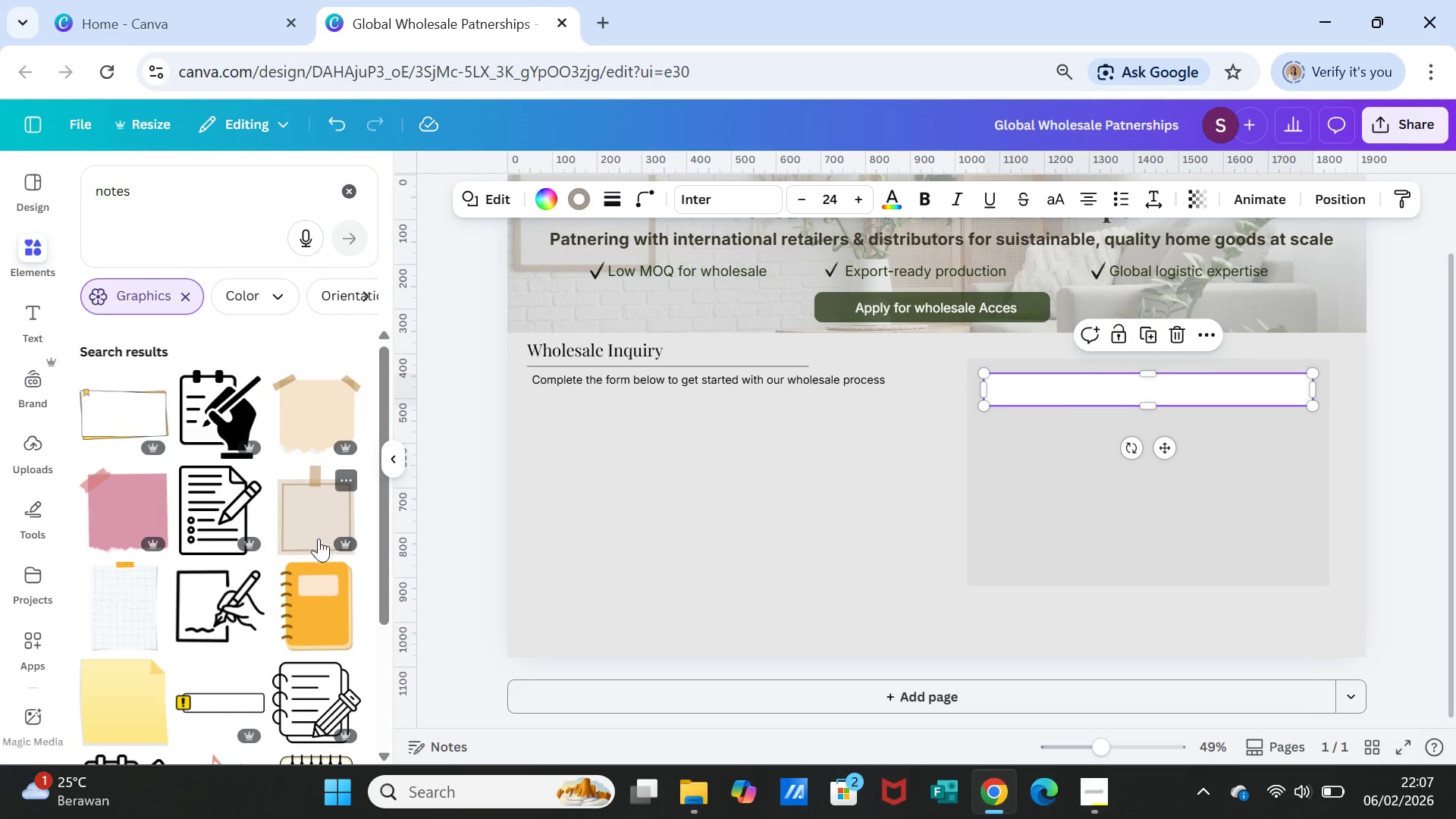 
scroll: coordinate [314, 549], scroll_direction: down, amount: 7.0
 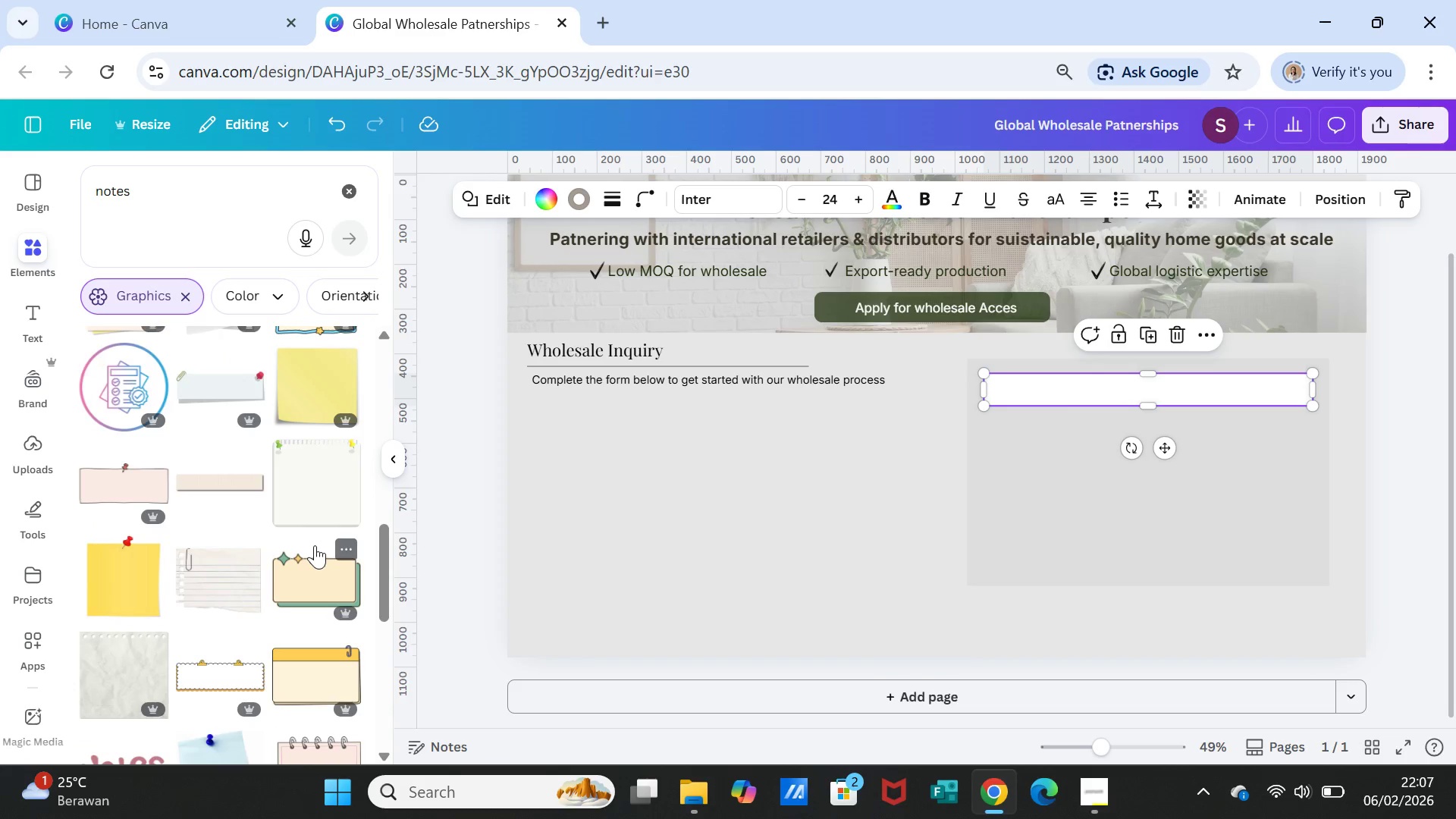 
scroll: coordinate [315, 544], scroll_direction: down, amount: 8.0
 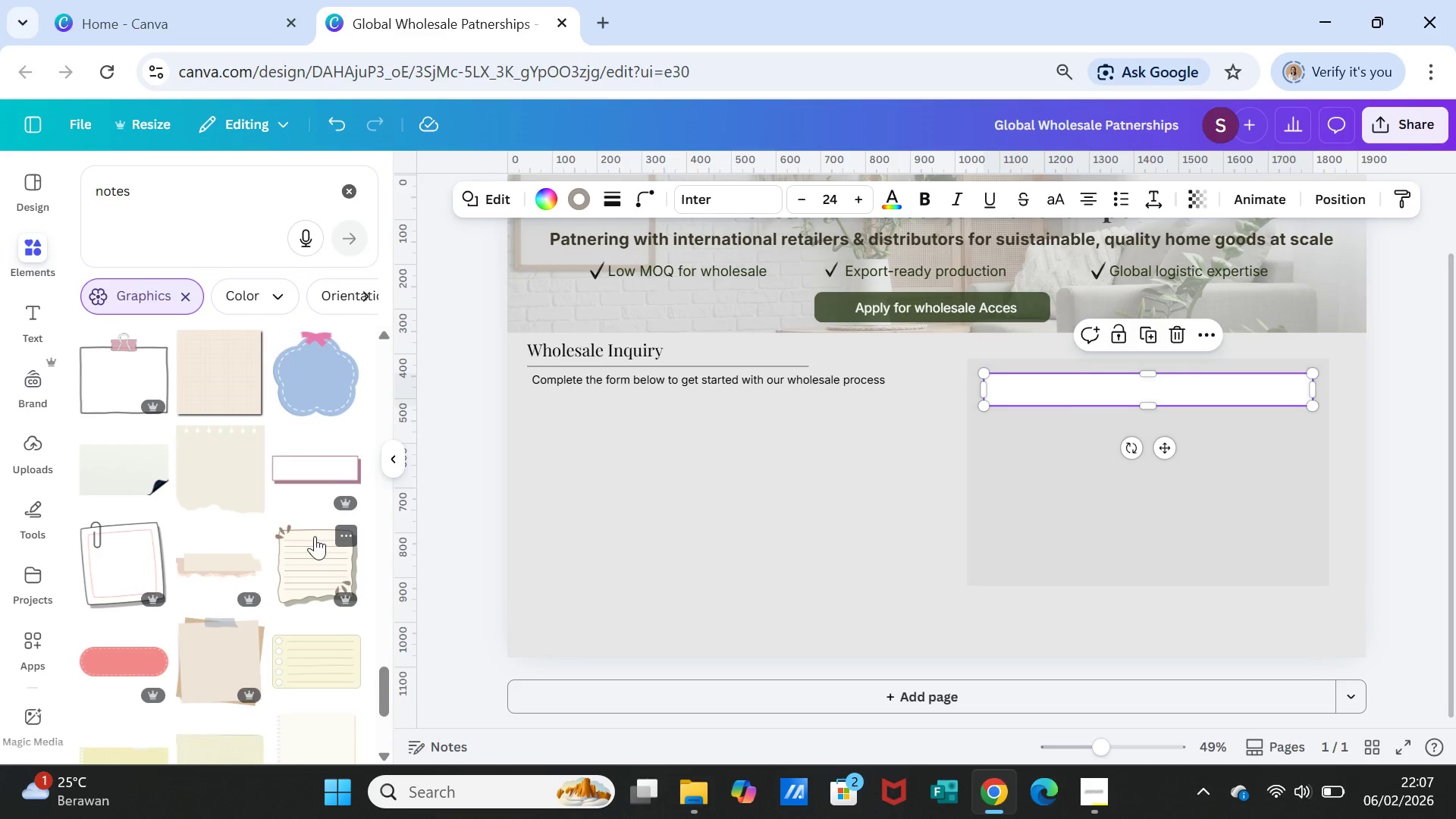 
left_click_drag(start_coordinate=[135, 191], to_coordinate=[51, 198])
 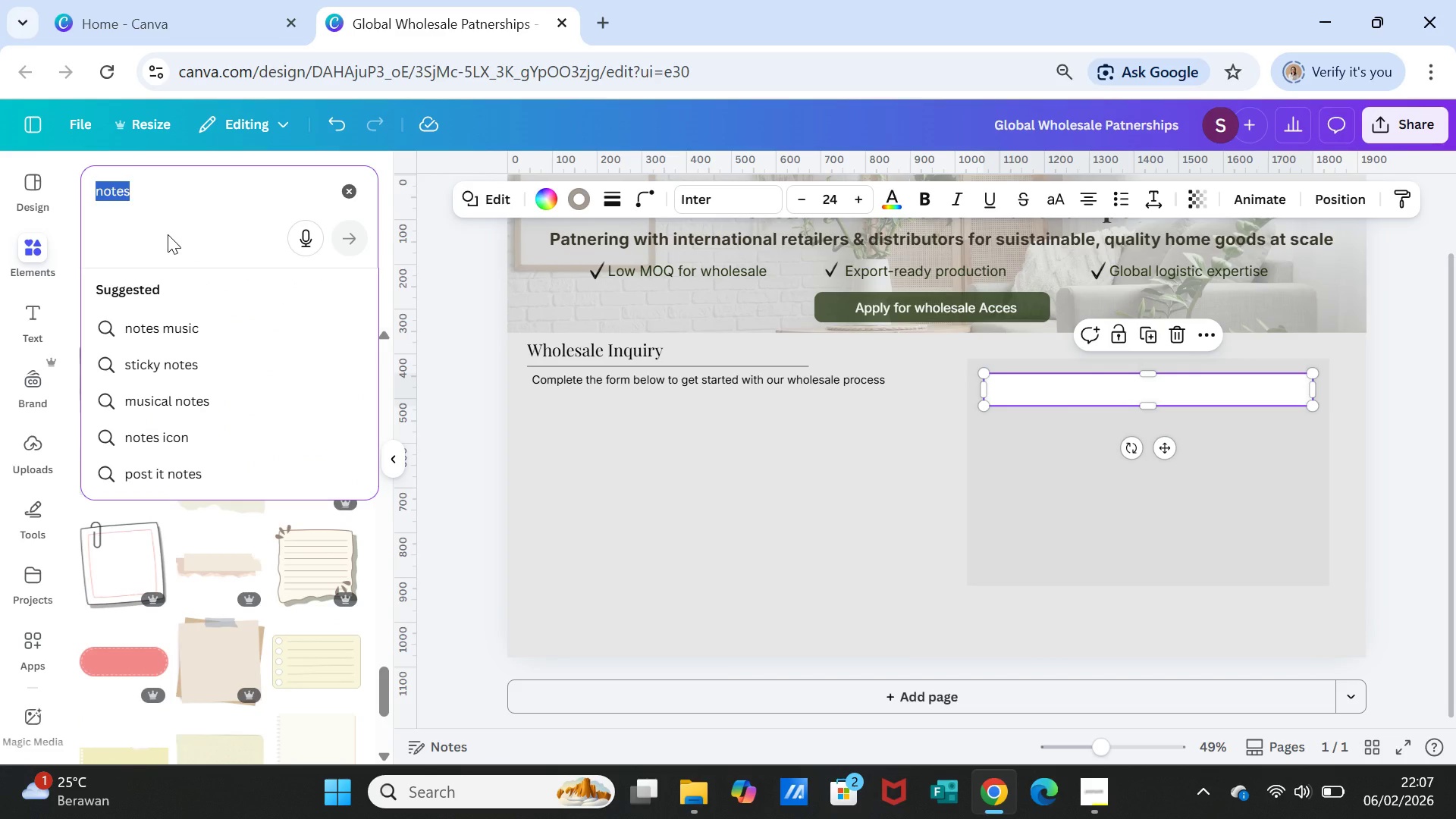 
type(grid)
 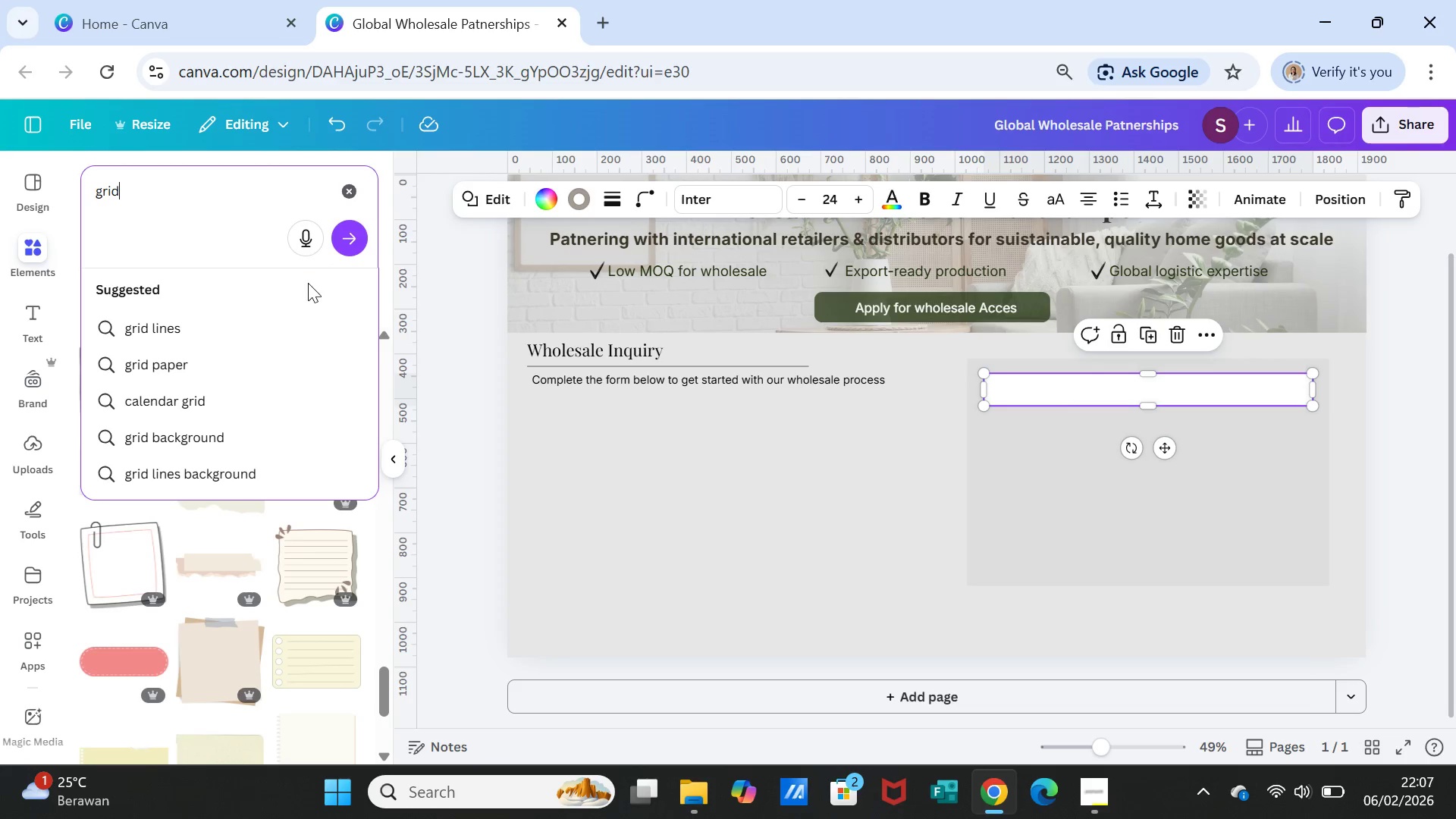 
left_click([358, 240])
 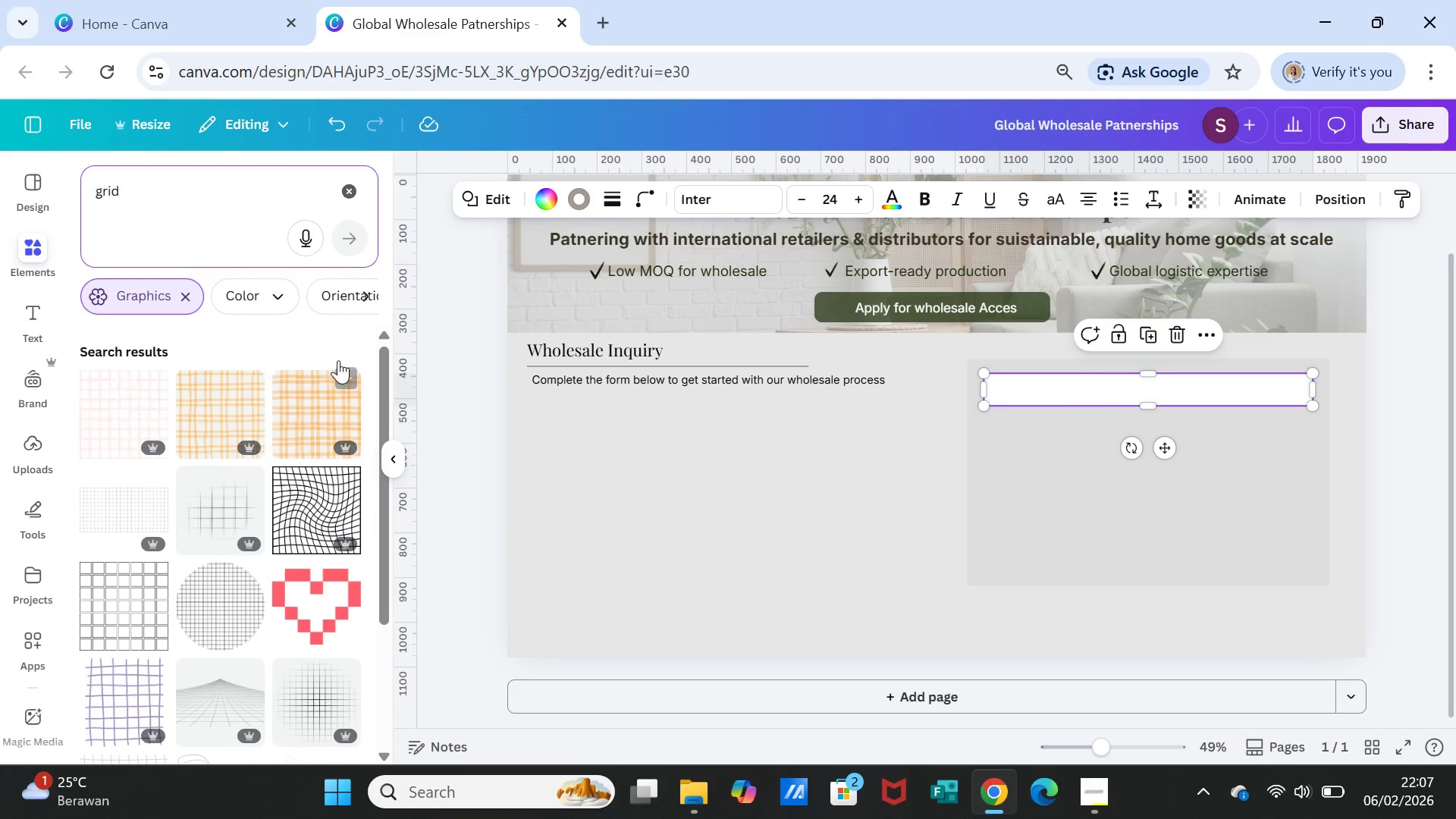 
scroll: coordinate [268, 476], scroll_direction: down, amount: 6.0
 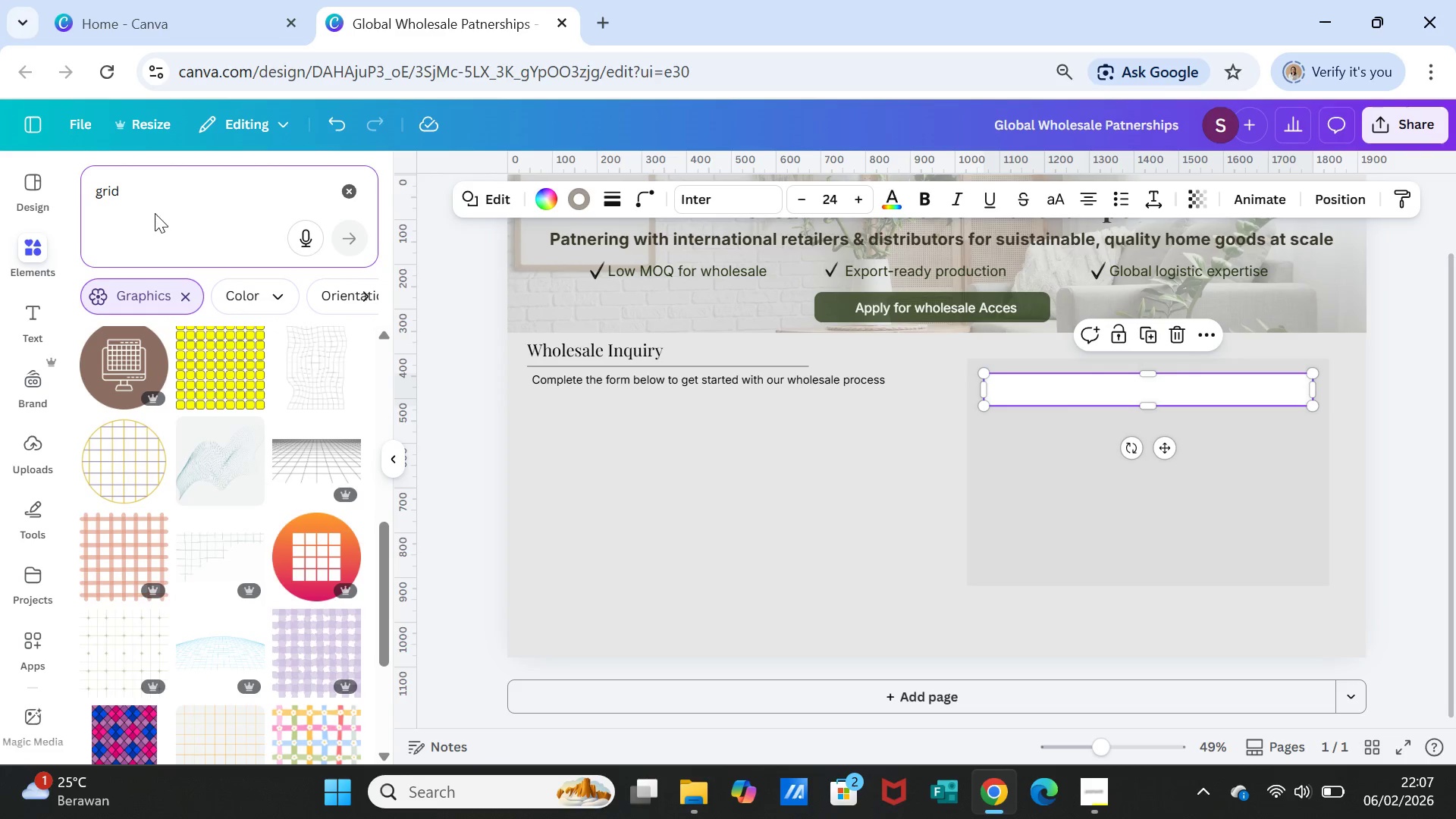 
double_click([156, 178])
 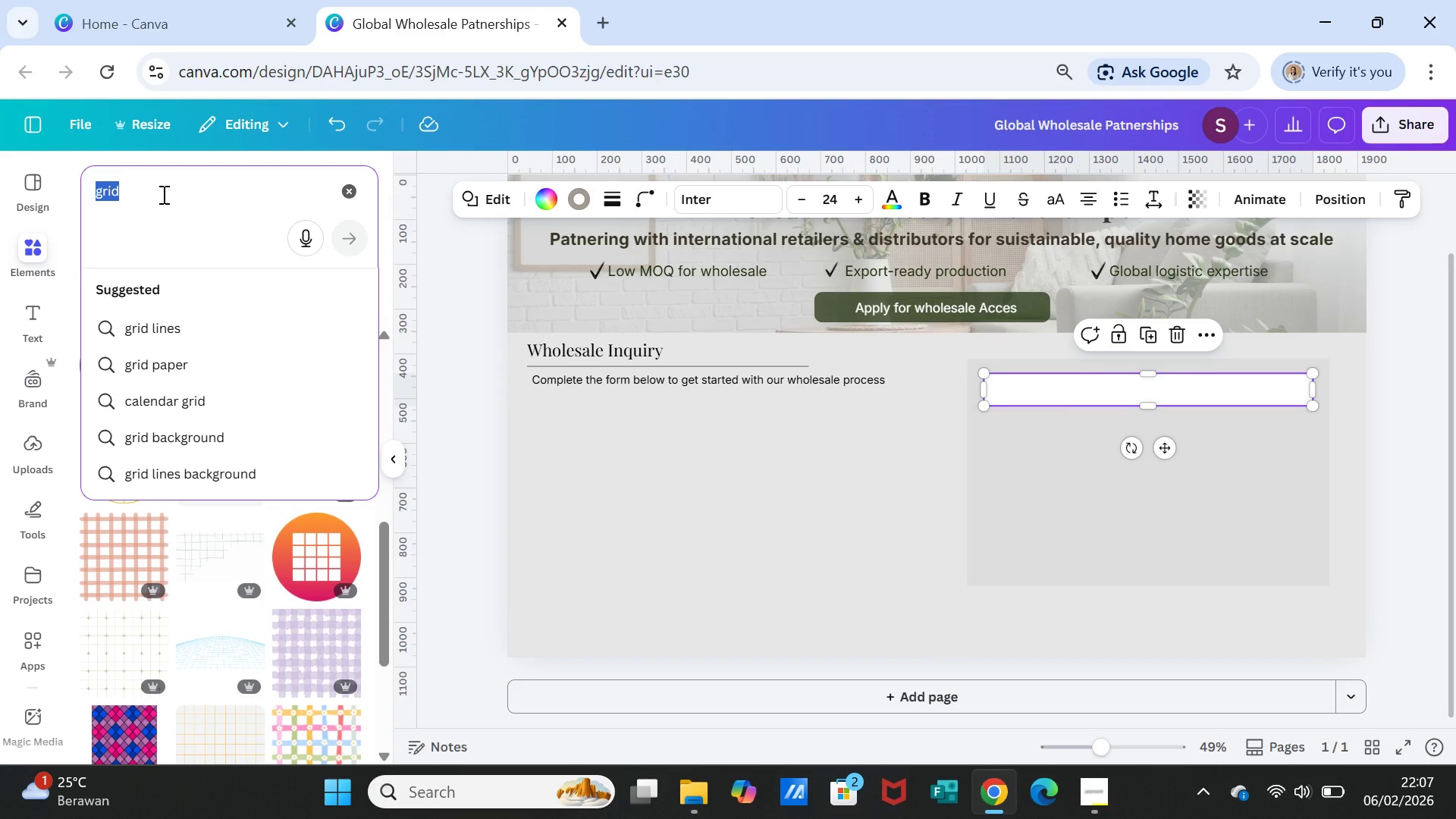 
type(list)
 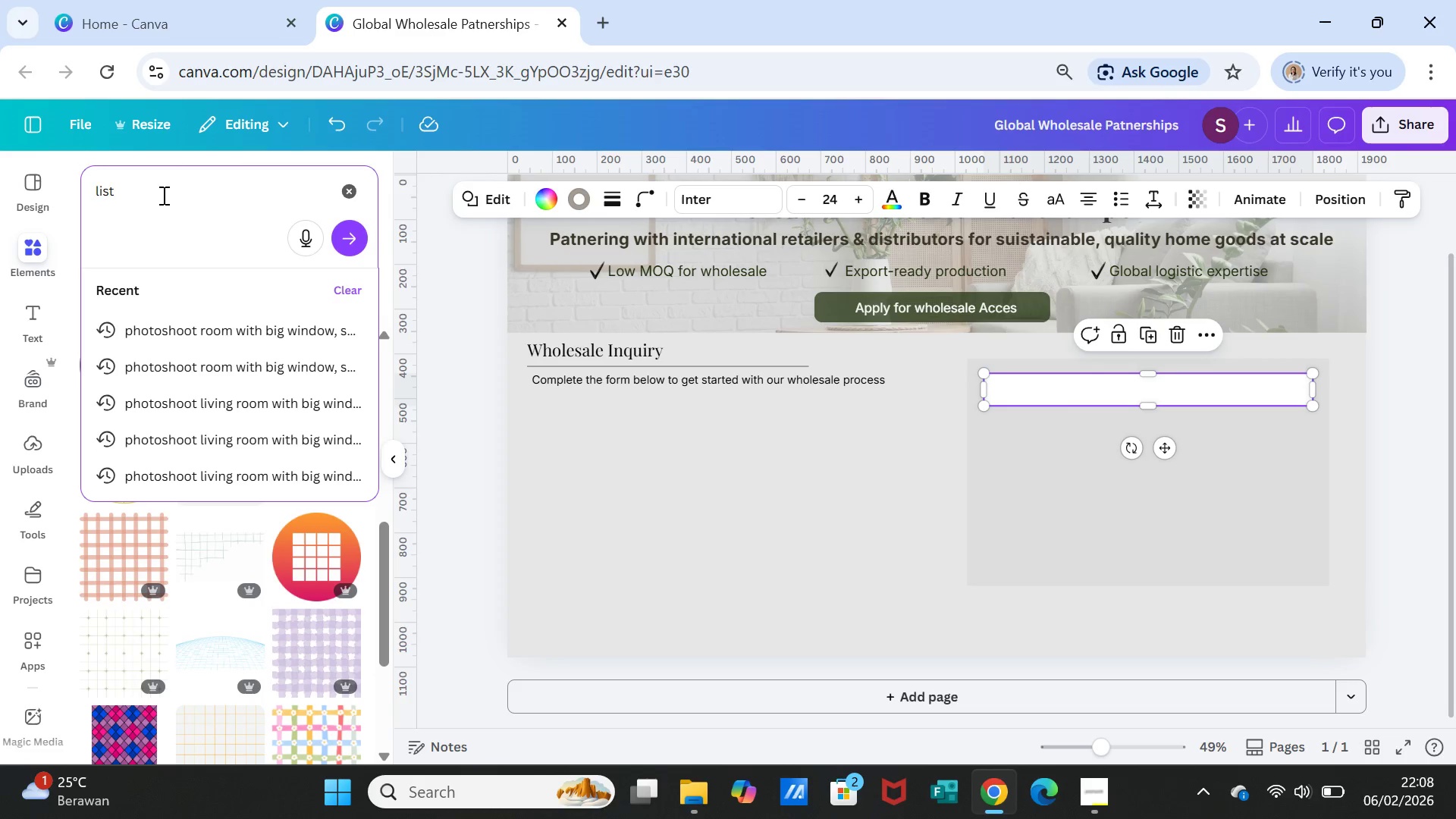 
type( note)
 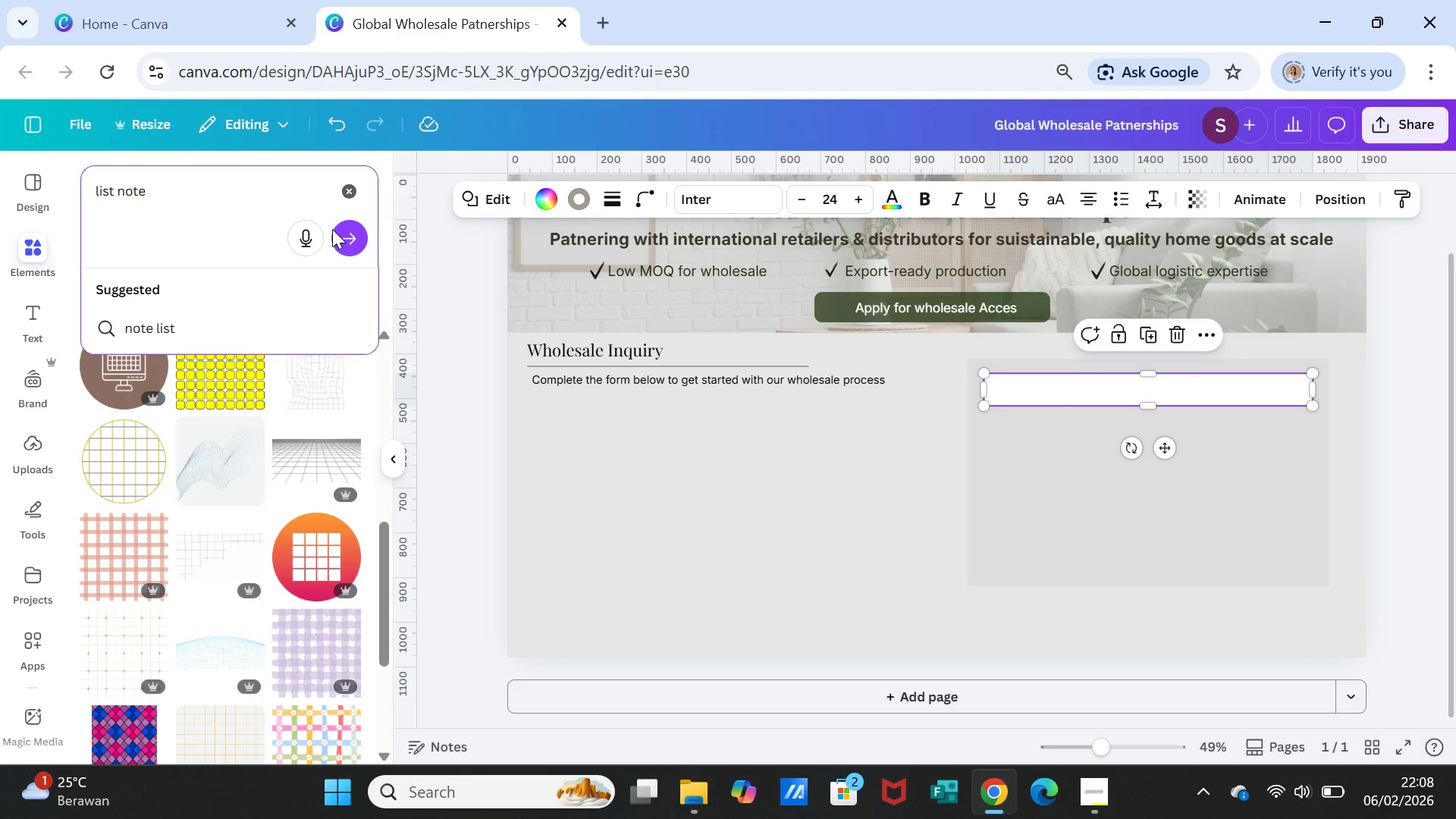 
left_click([339, 231])
 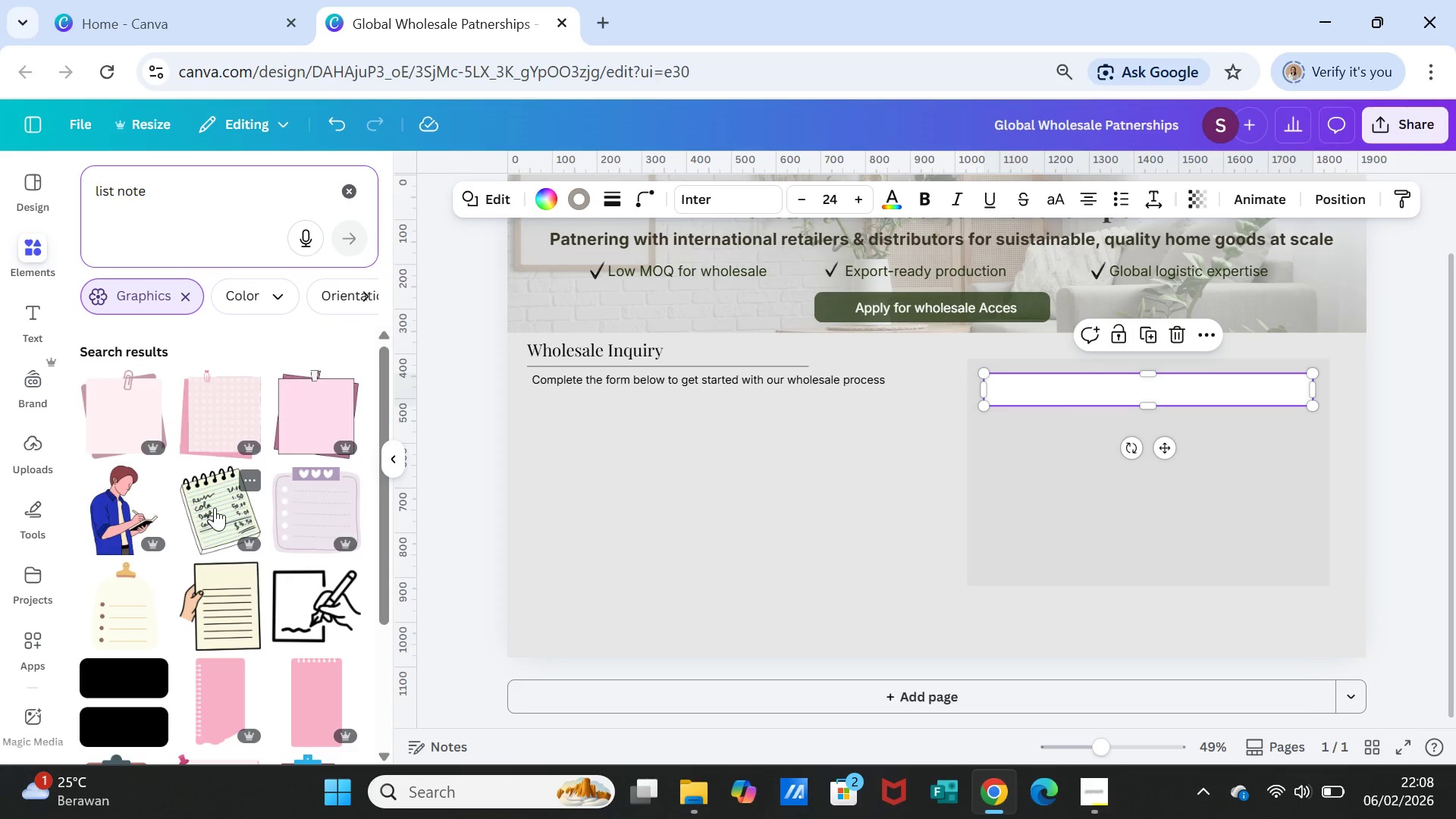 
scroll: coordinate [303, 623], scroll_direction: down, amount: 6.0
 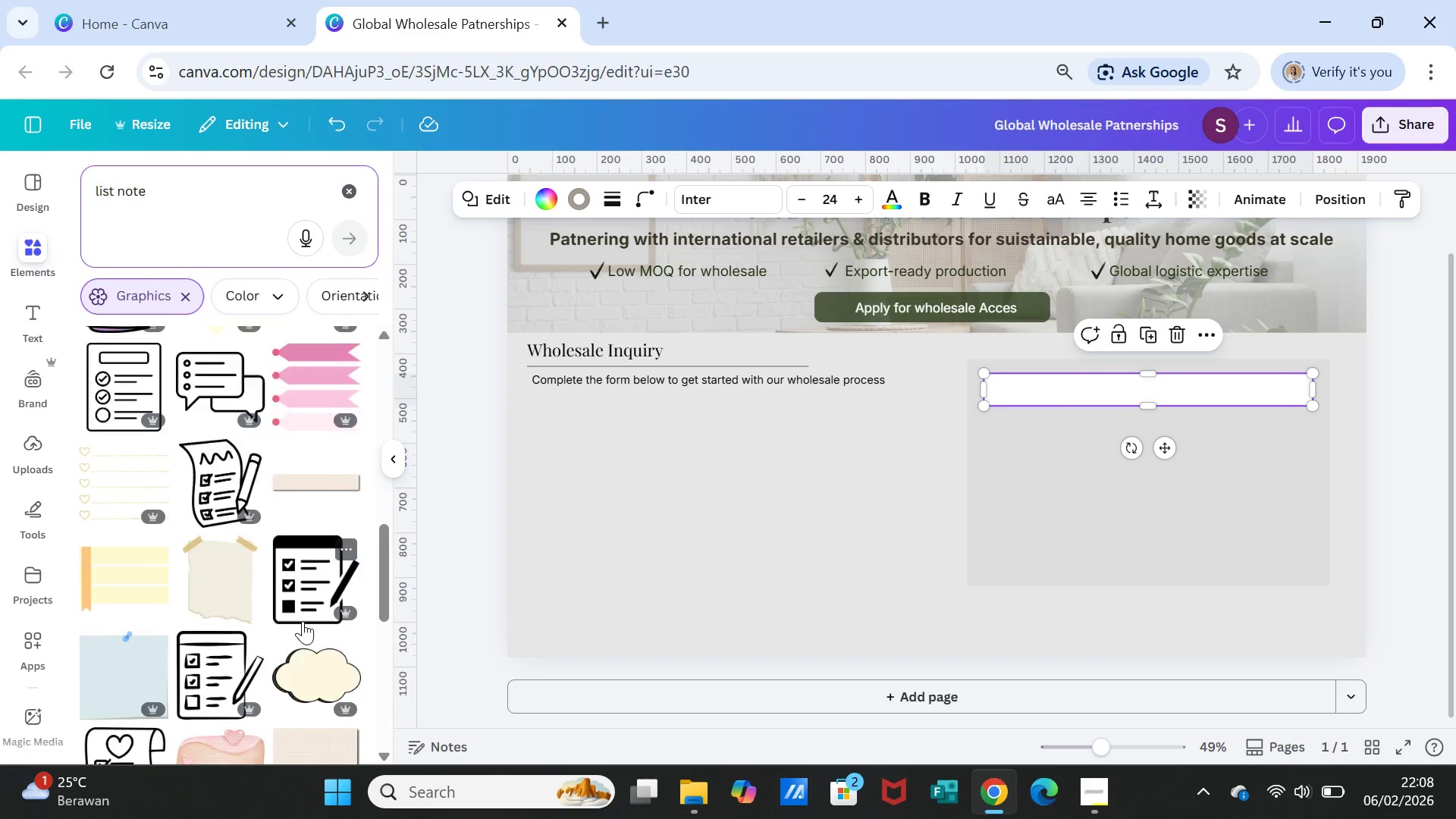 
scroll: coordinate [322, 573], scroll_direction: down, amount: 10.0
 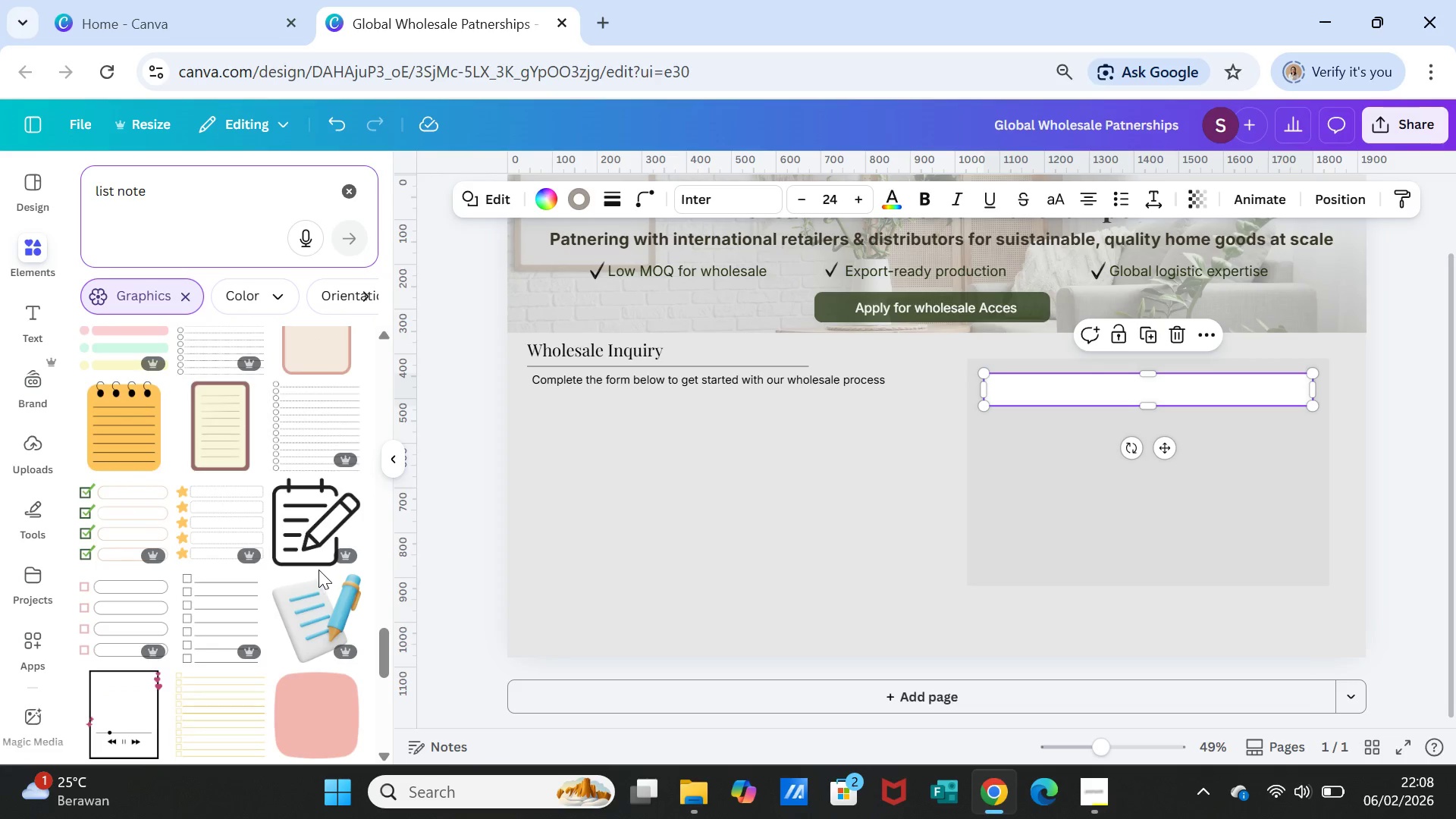 
scroll: coordinate [266, 565], scroll_direction: down, amount: 1.0
 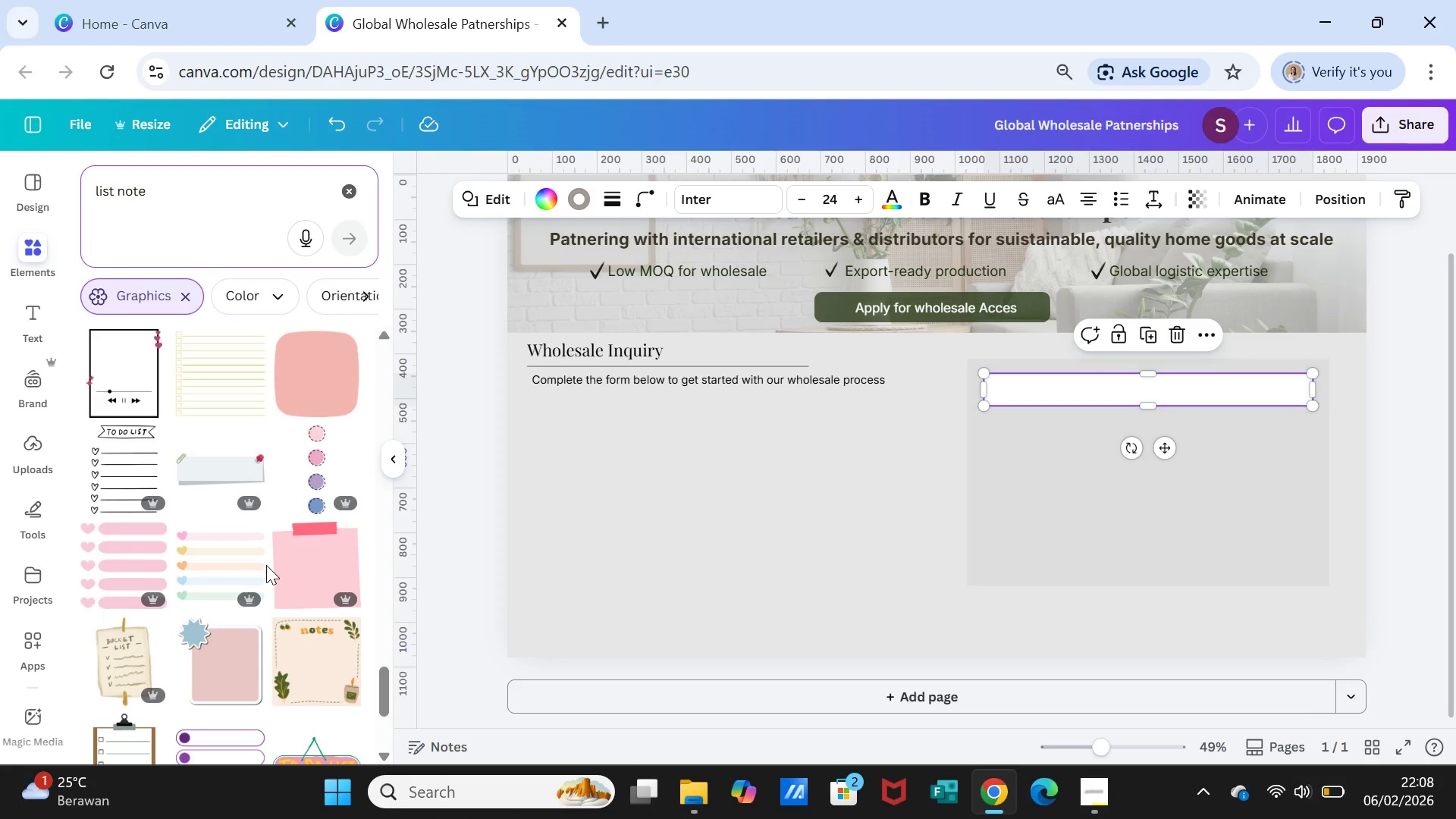 
mouse_move([315, 575])
 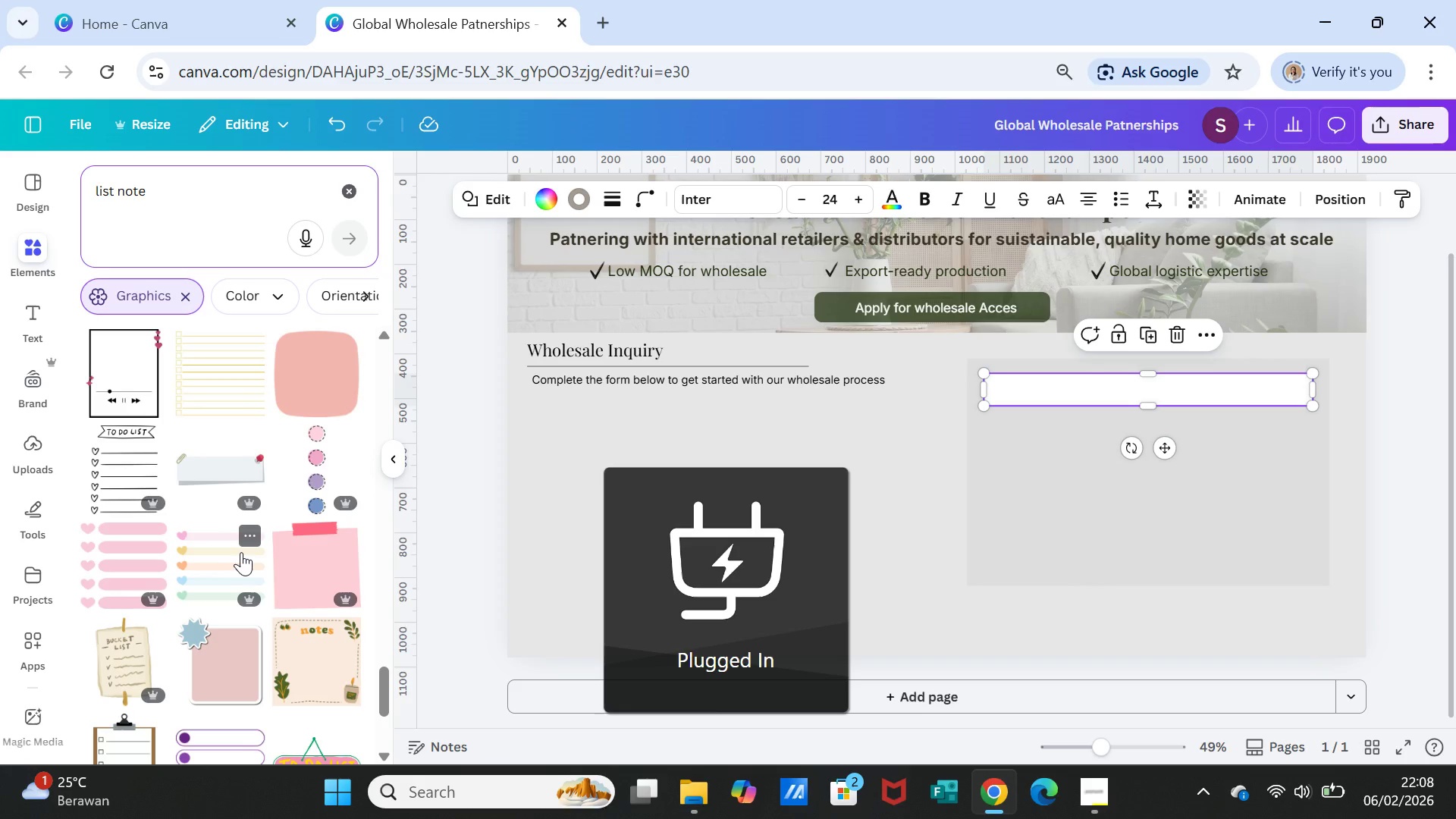 
scroll: coordinate [251, 545], scroll_direction: down, amount: 3.0
 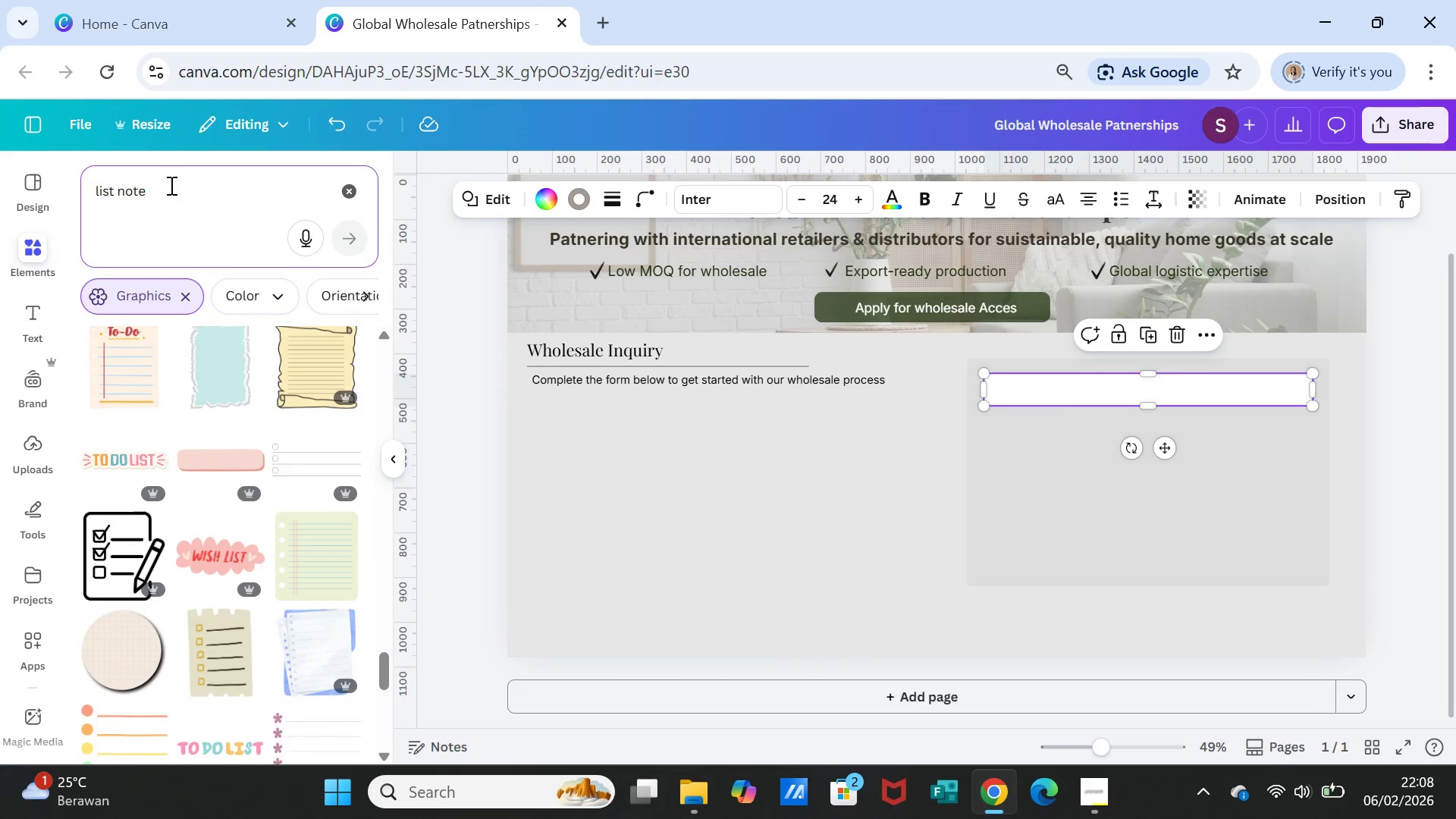 
double_click([170, 185])
 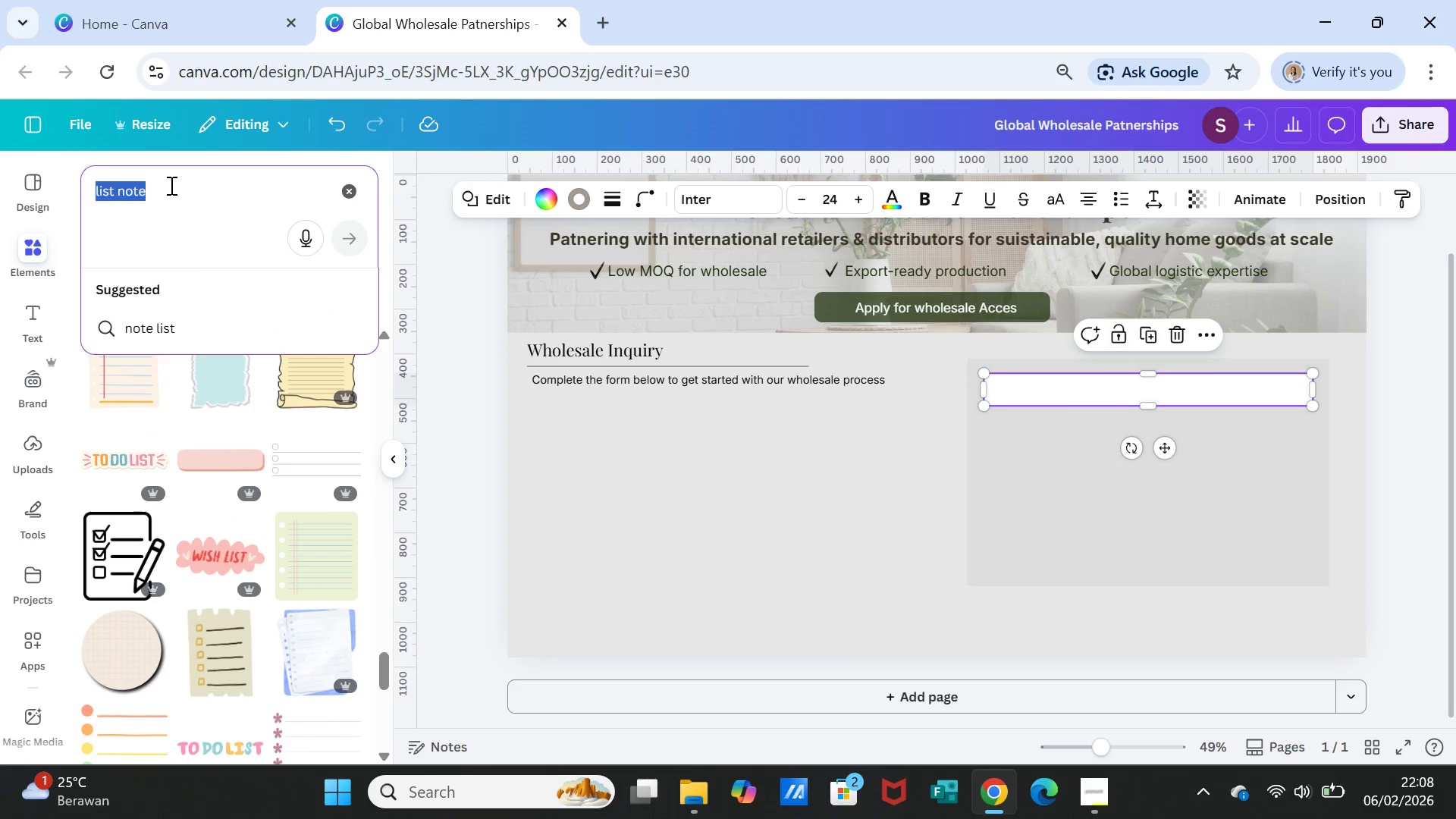 
triple_click([170, 185])
 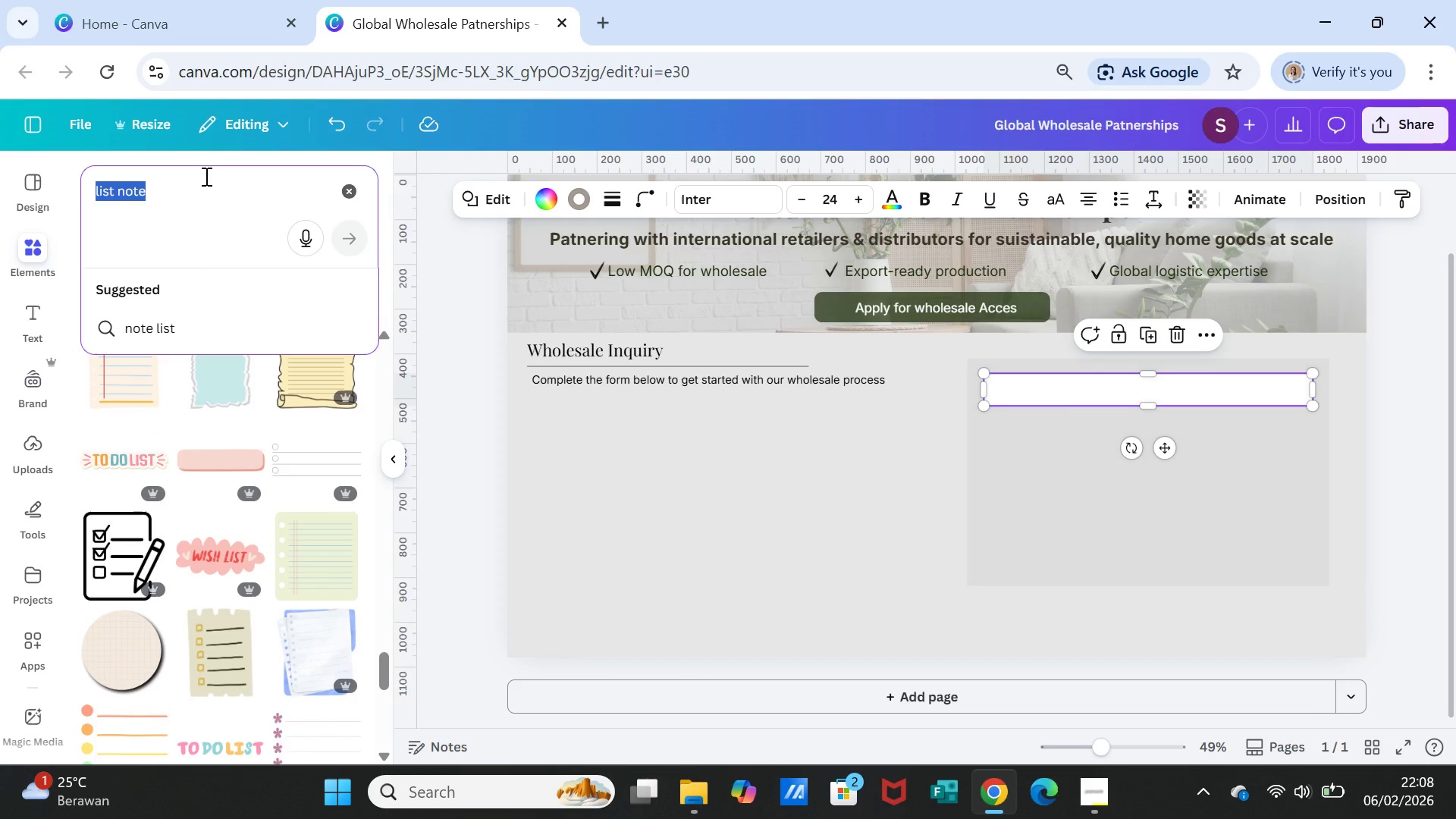 
type(name notes)
 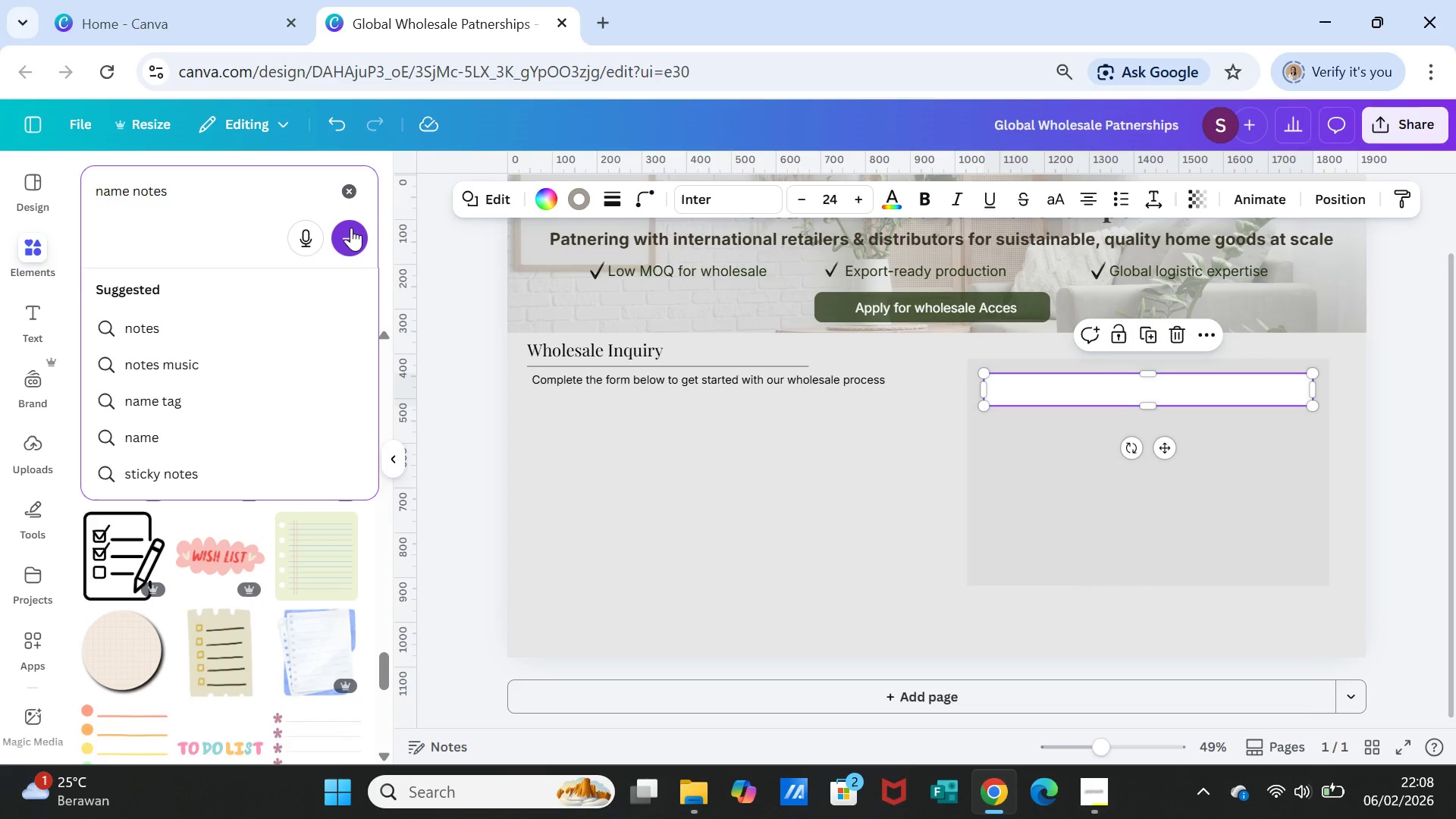 
left_click([351, 228])
 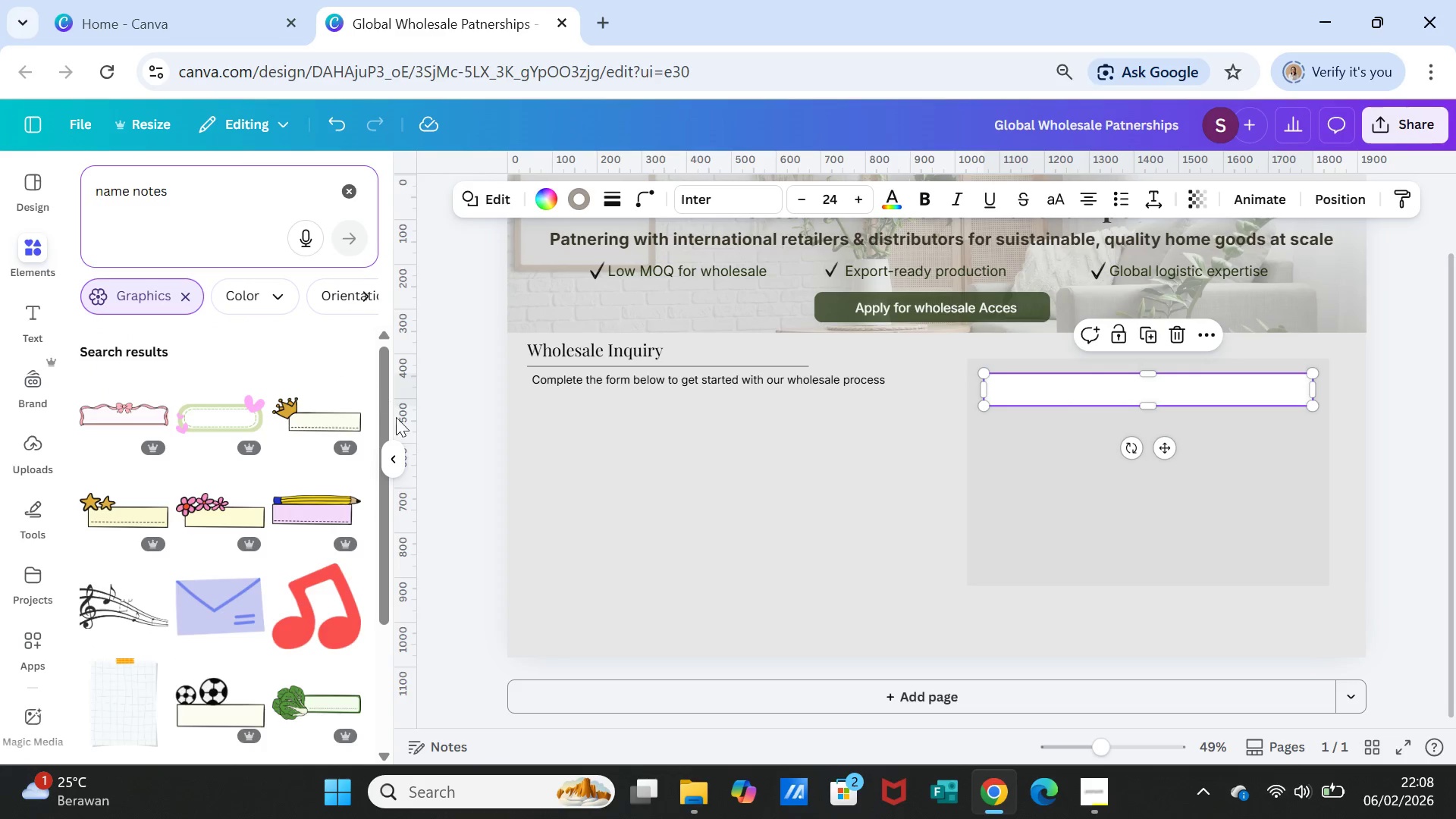 
scroll: coordinate [284, 598], scroll_direction: down, amount: 5.0
 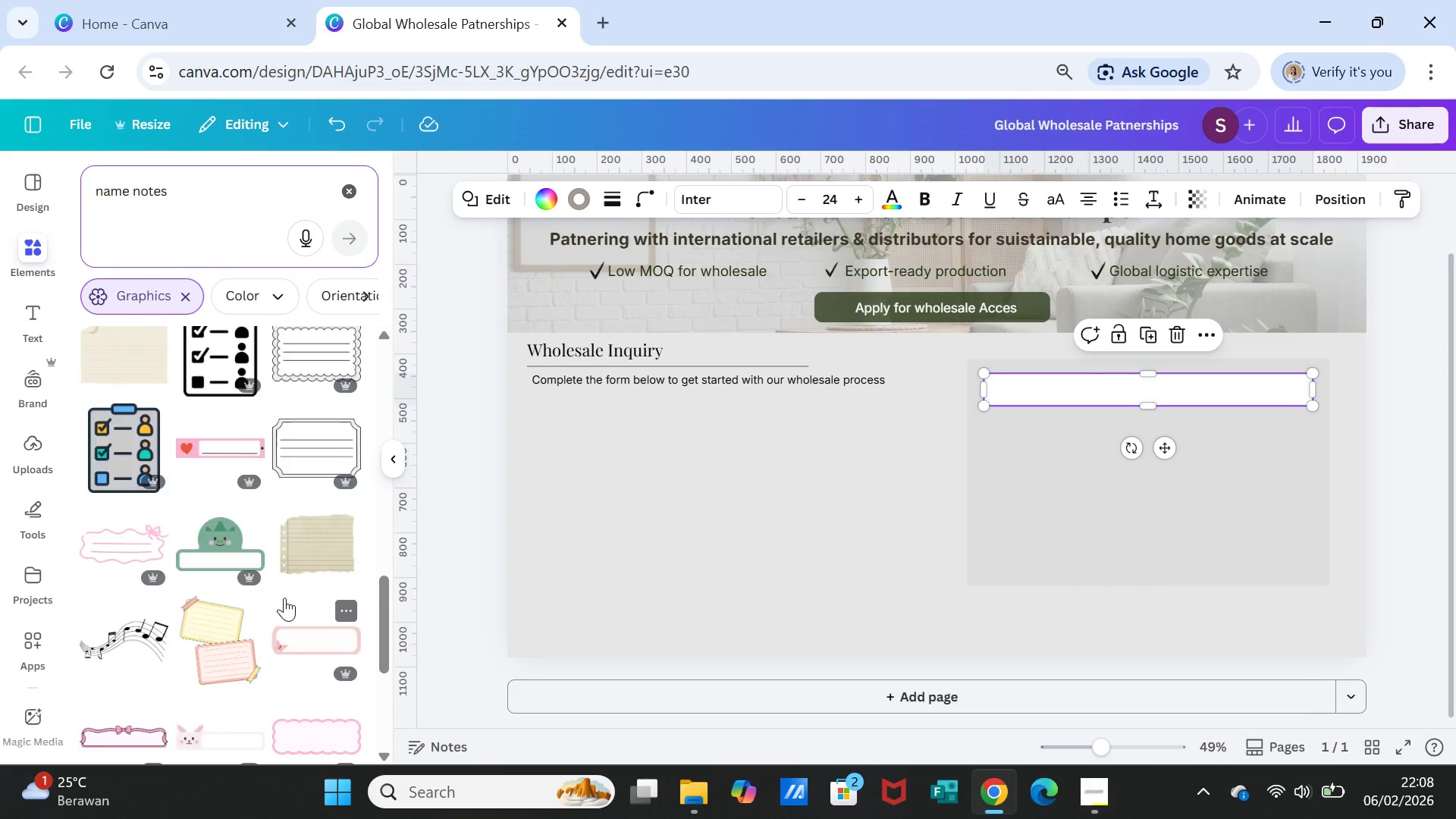 
scroll: coordinate [284, 592], scroll_direction: down, amount: 9.0
 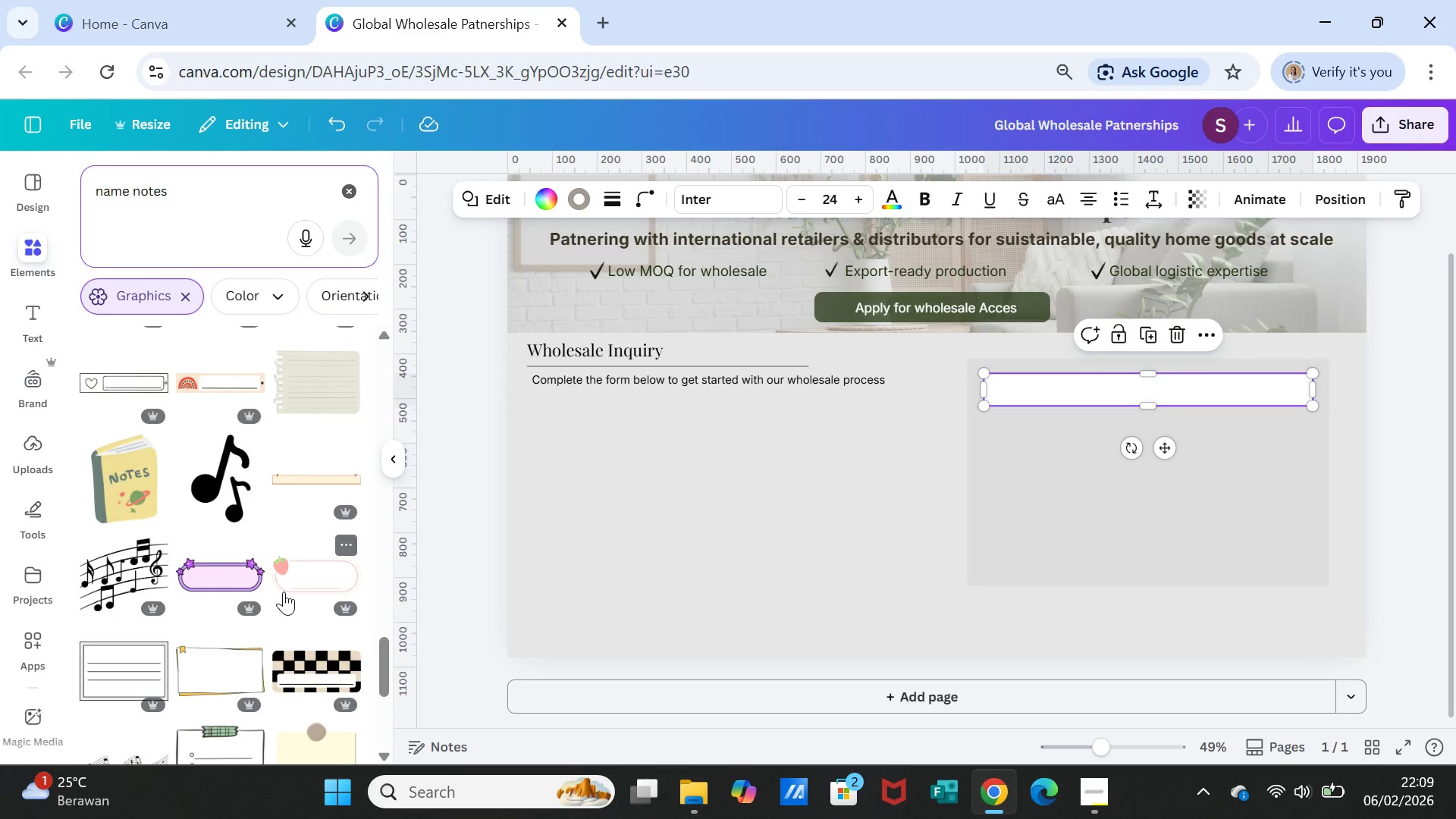 
scroll: coordinate [284, 586], scroll_direction: down, amount: 10.0
 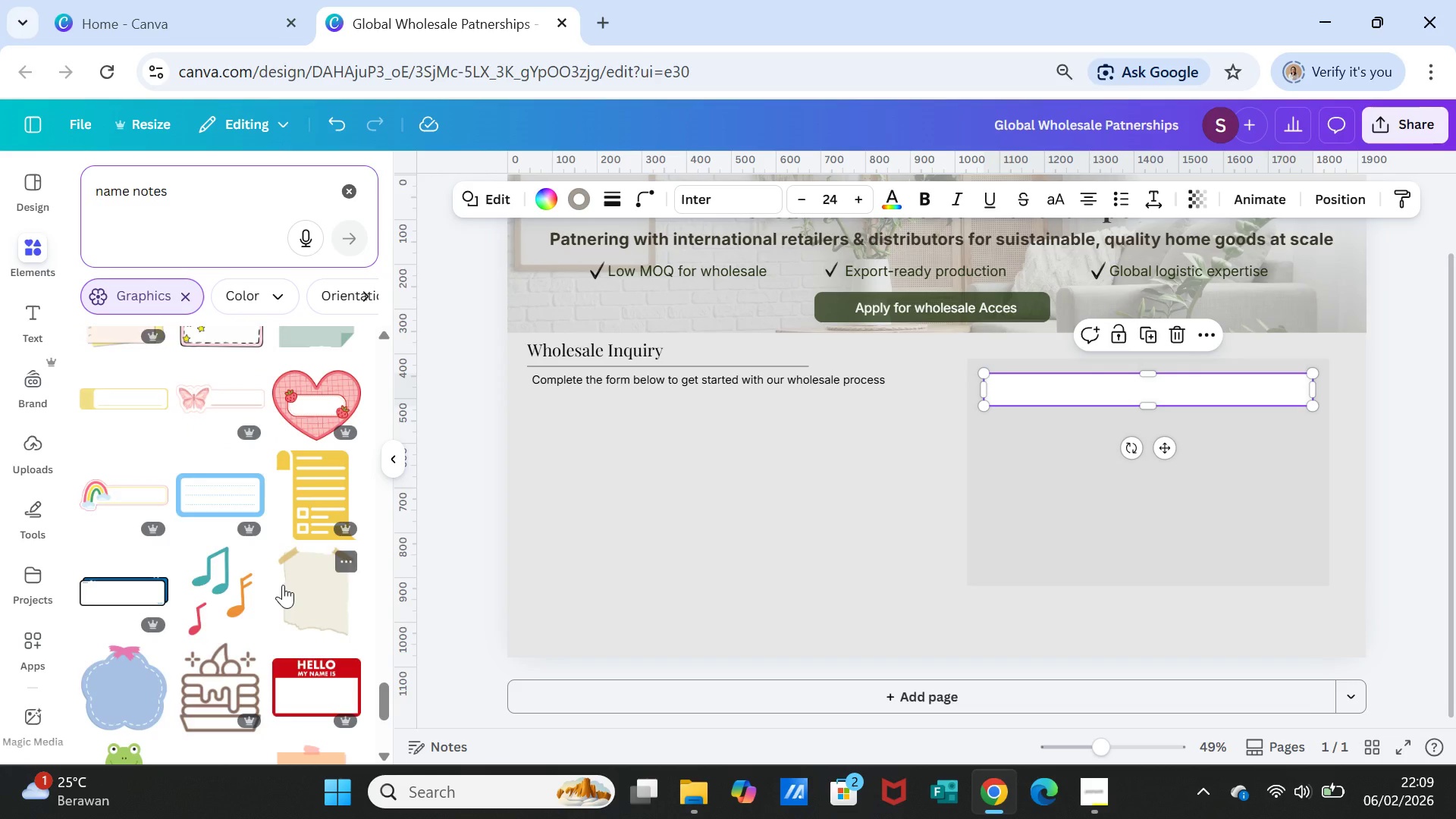 
scroll: coordinate [278, 575], scroll_direction: down, amount: 6.0
 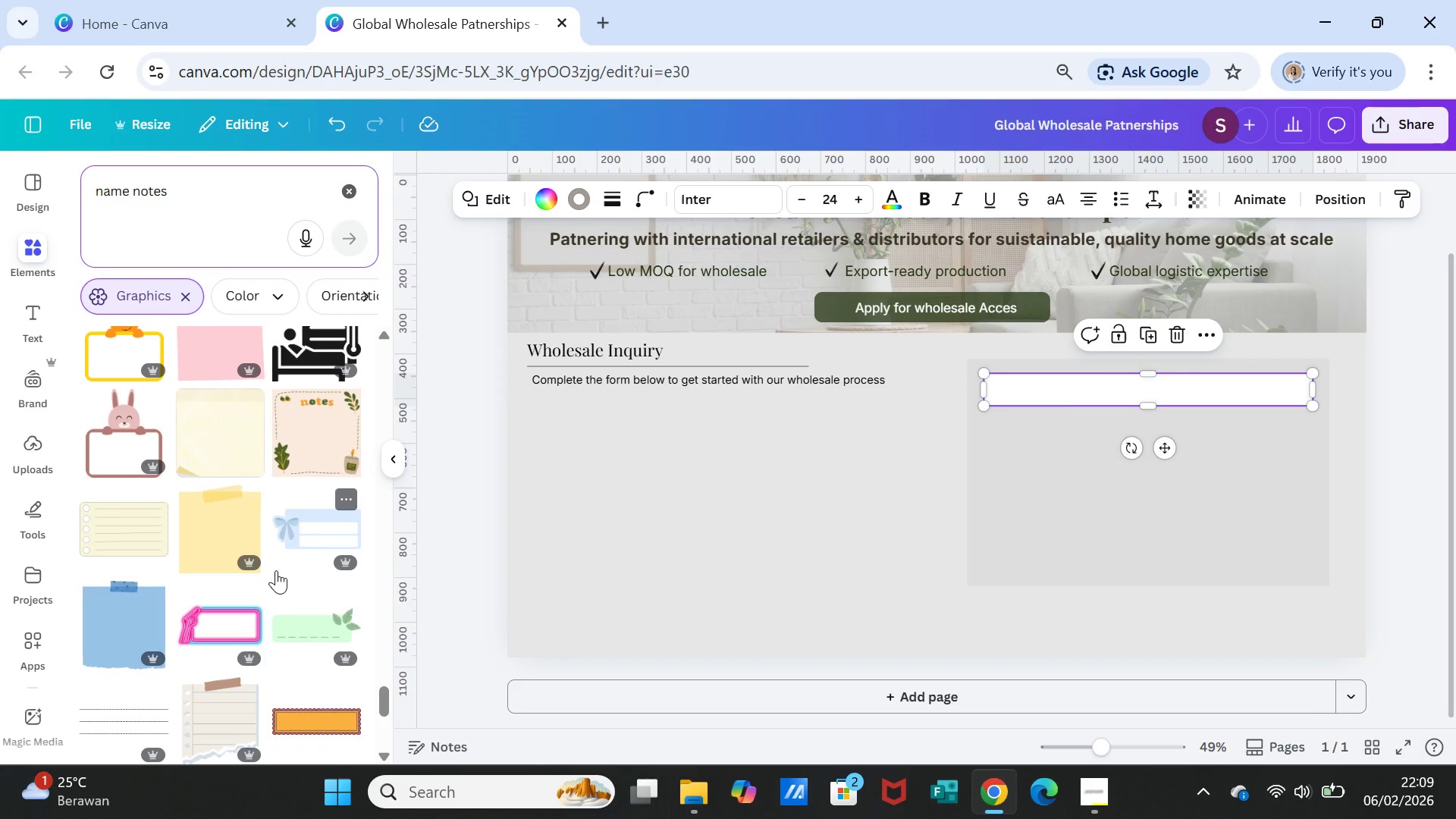 
wait(6.73)
 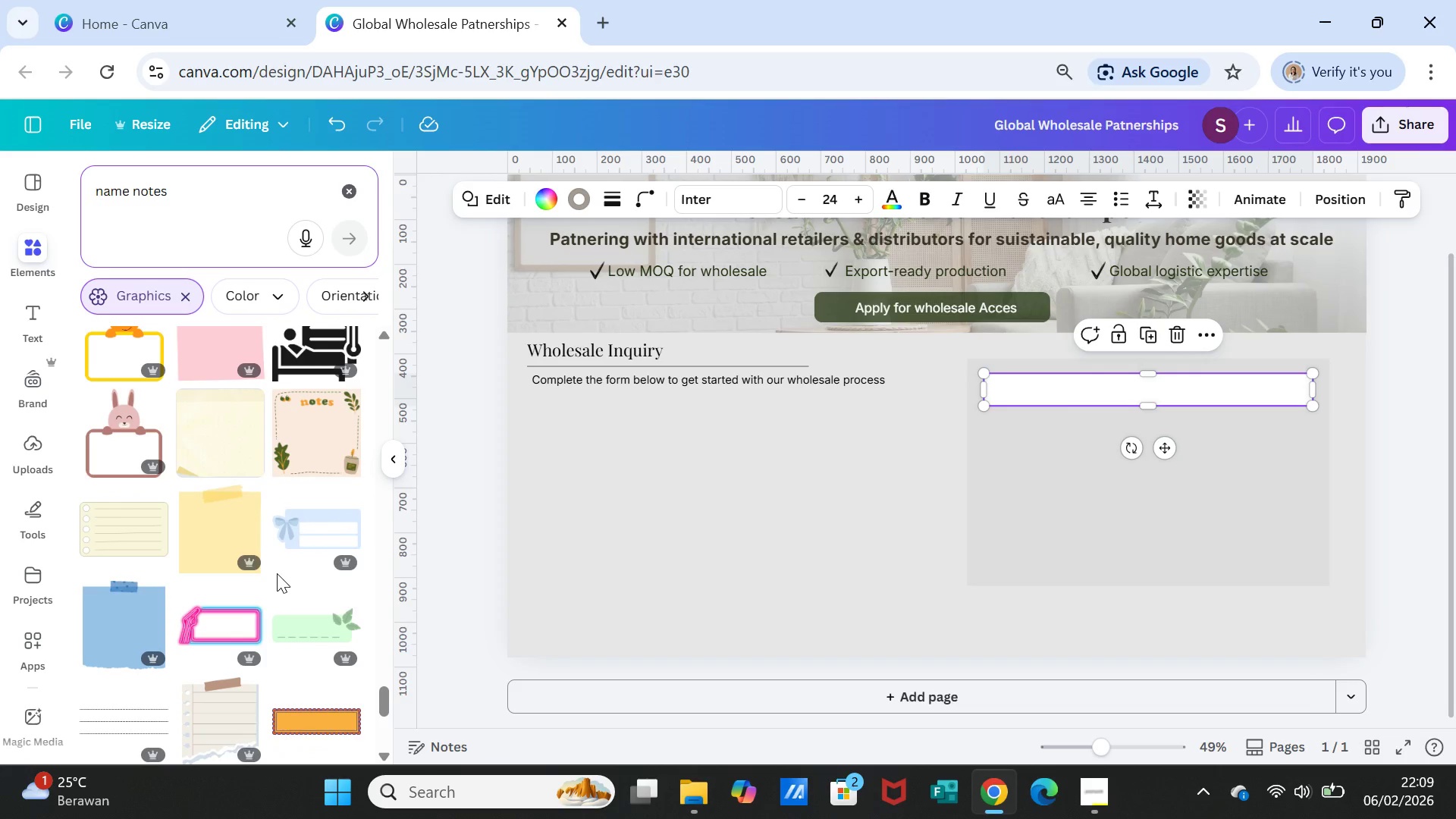 
left_click([112, 516])
 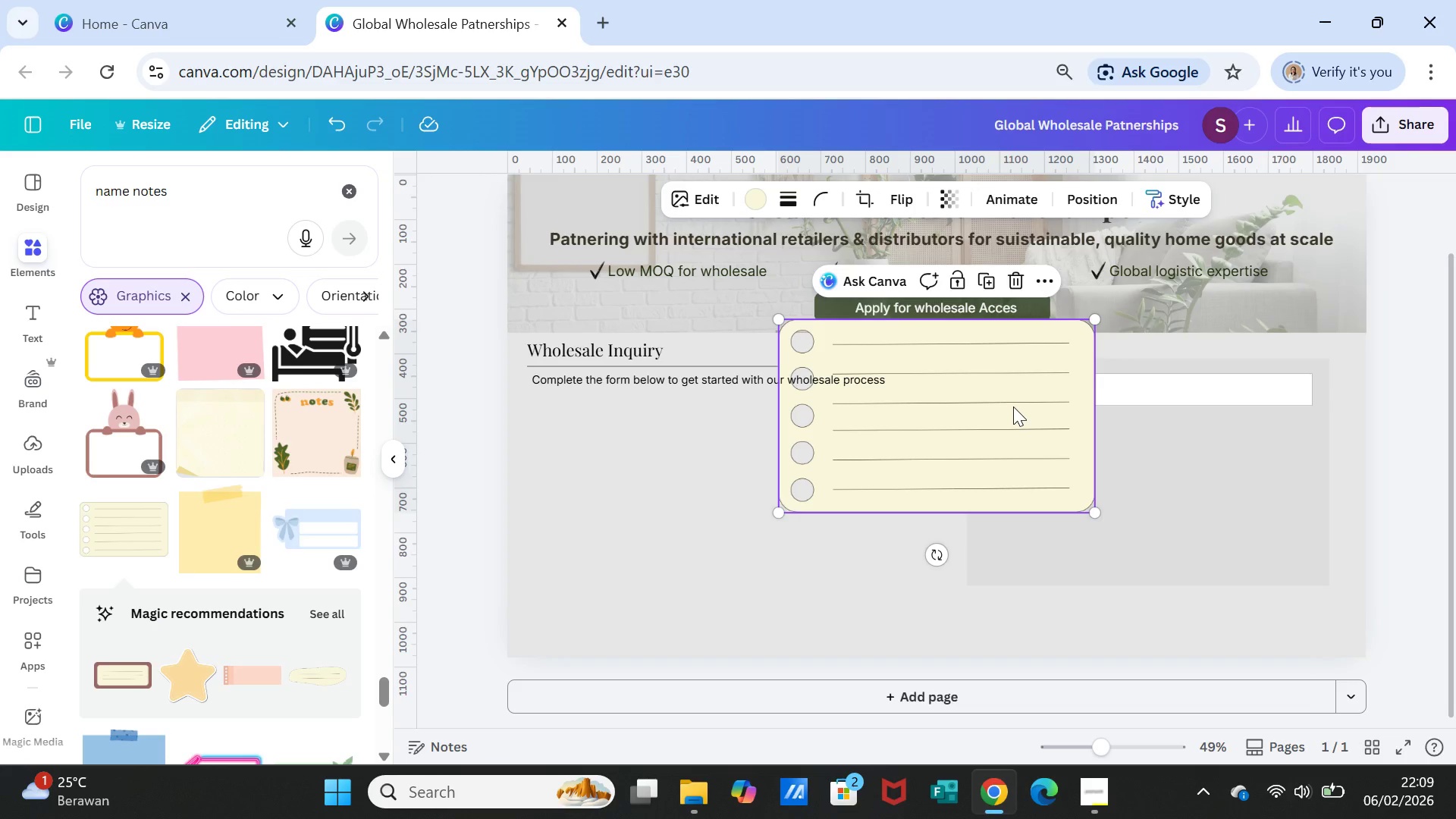 
key(Delete)
 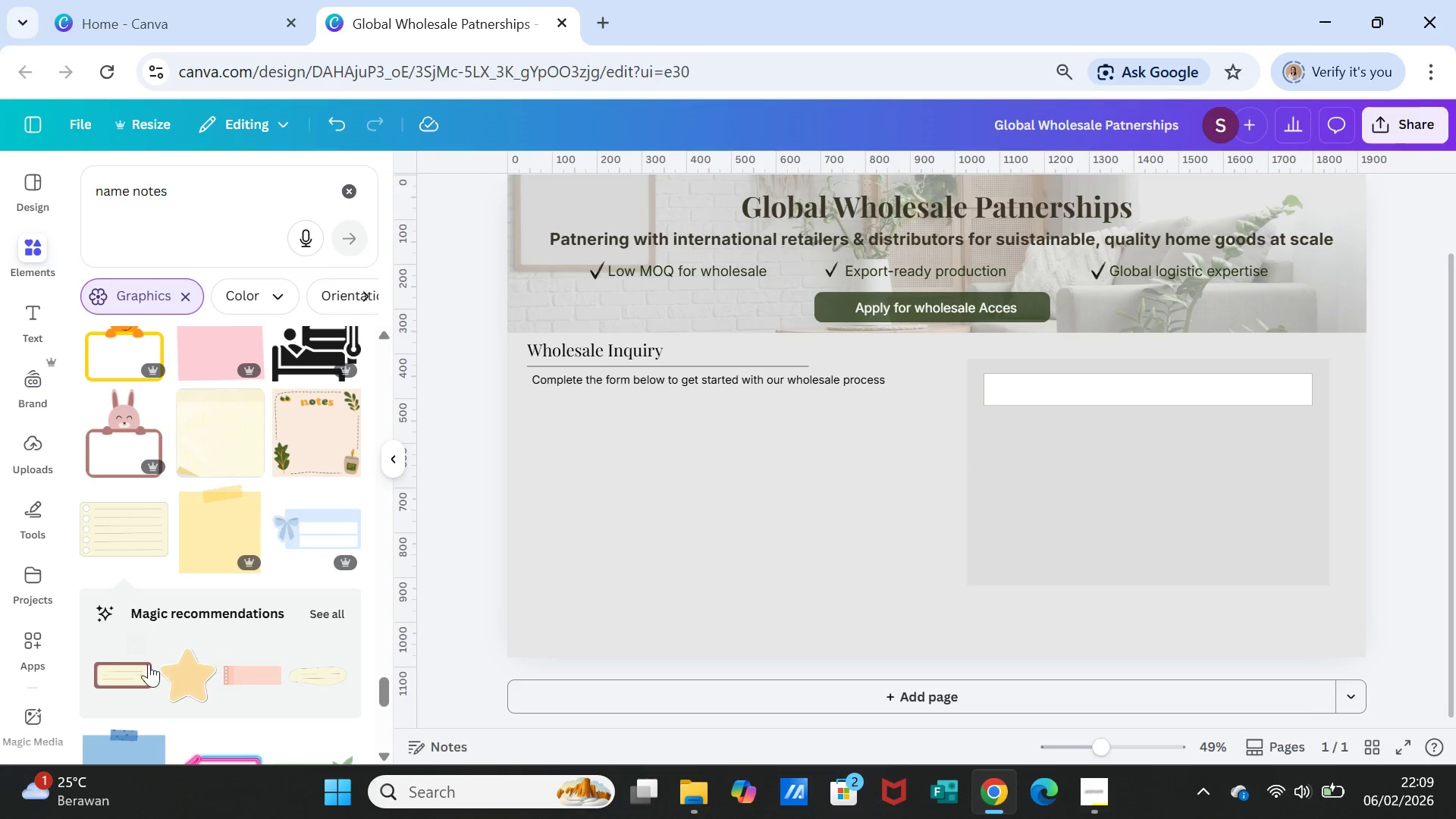 
left_click([127, 667])
 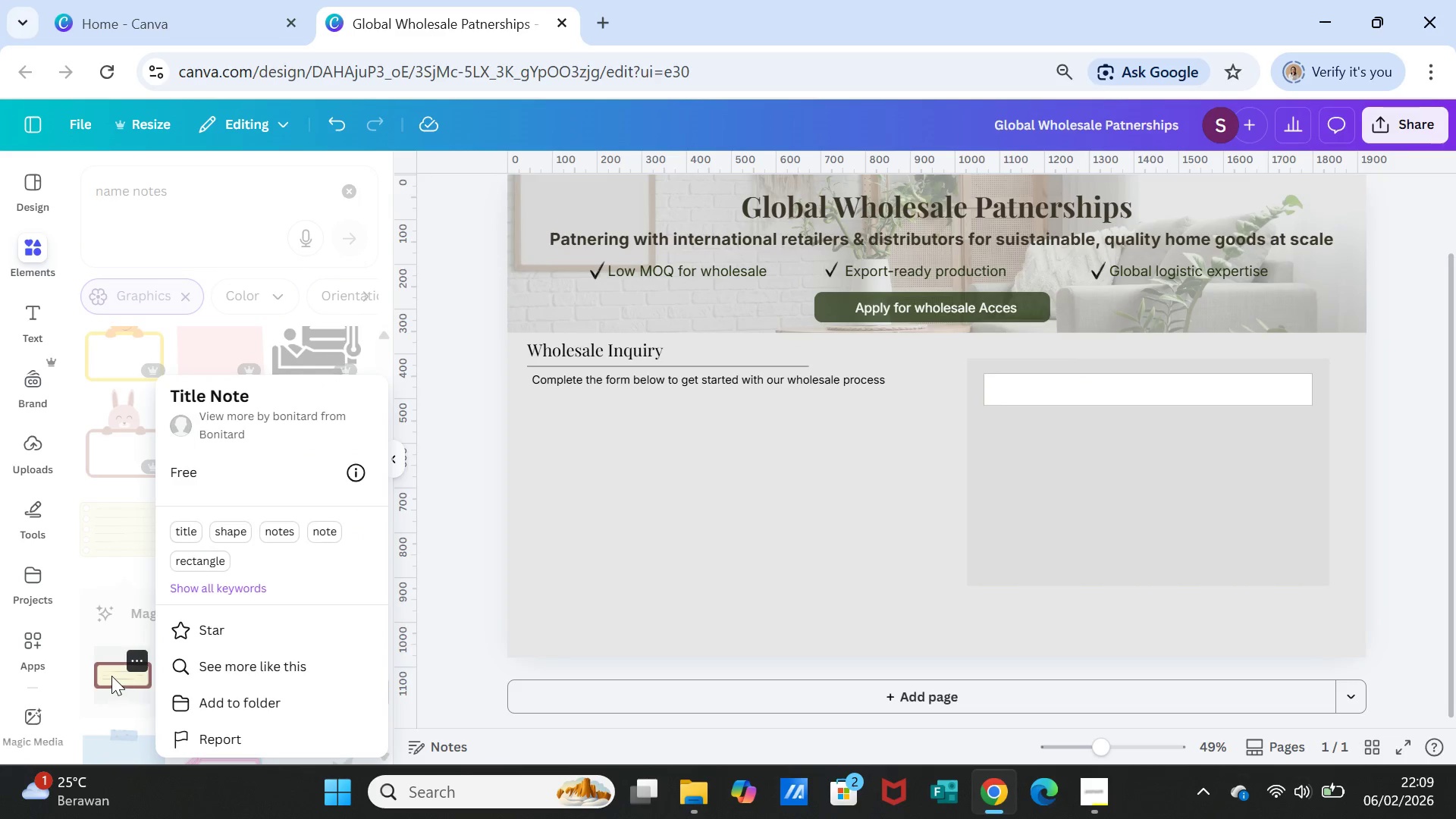 
left_click([682, 633])
 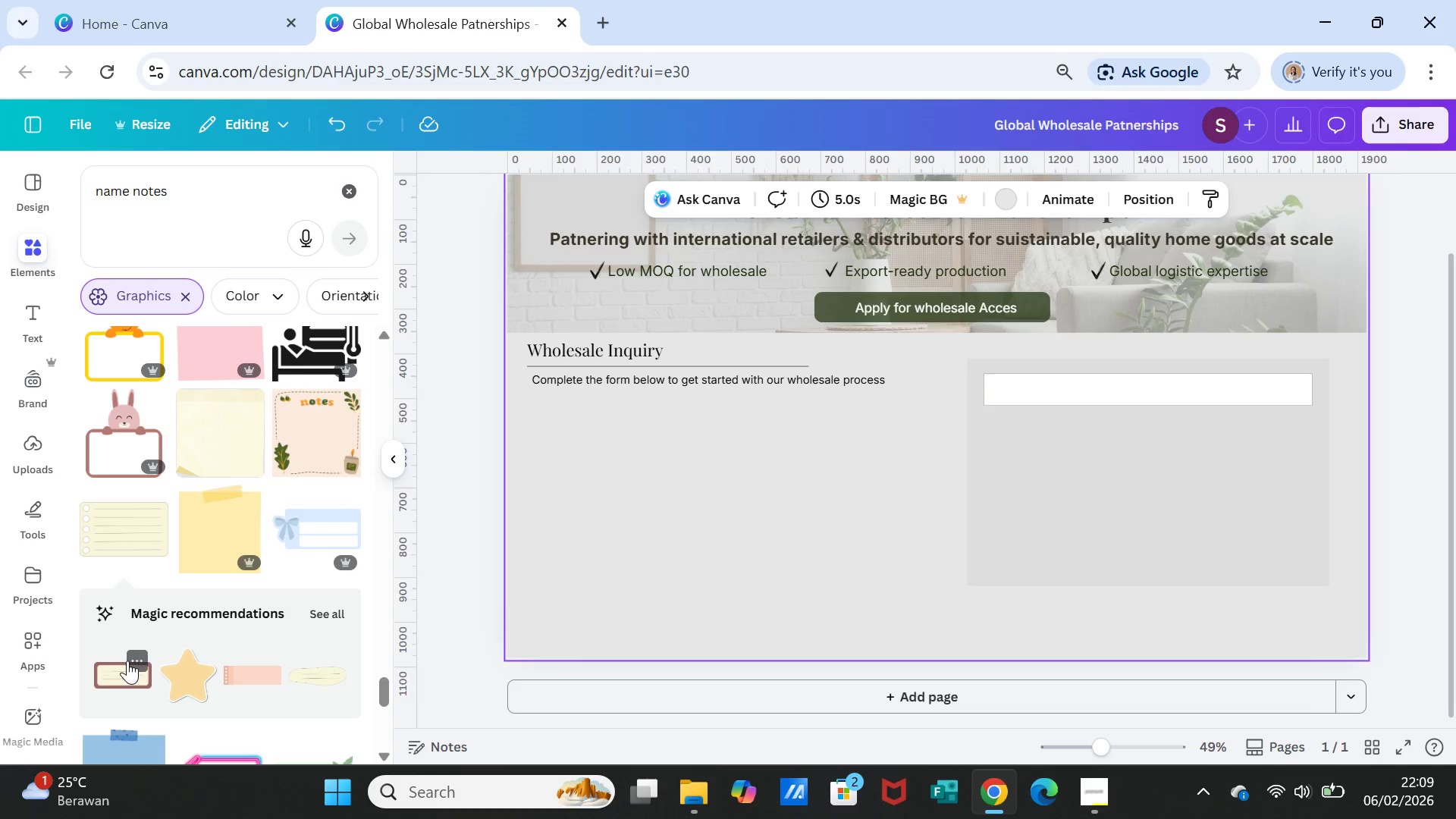 
wait(5.77)
 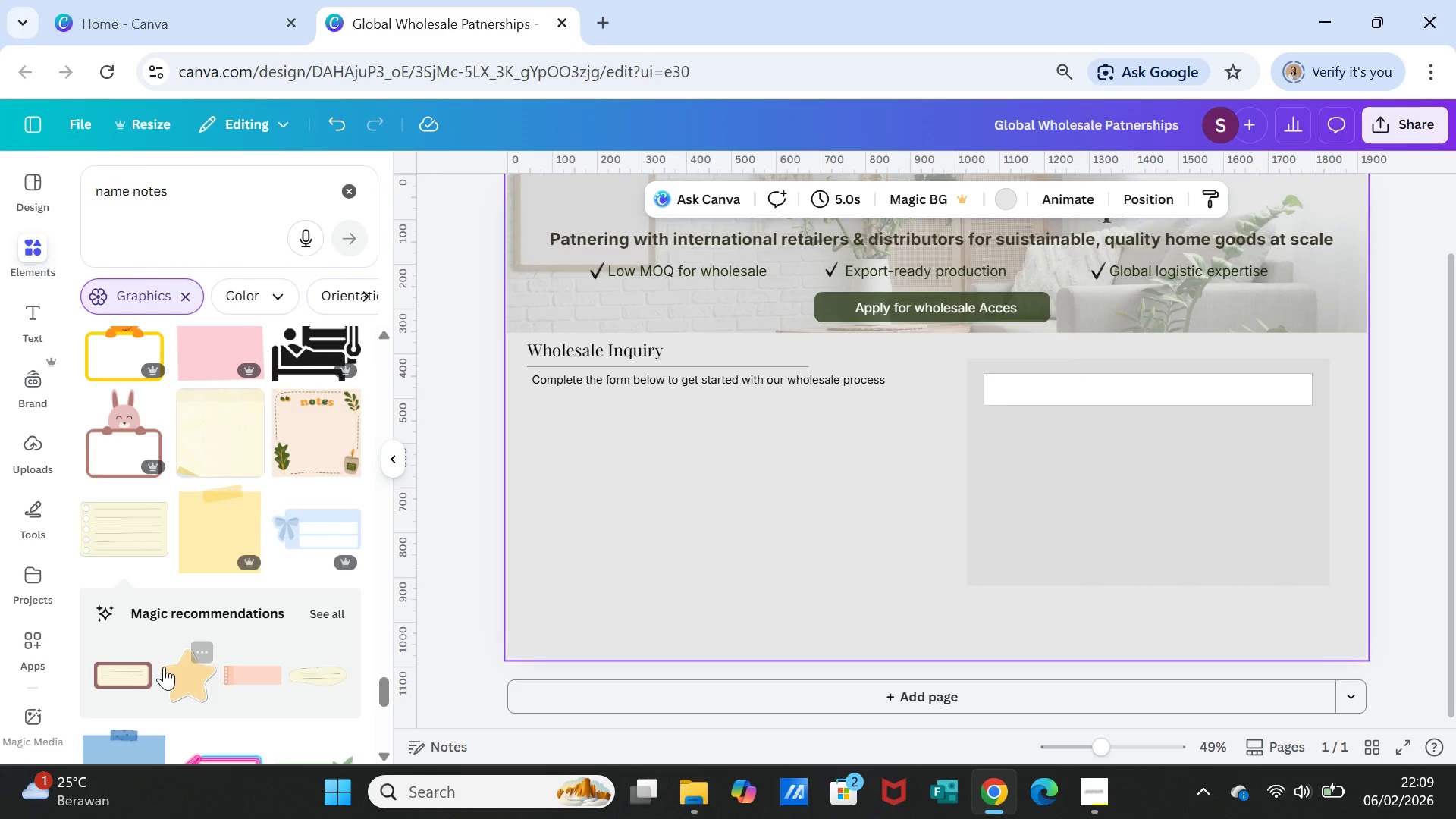 
left_click([98, 665])
 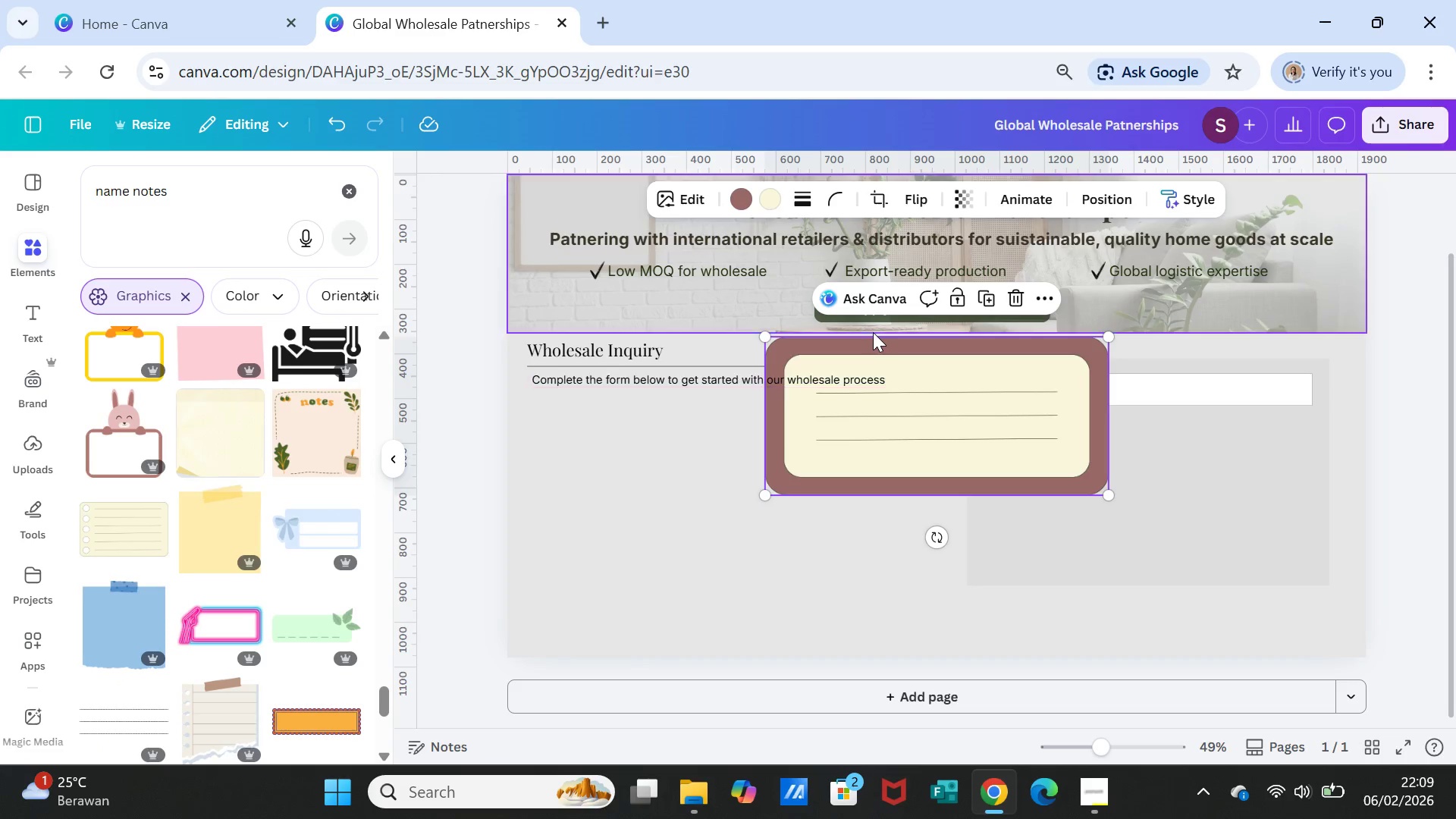 
wait(7.62)
 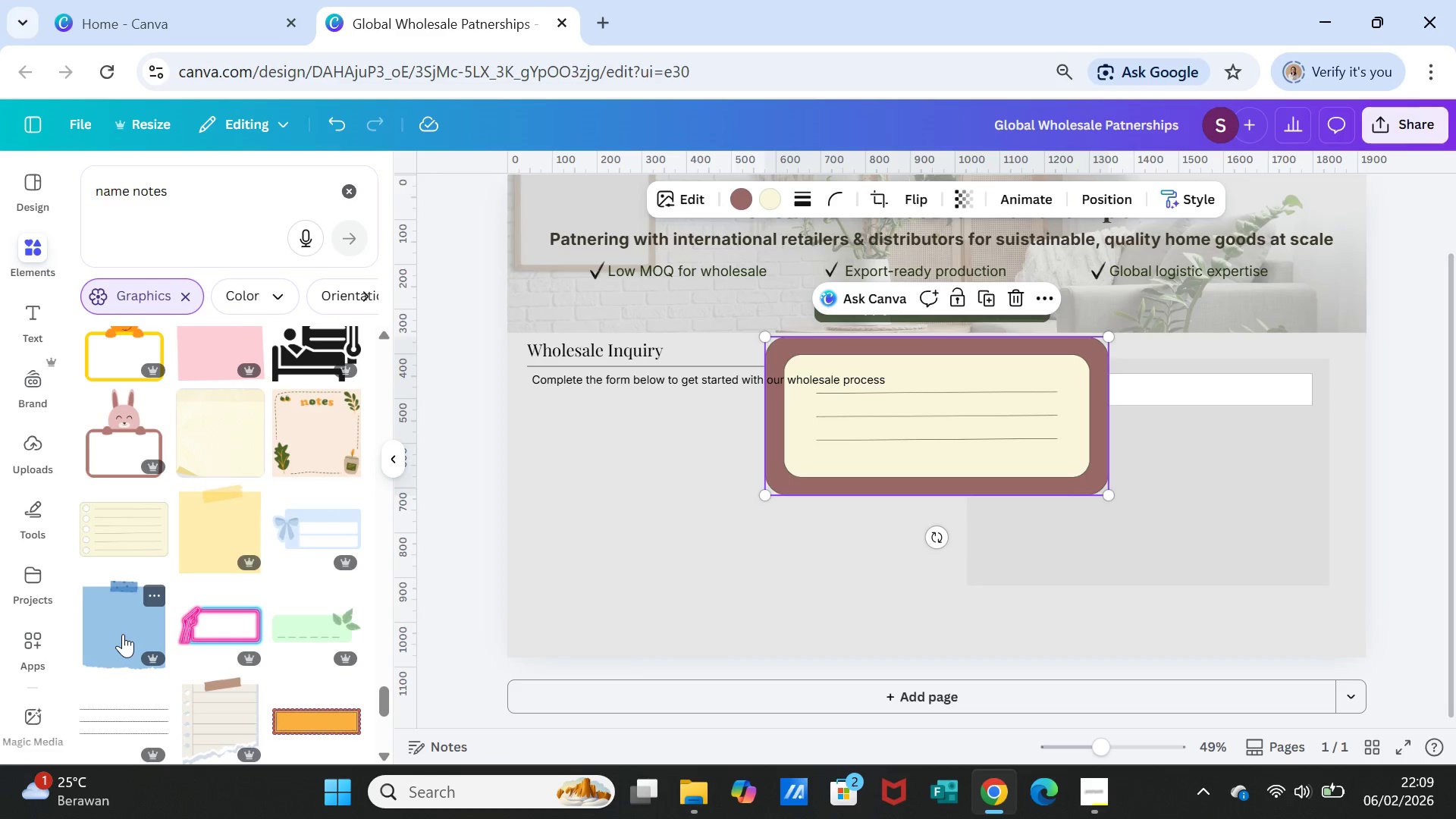 
left_click([740, 200])
 